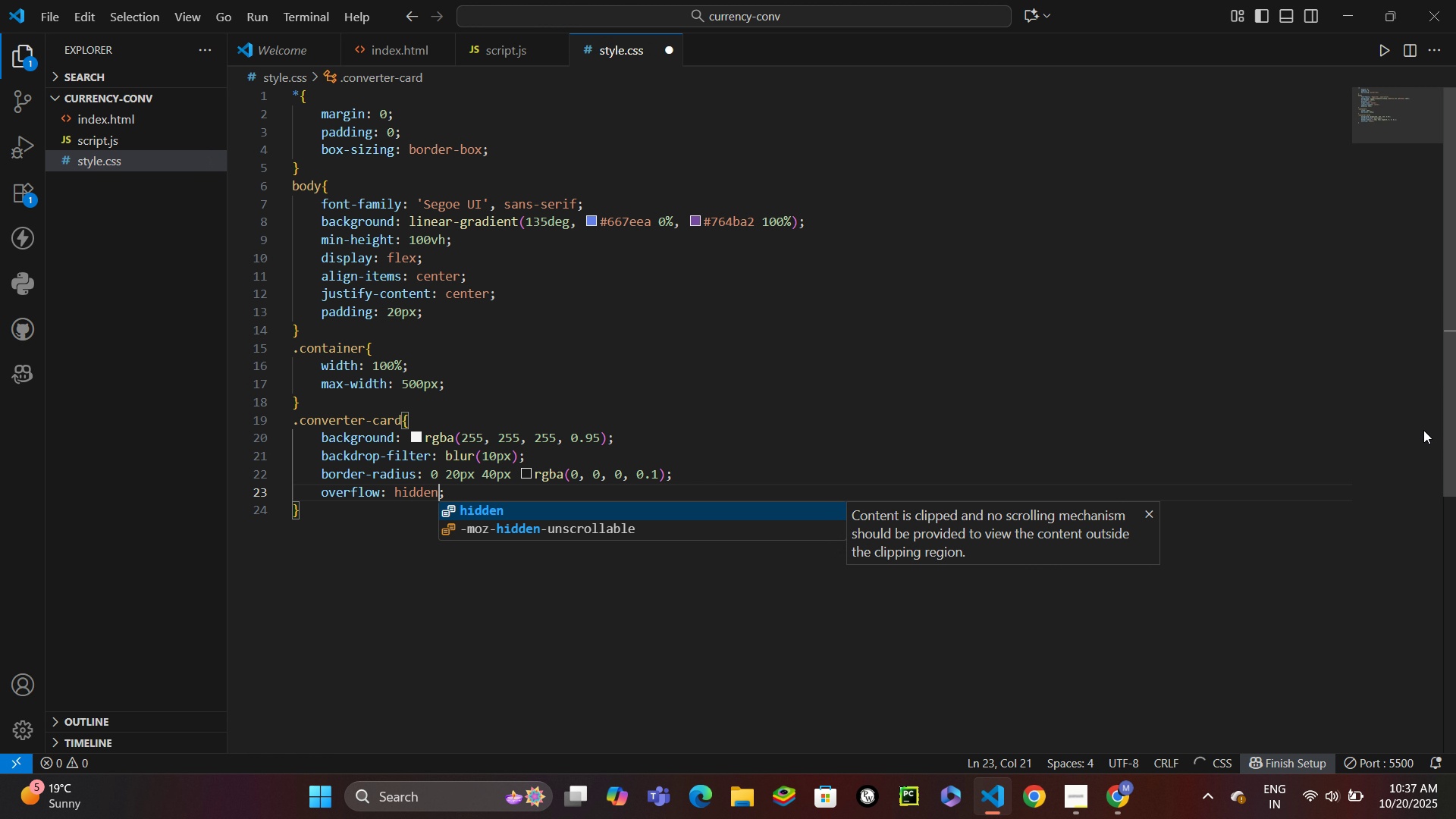 
key(Control+ControlLeft)
 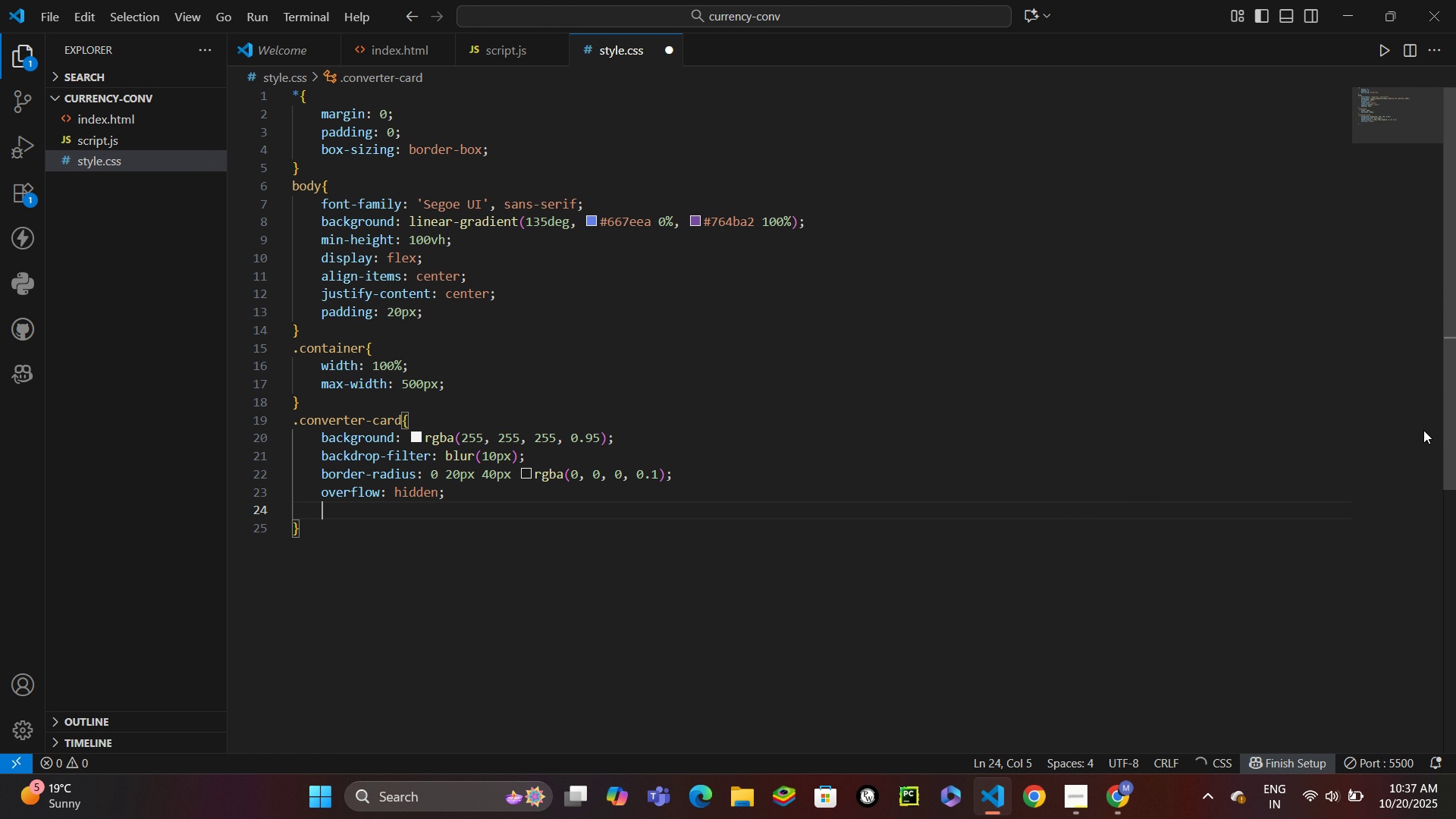 
key(Control+Enter)
 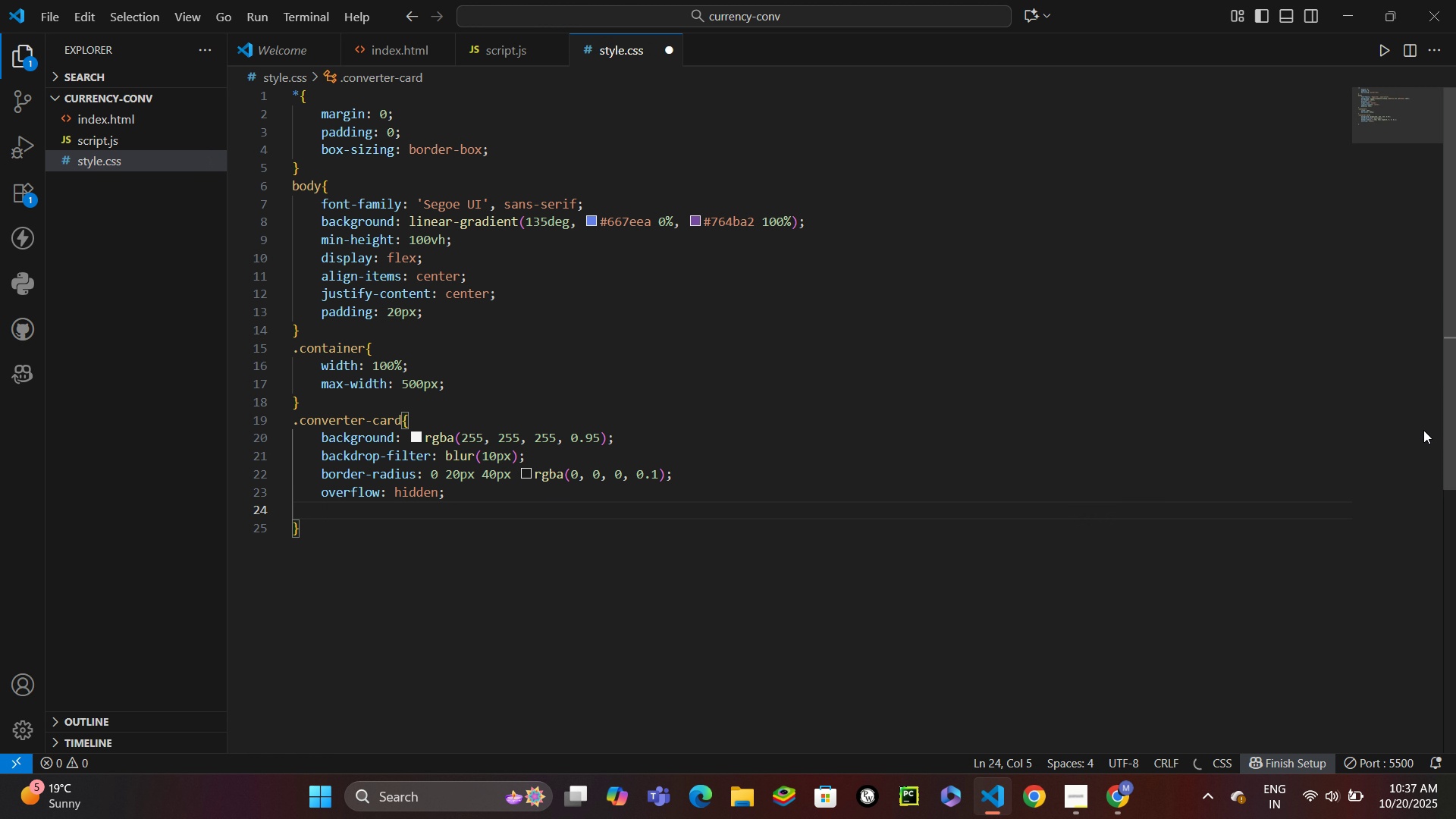 
type(transiti)
 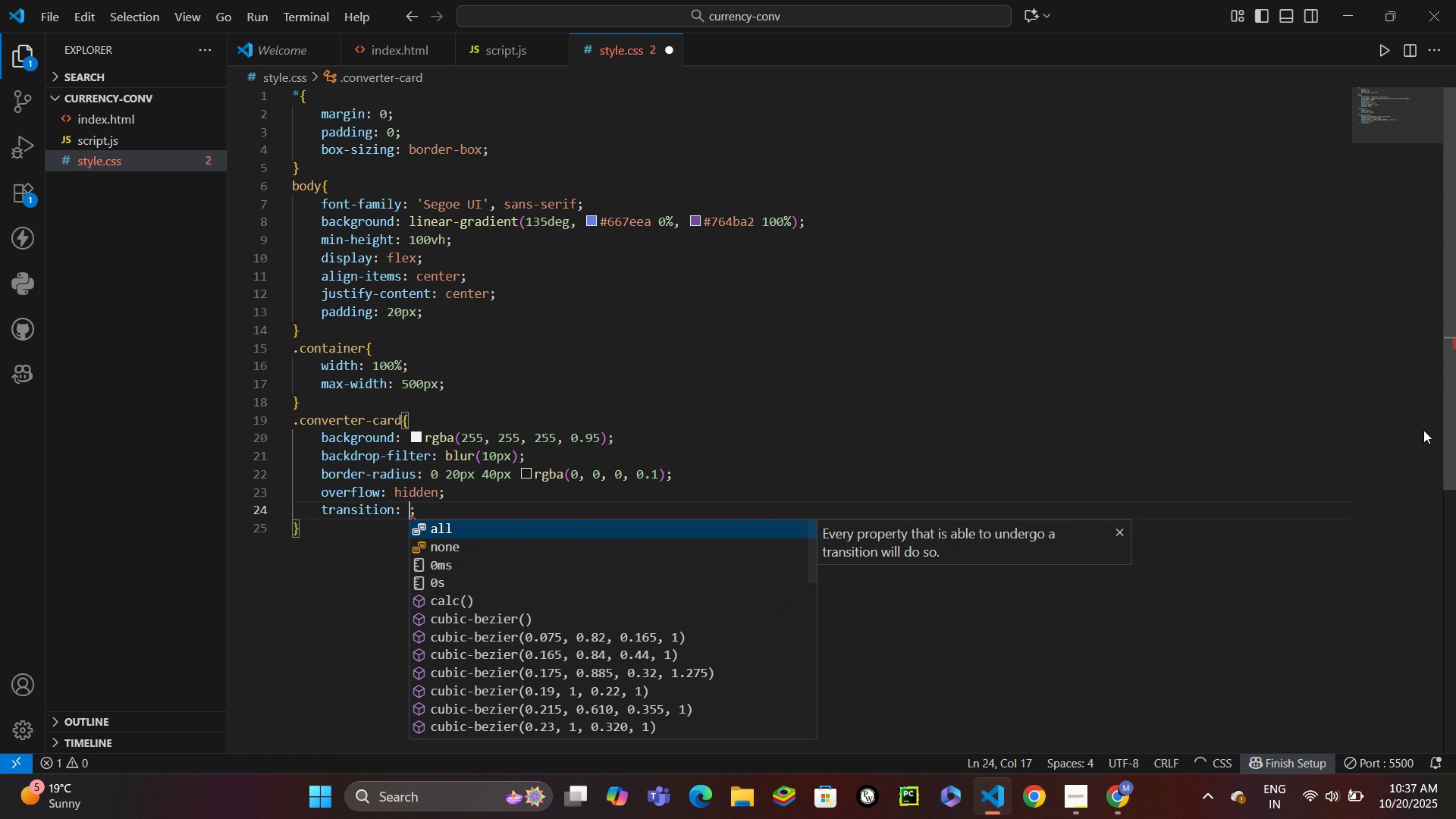 
key(Enter)
 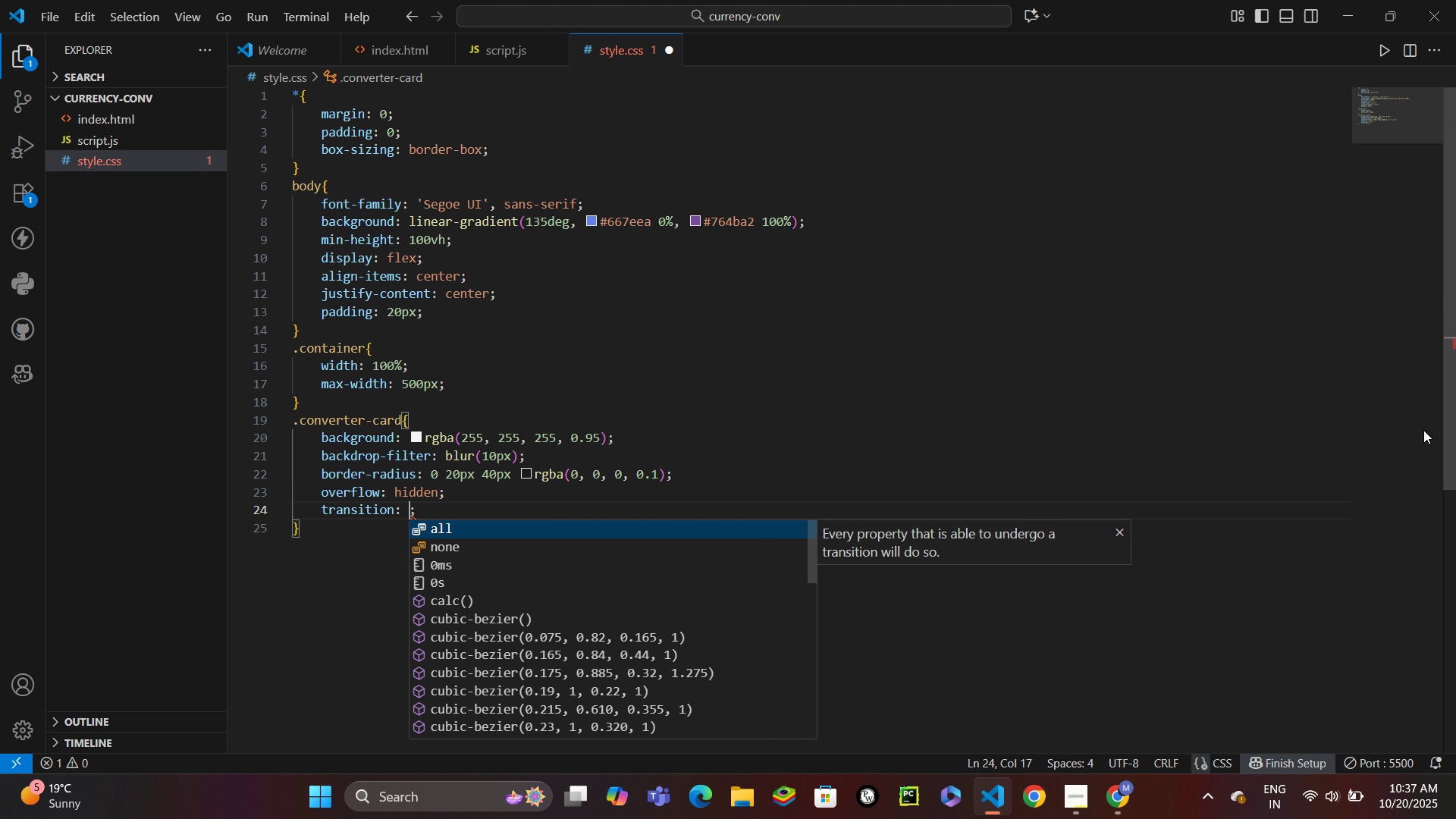 
type(transform 0.3s ease)
 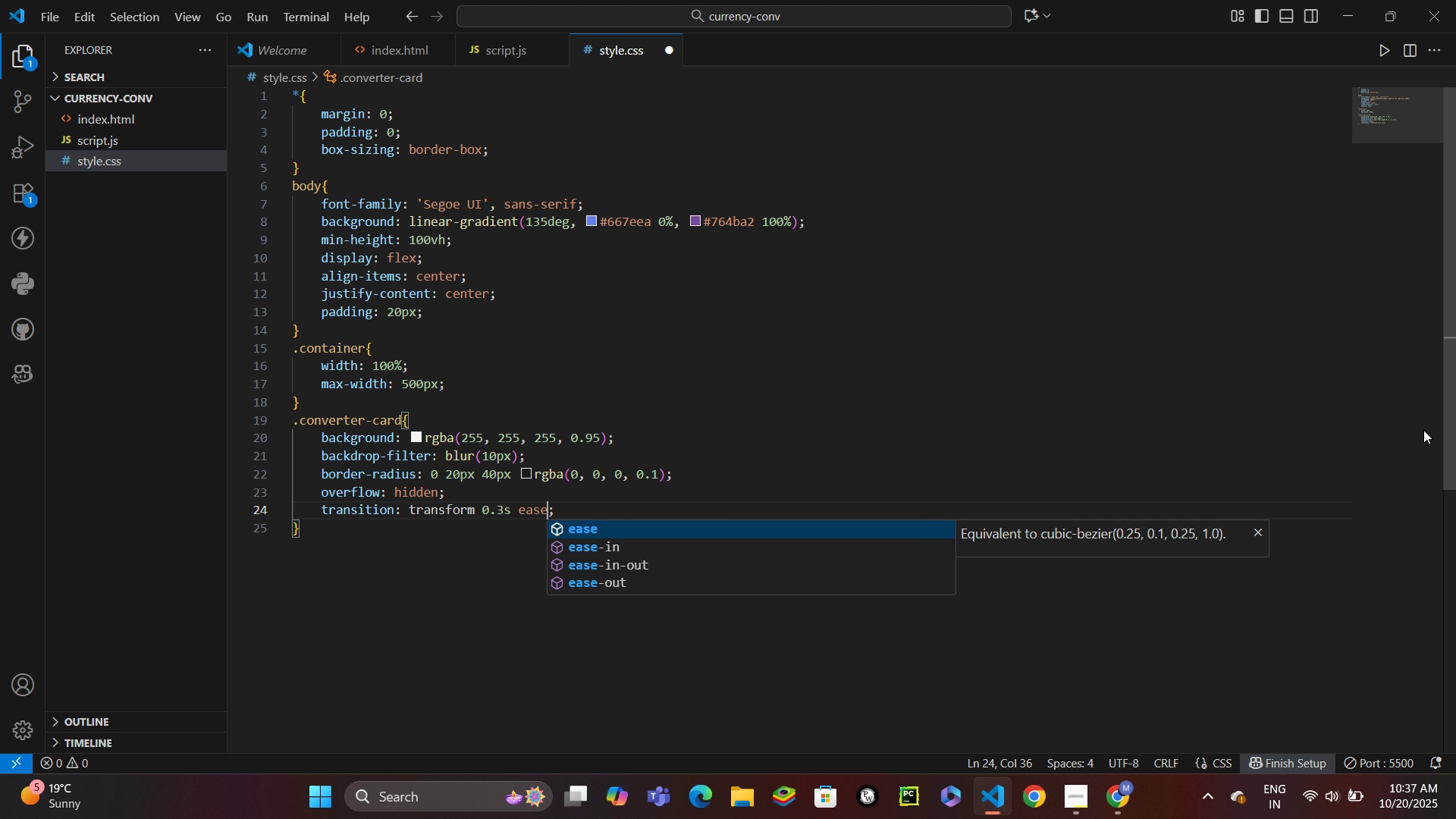 
key(ArrowDown)
 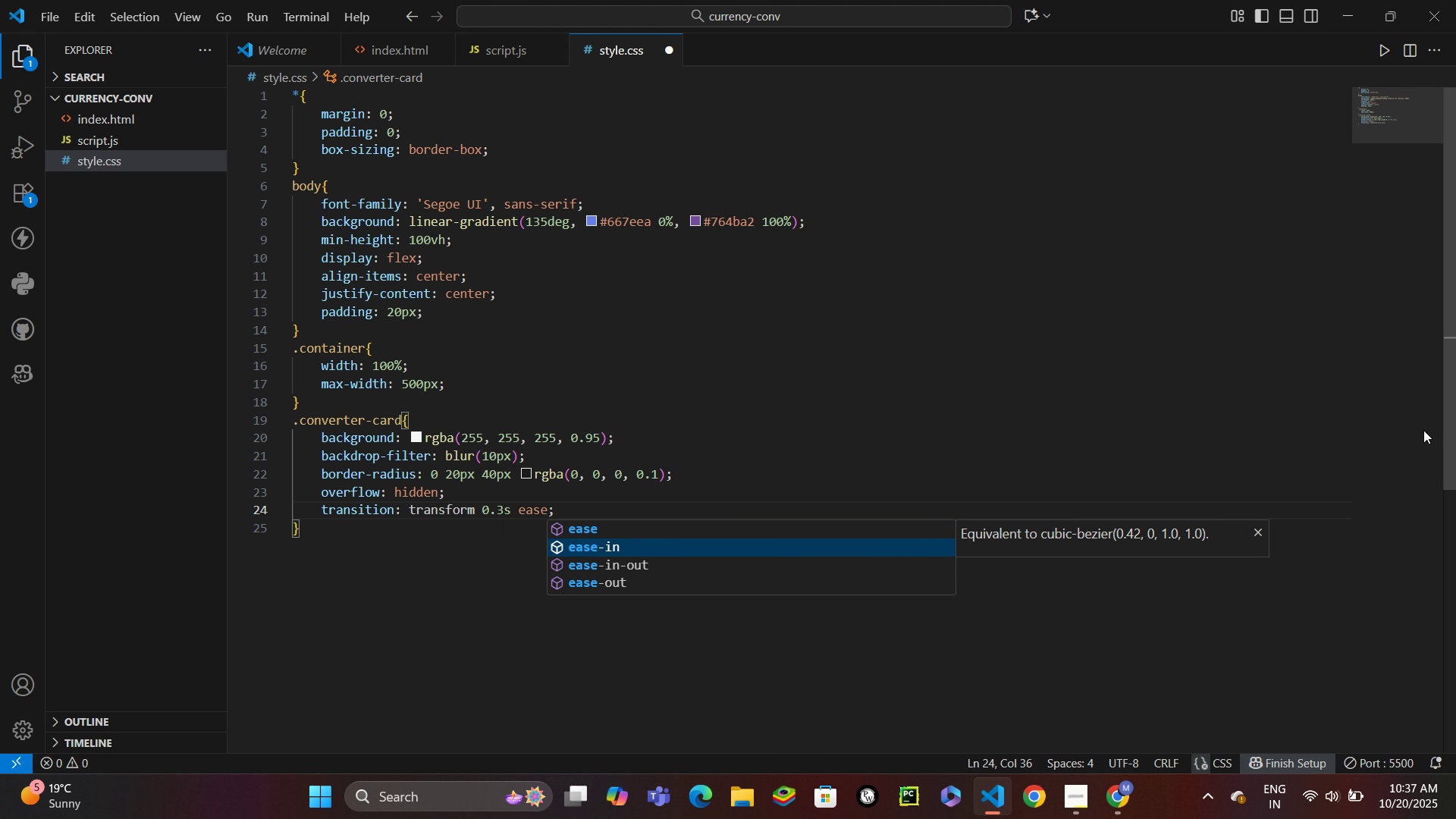 
key(ArrowRight)
 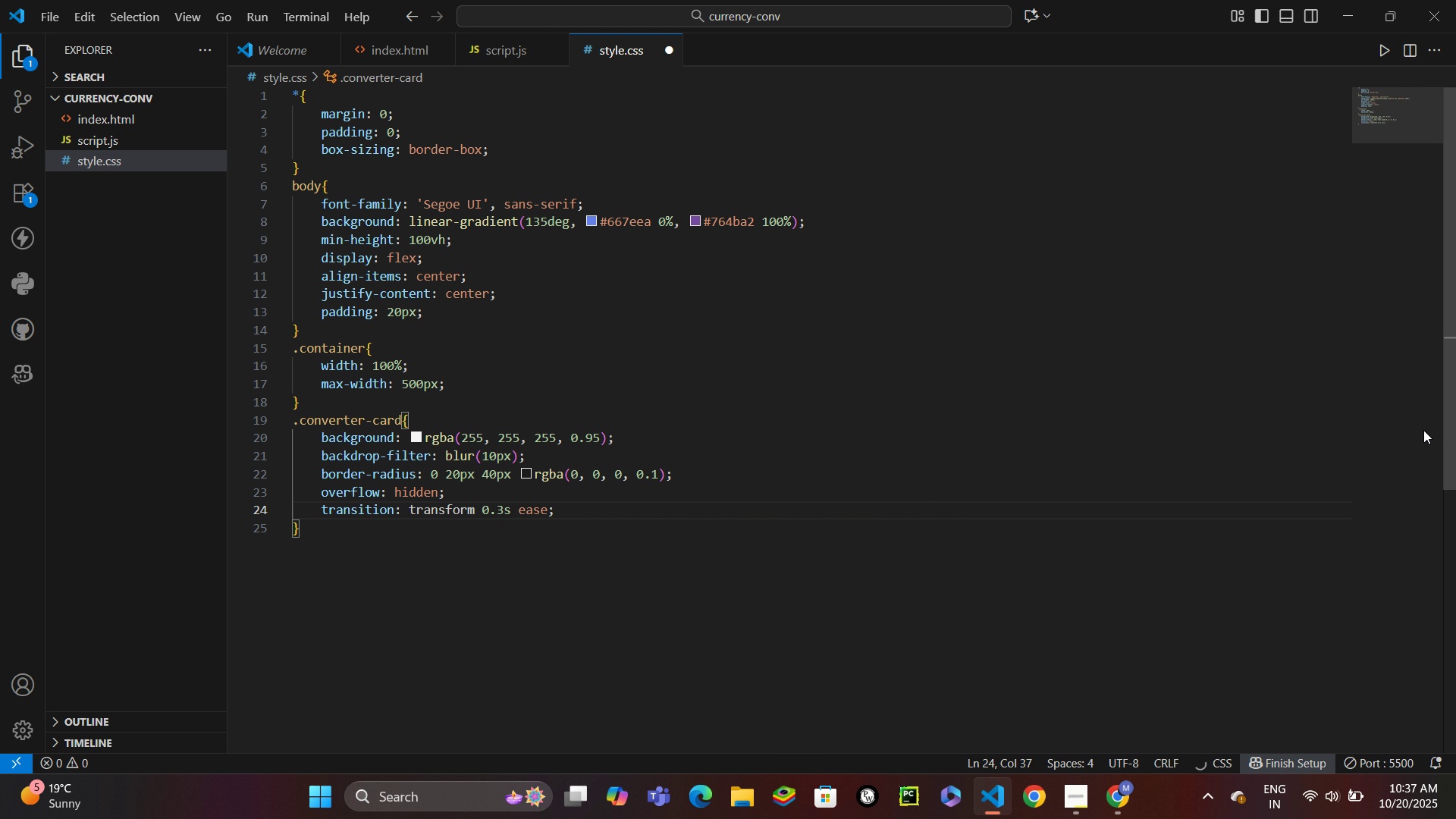 
key(ArrowDown)
 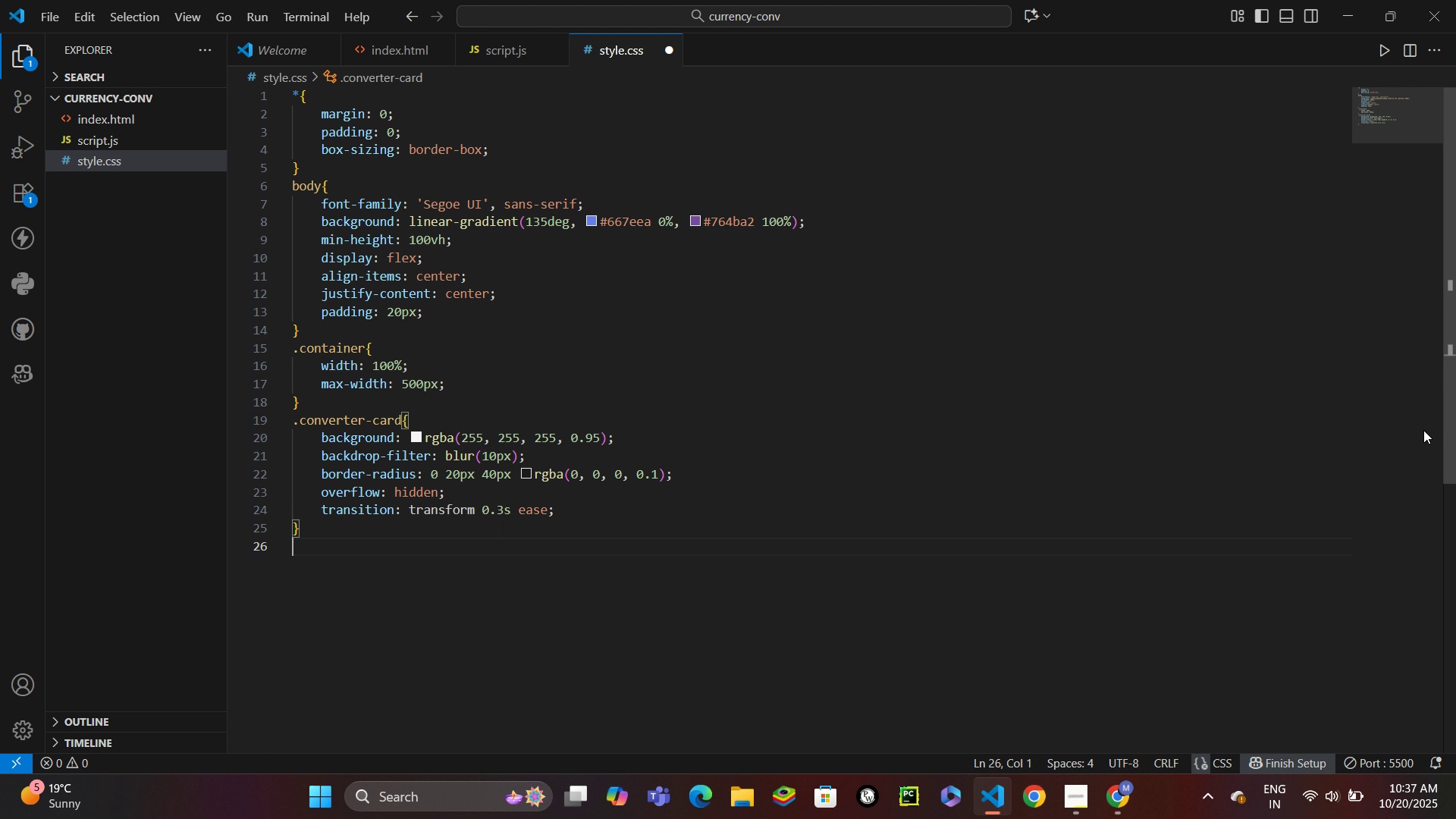 
key(Enter)
 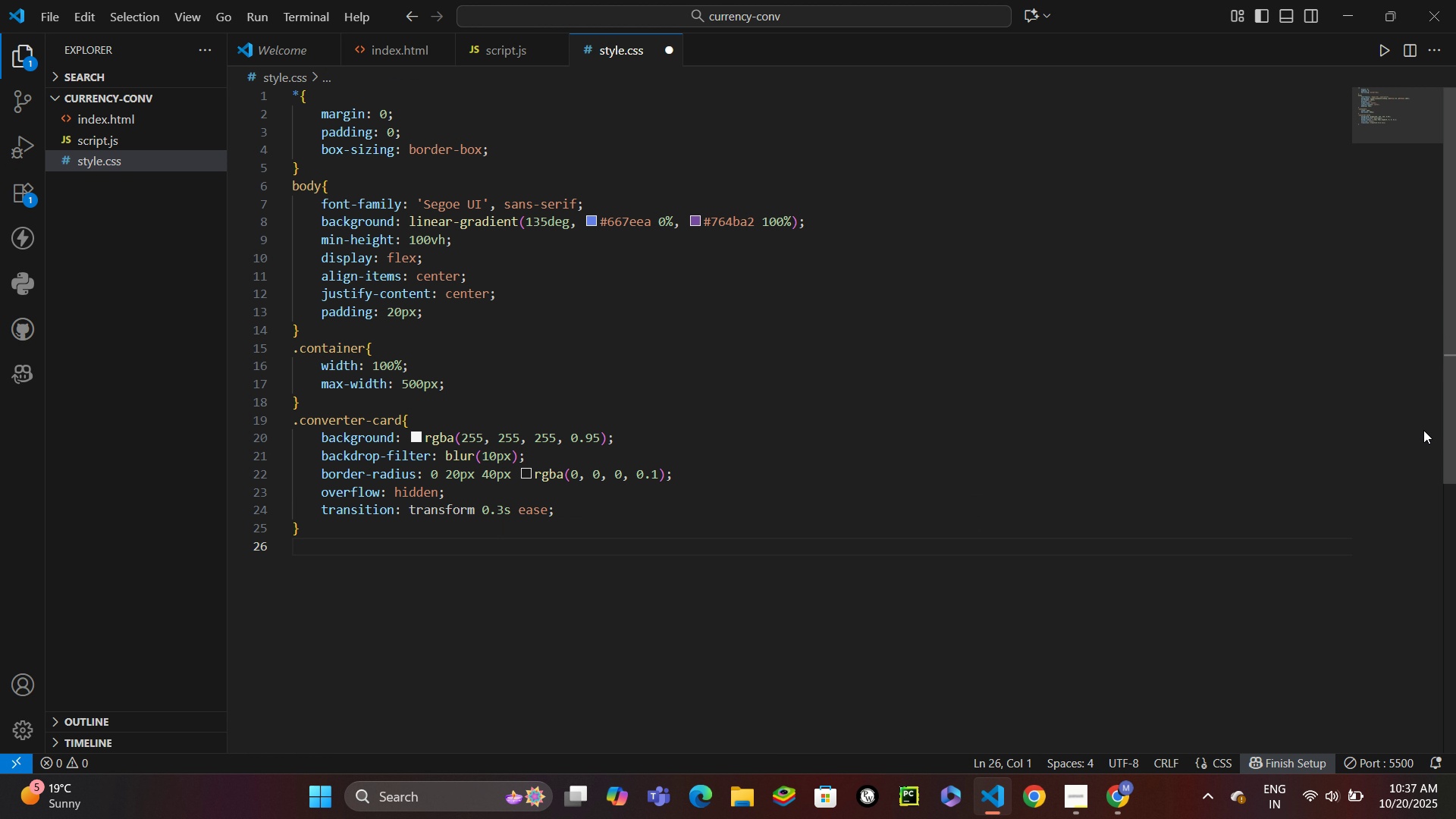 
type(.onverter)
 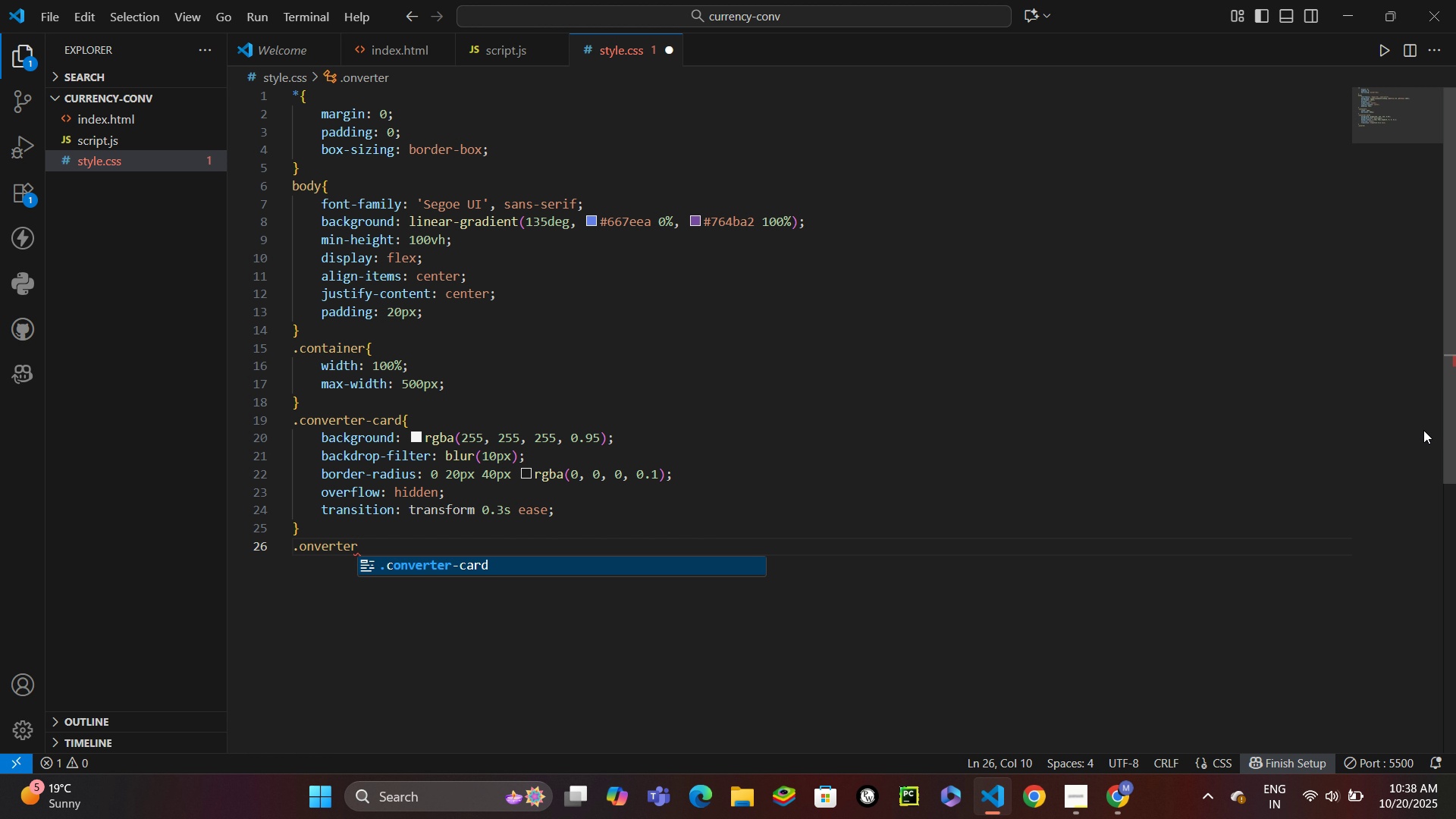 
type(-card:hover{)
 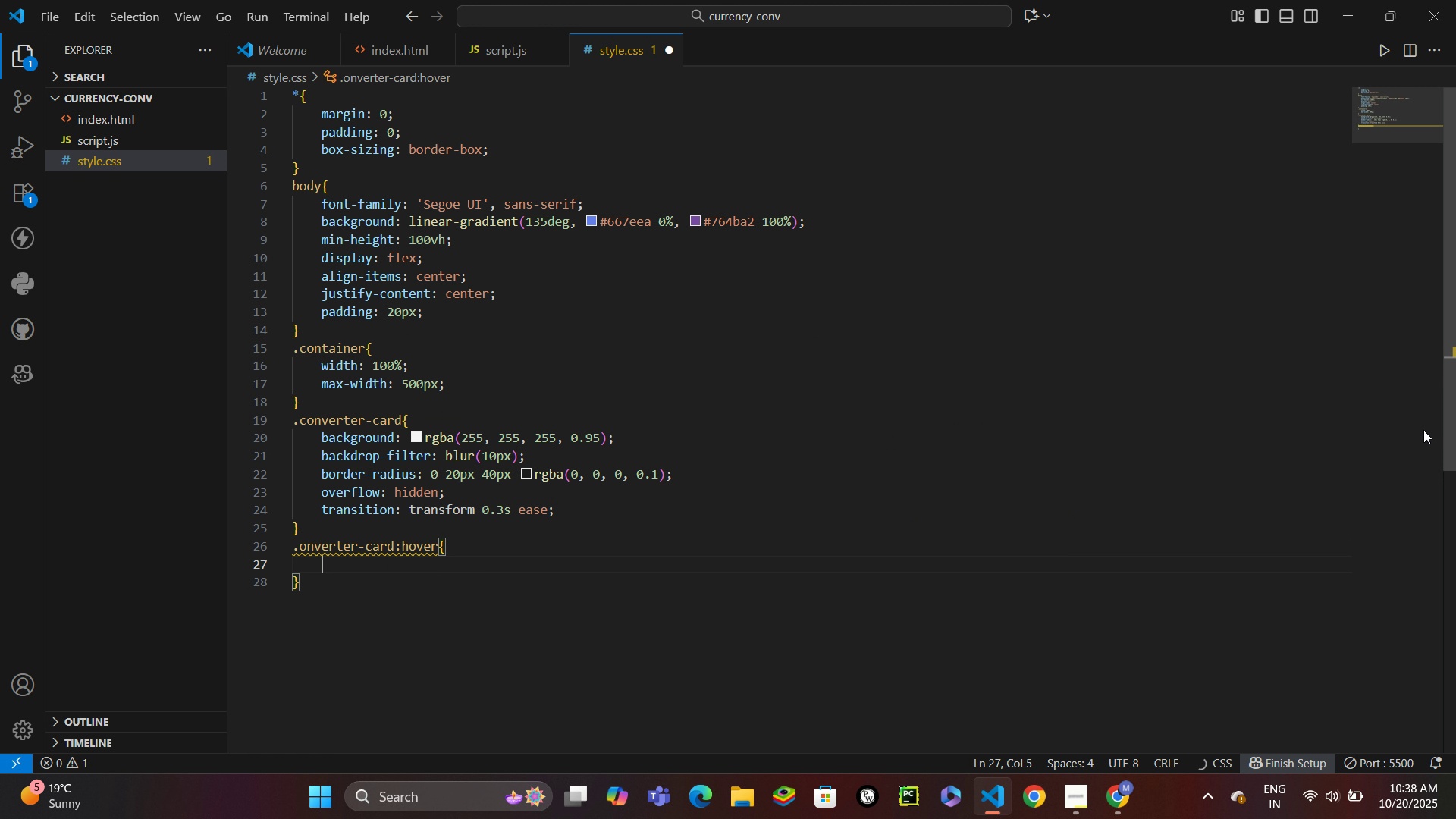 
 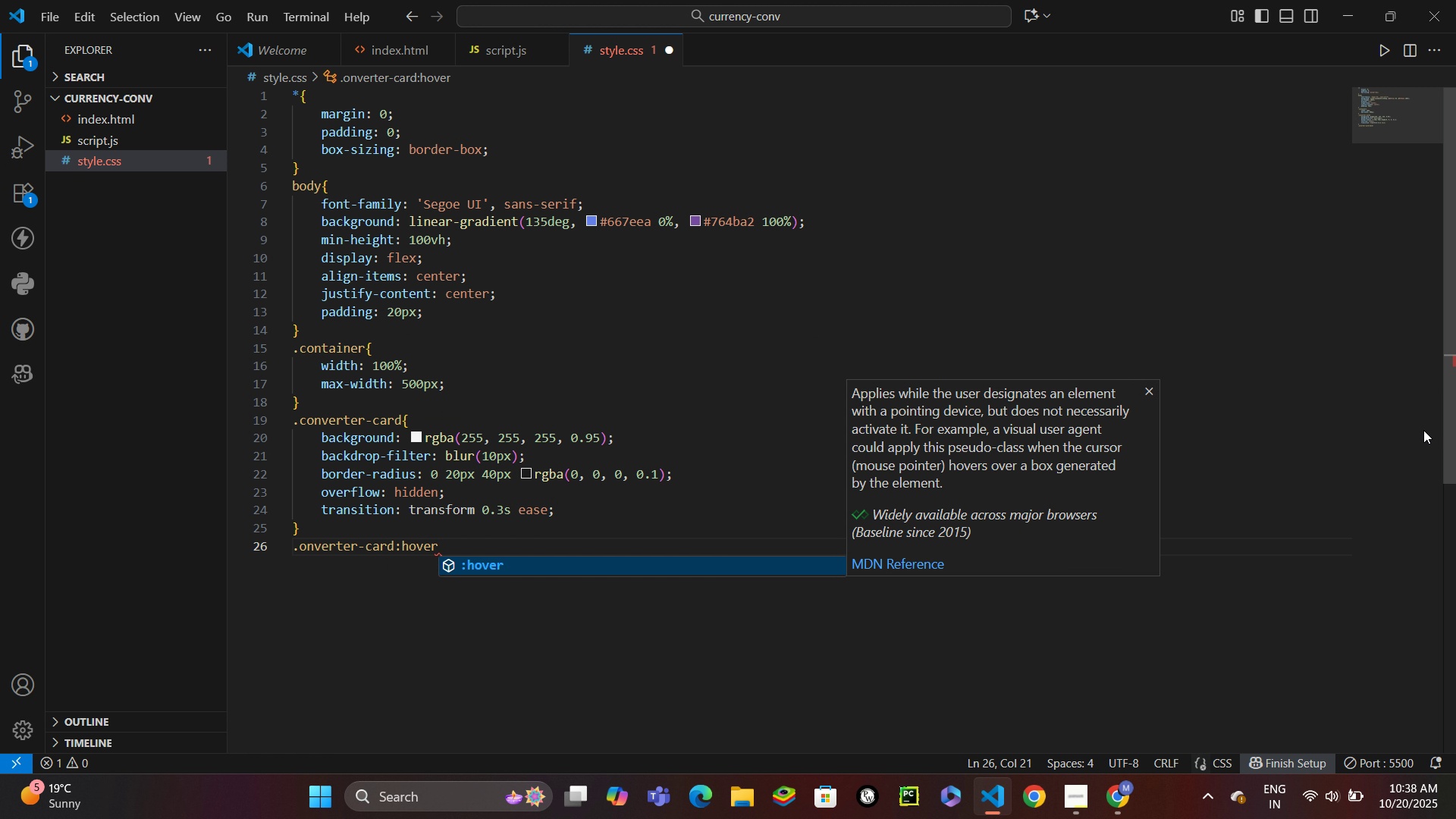 
key(Enter)
 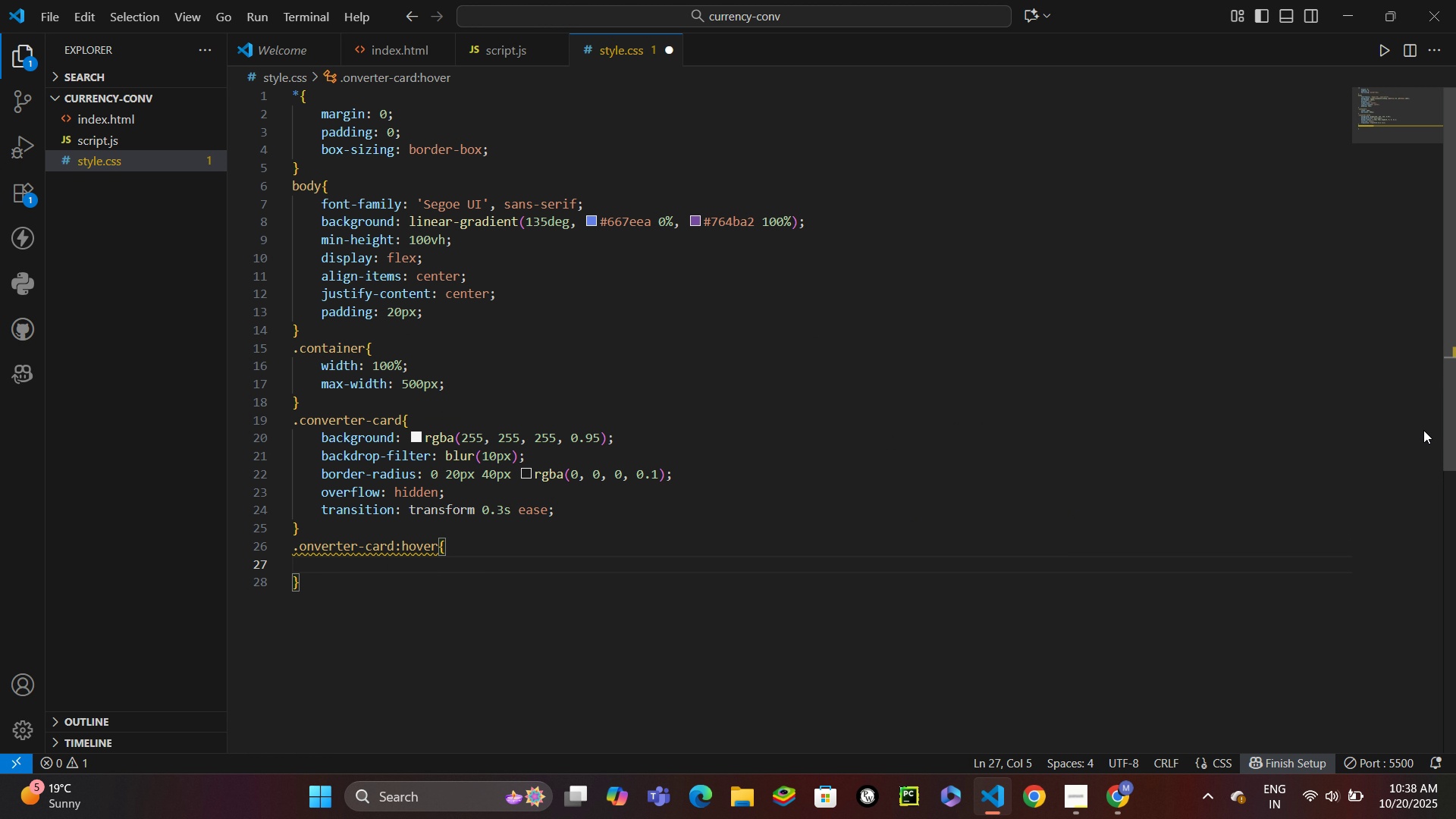 
type(trans)
 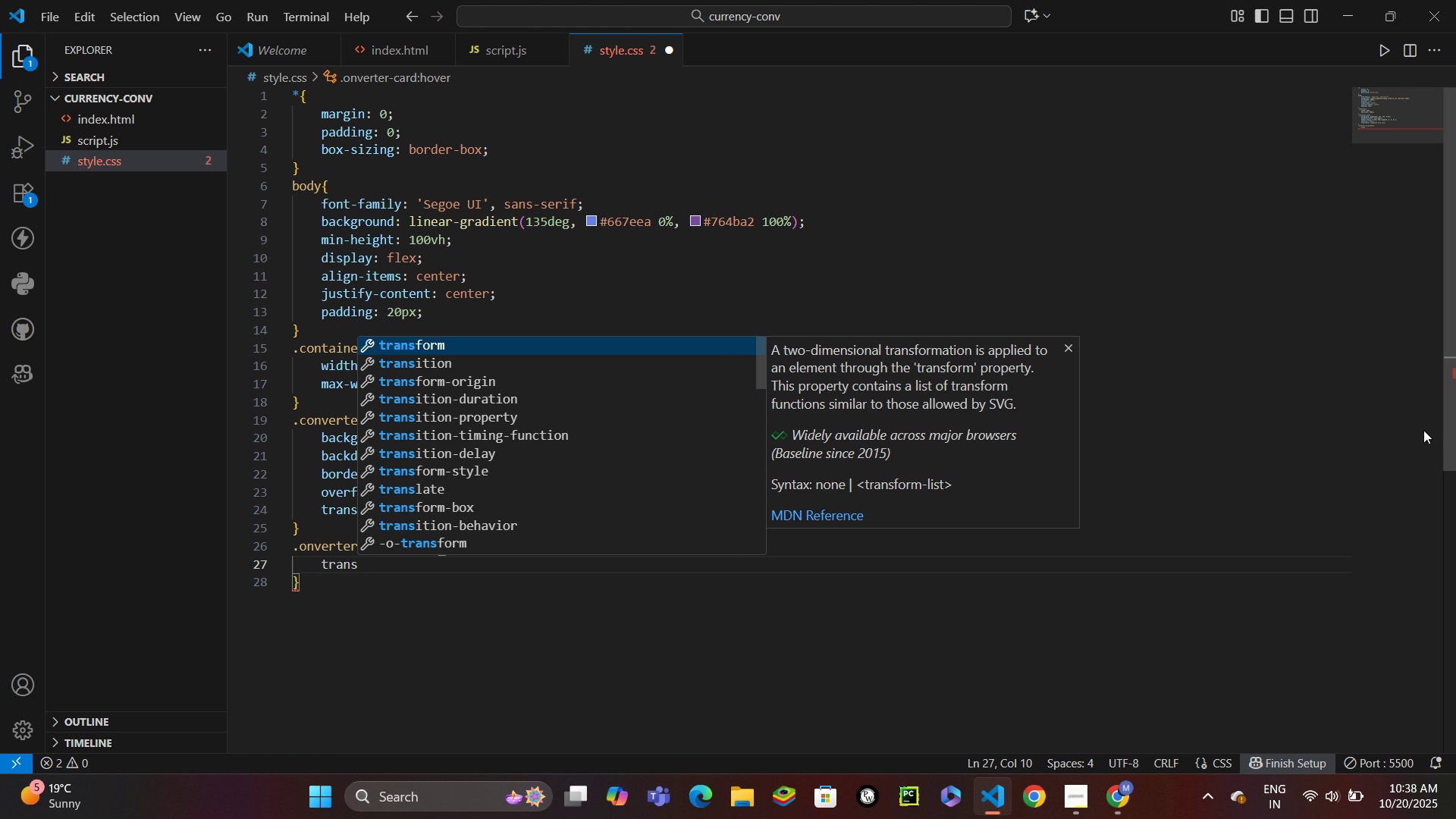 
key(Enter)
 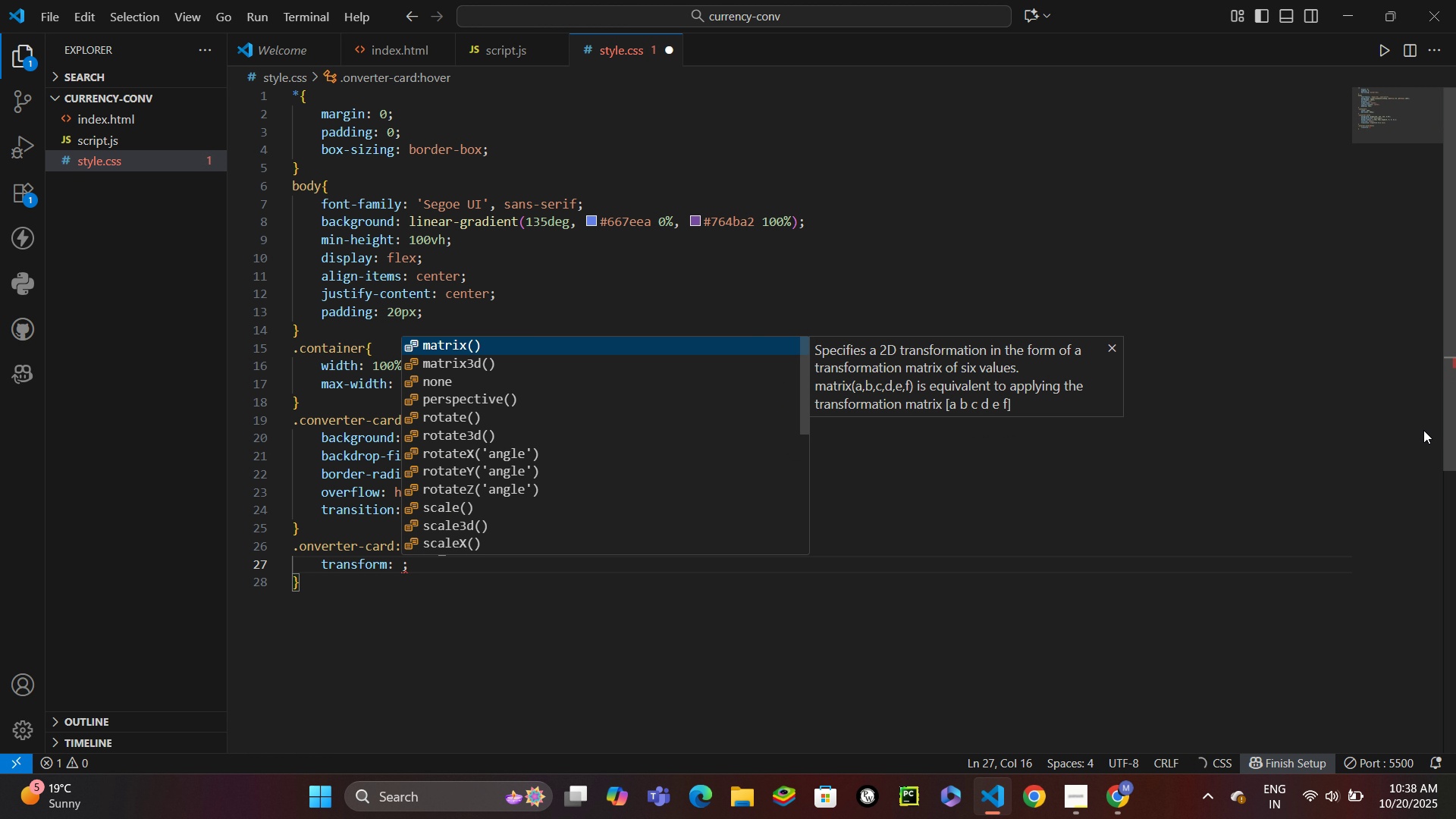 
type(try)
 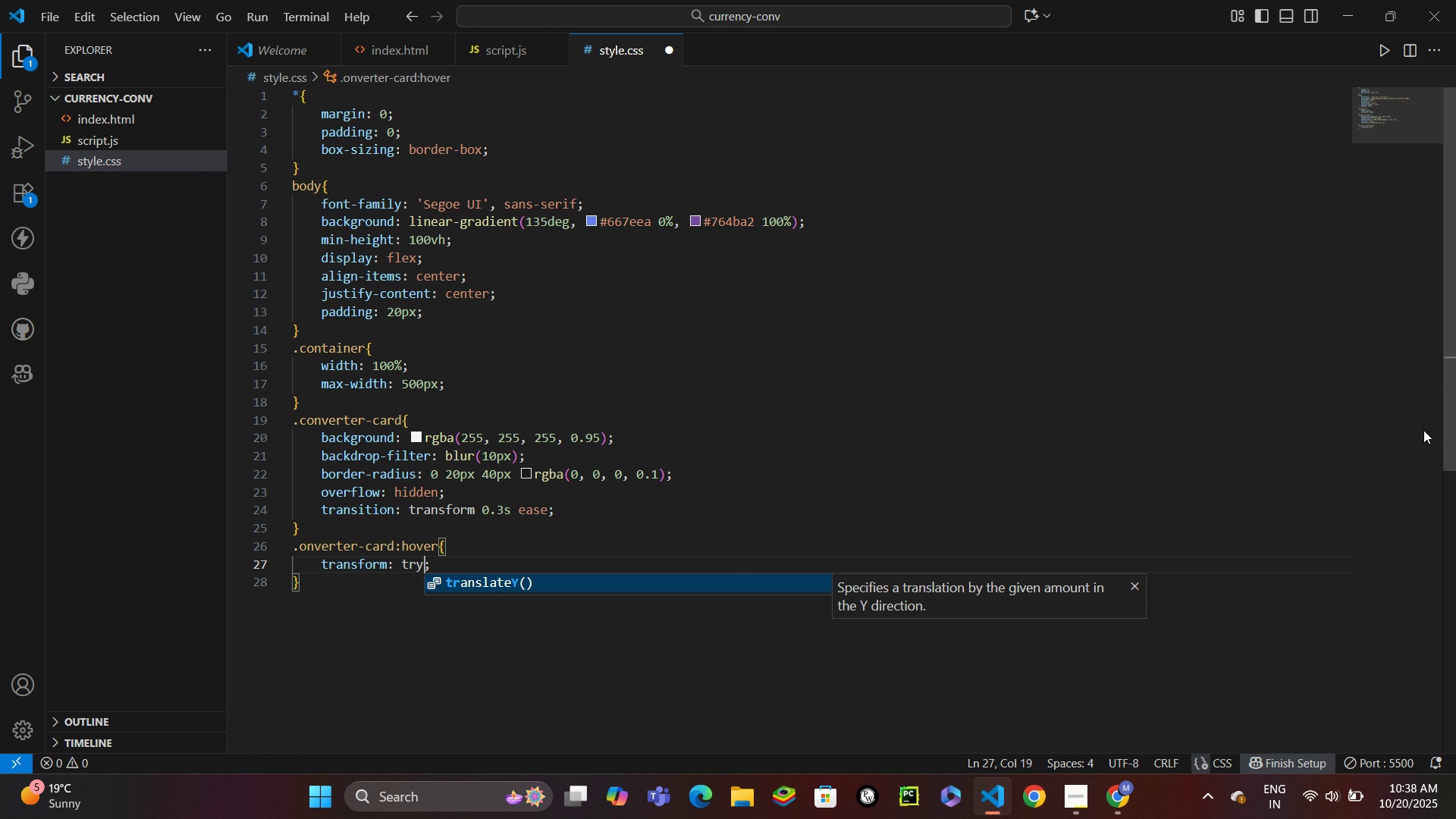 
key(Enter)
 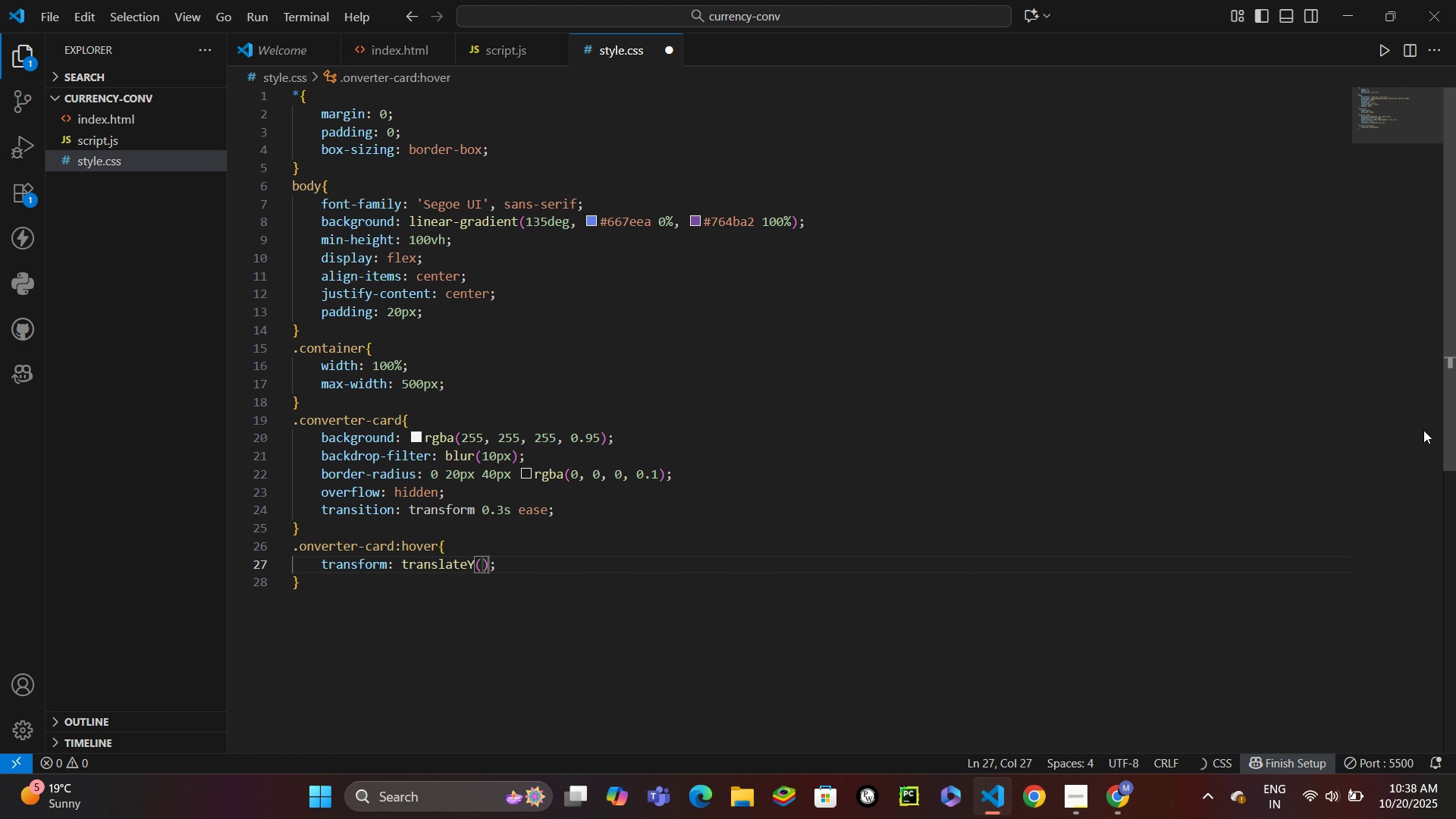 
type(-5px)
 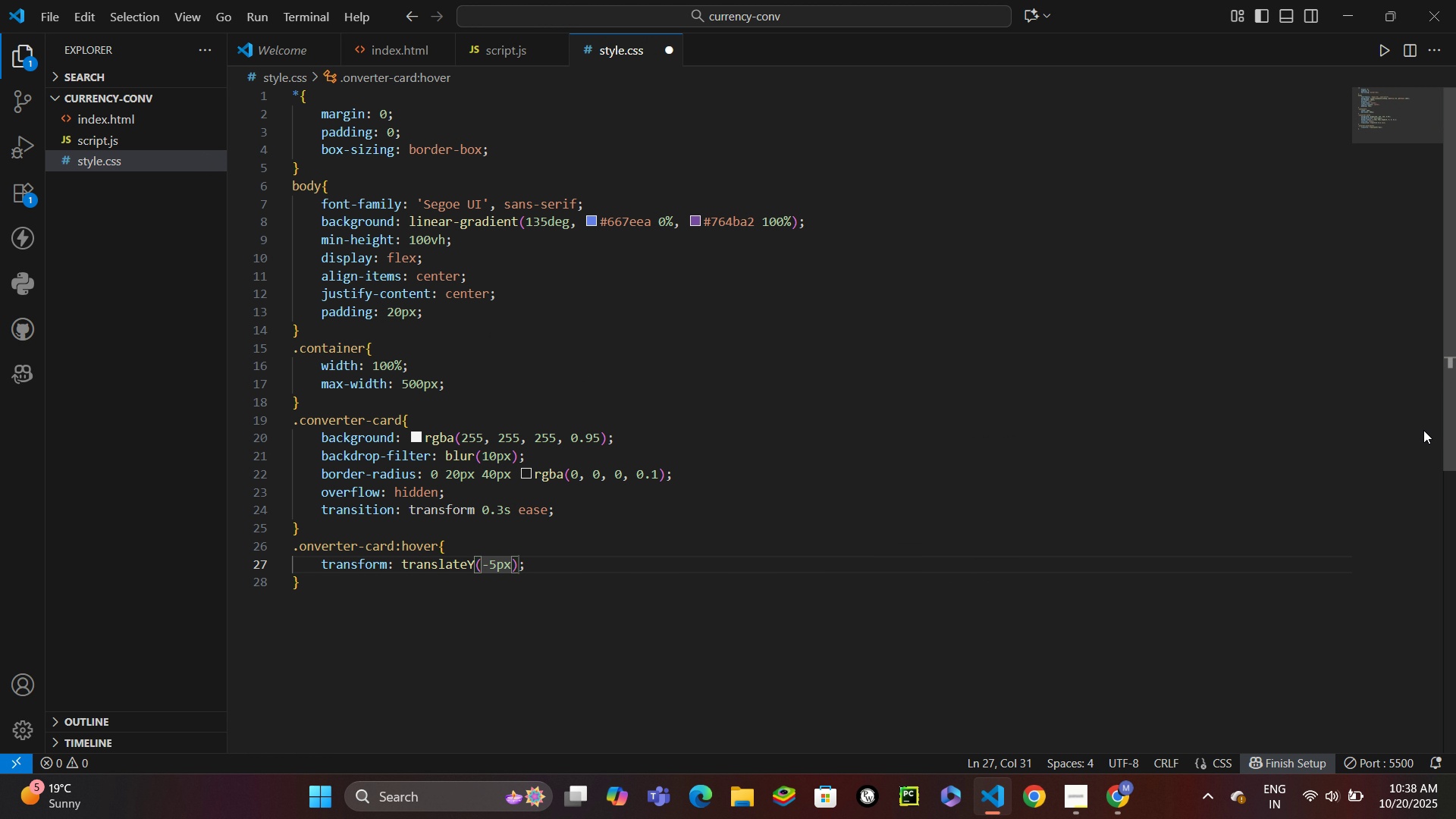 
key(Control+S)
 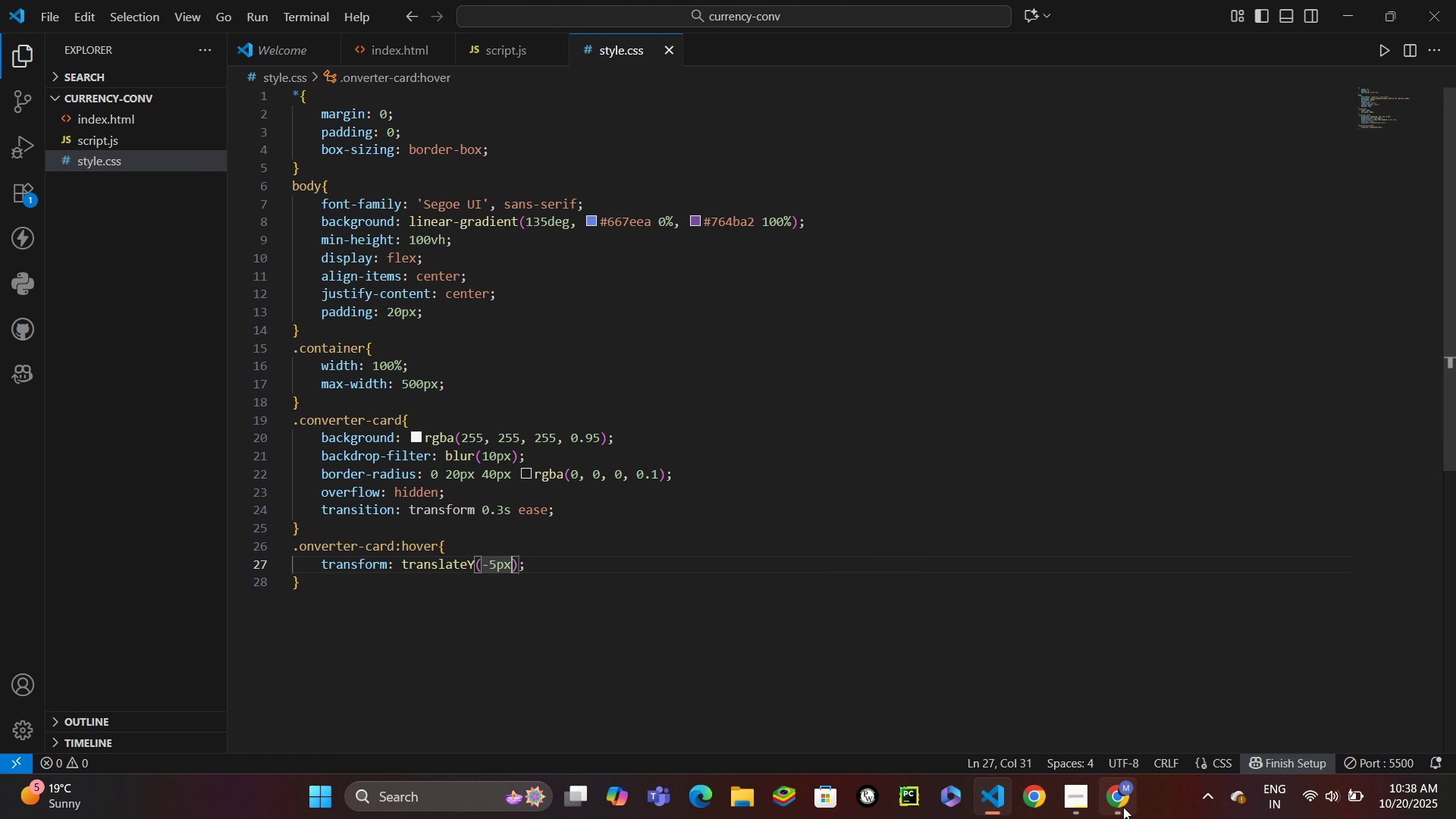 
left_click([1122, 806])
 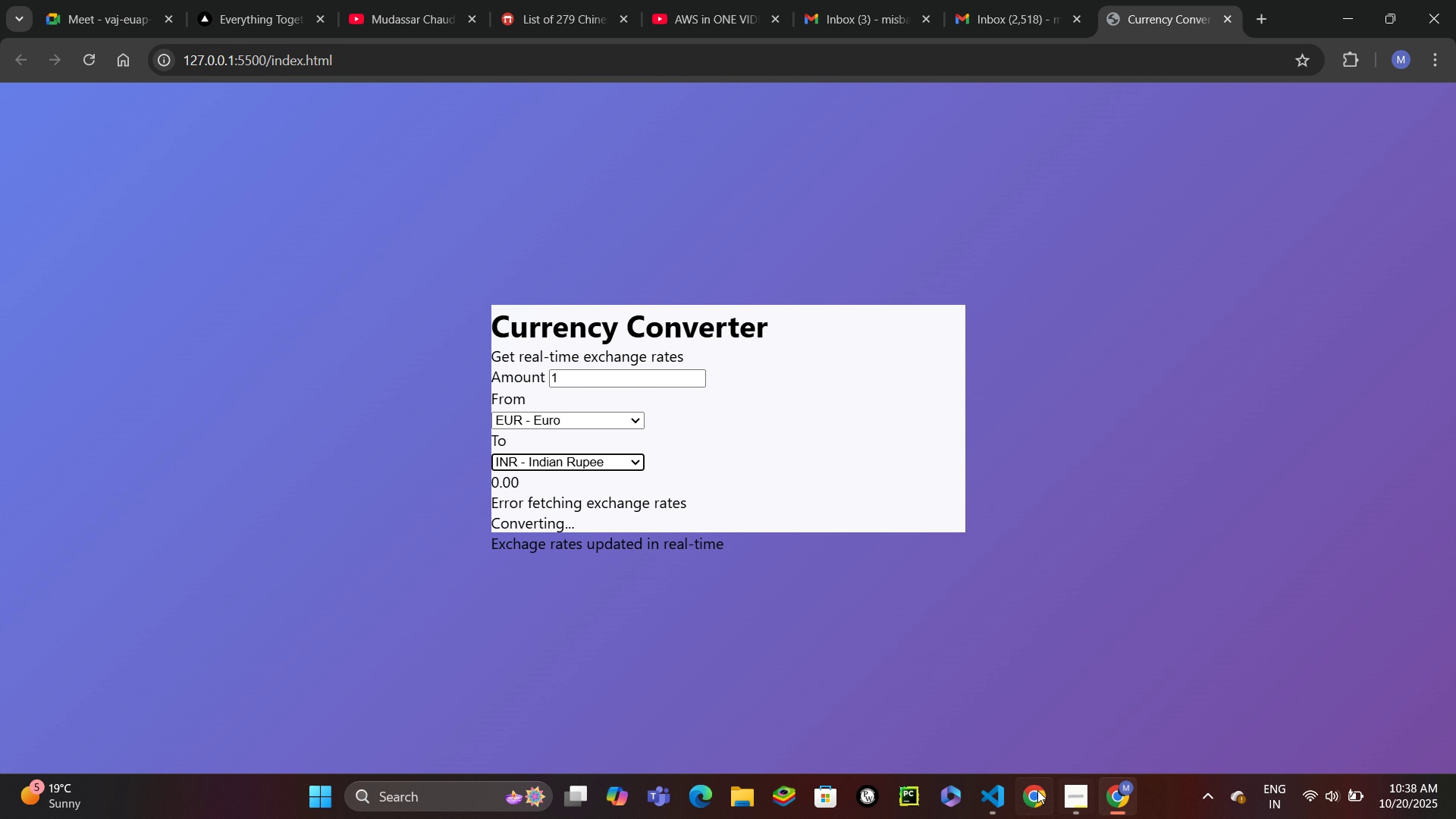 
left_click([981, 789])
 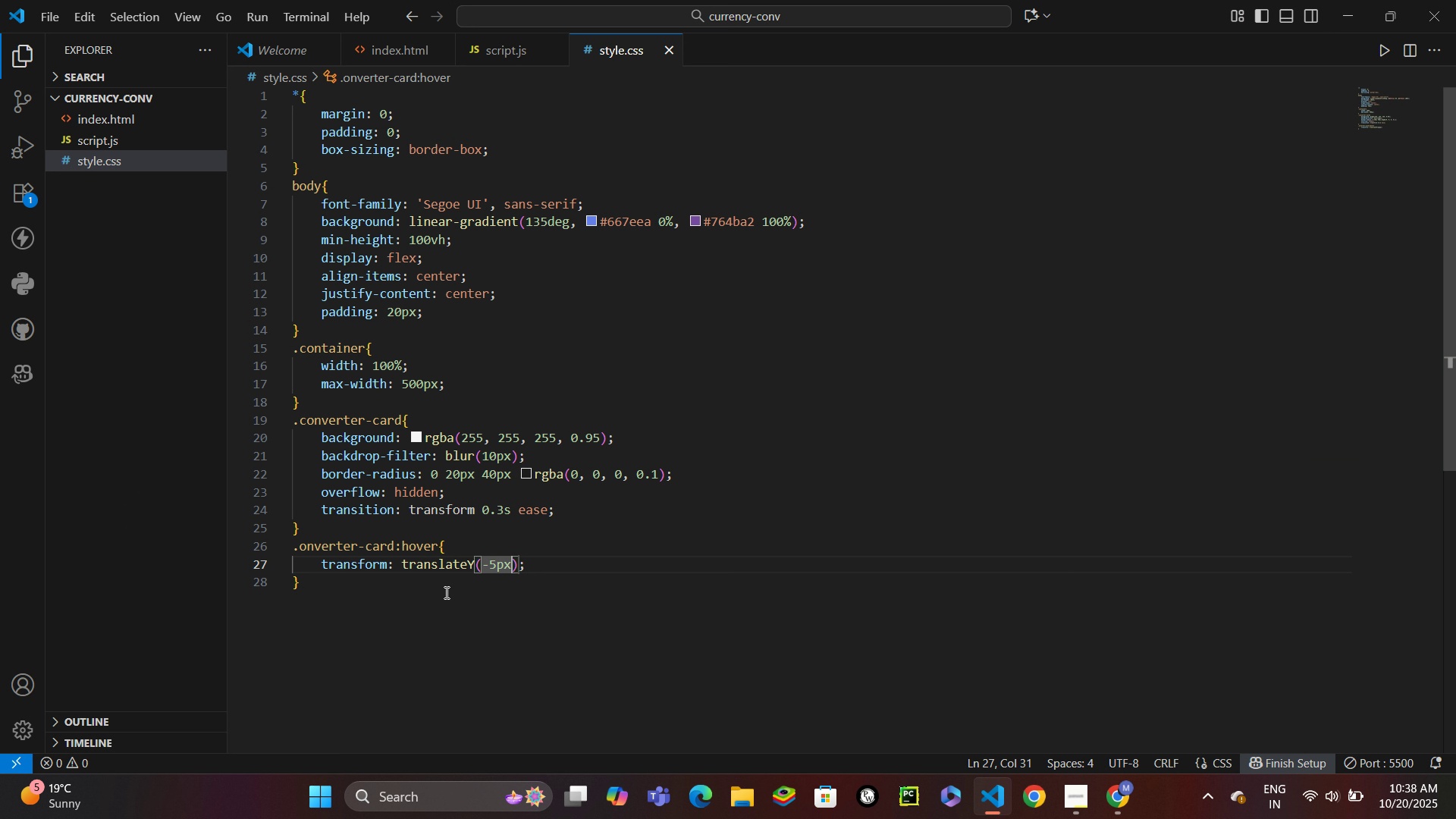 
left_click([445, 592])
 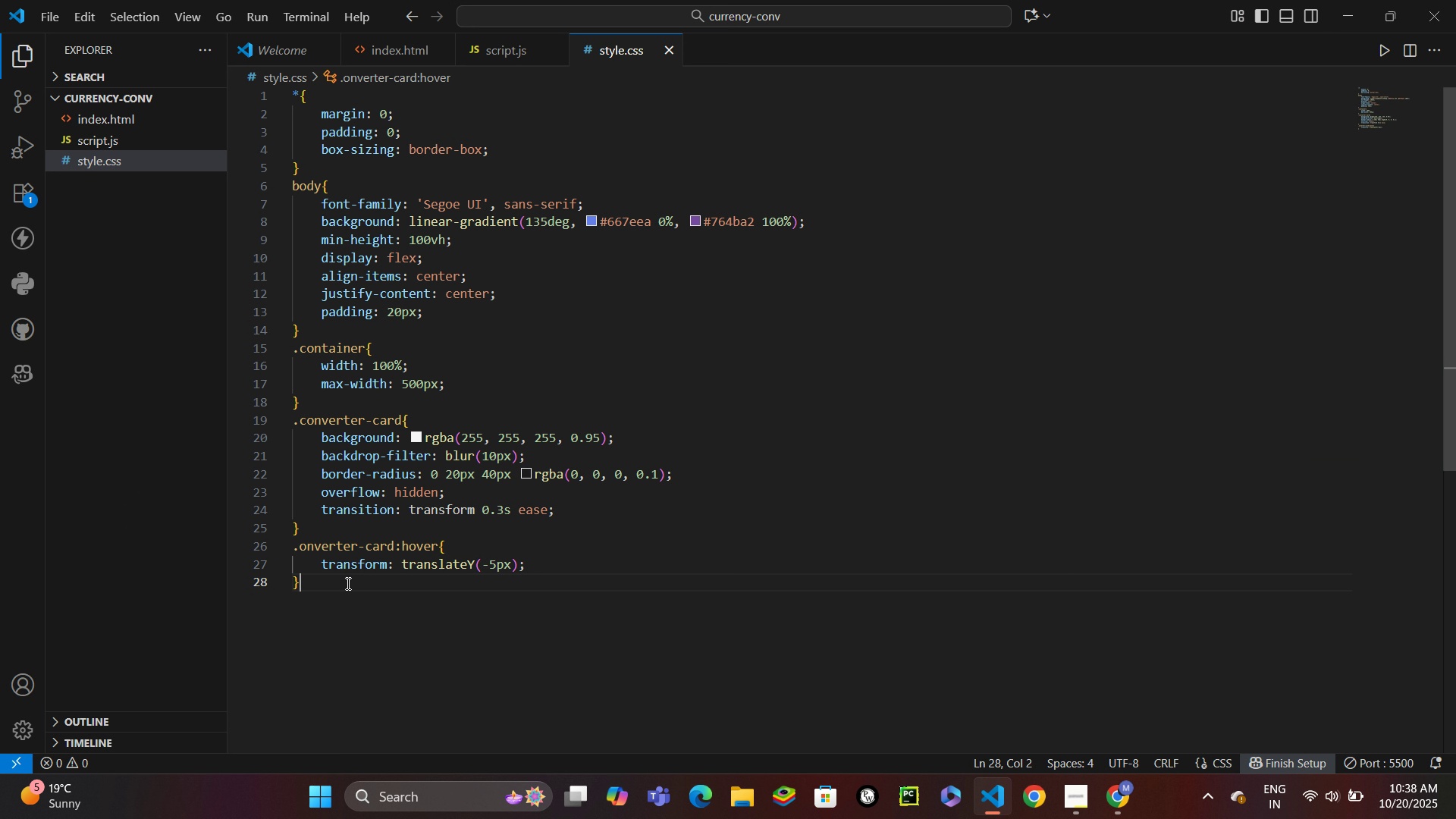 
left_click([347, 583])
 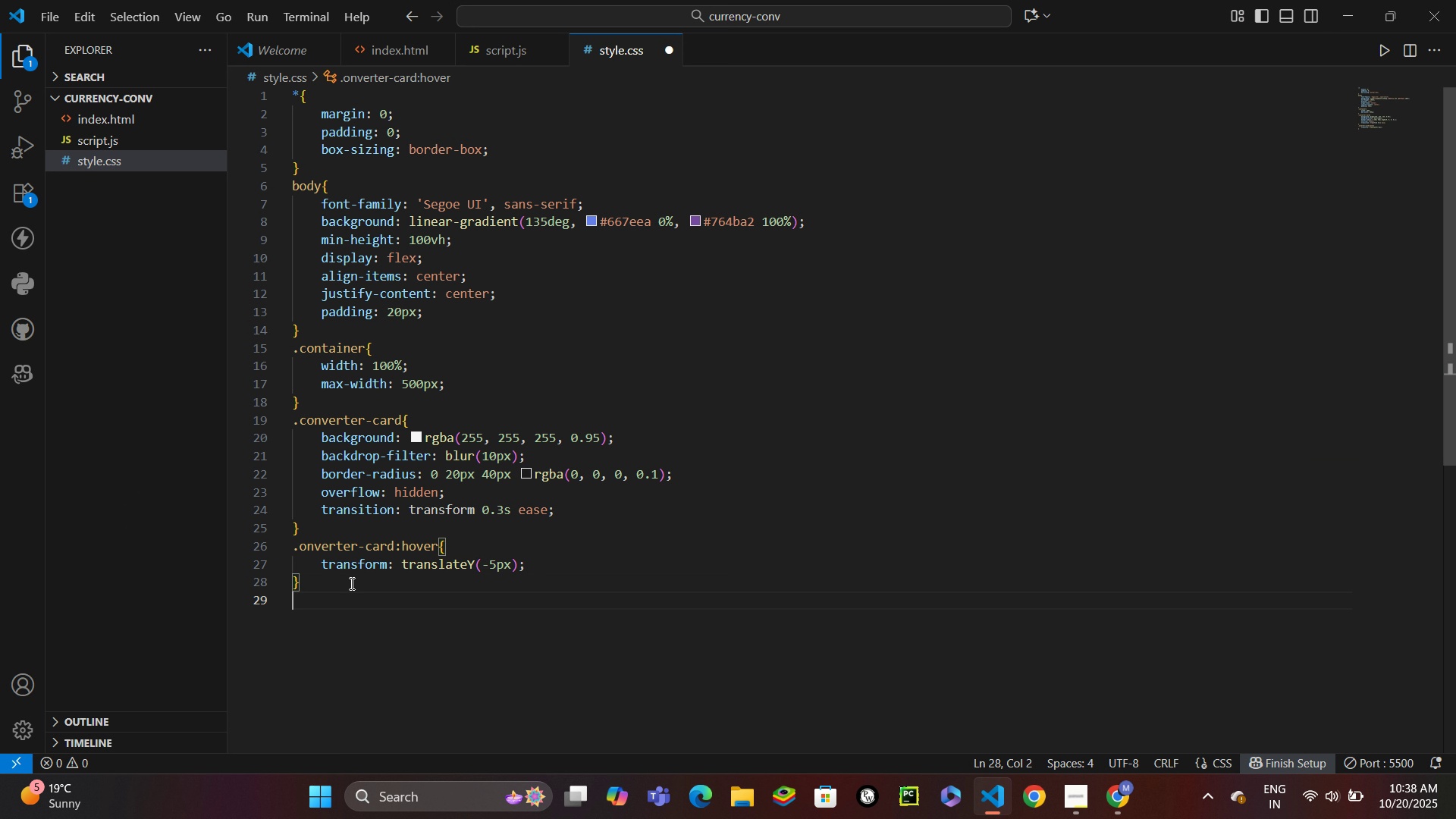 
key(Enter)
 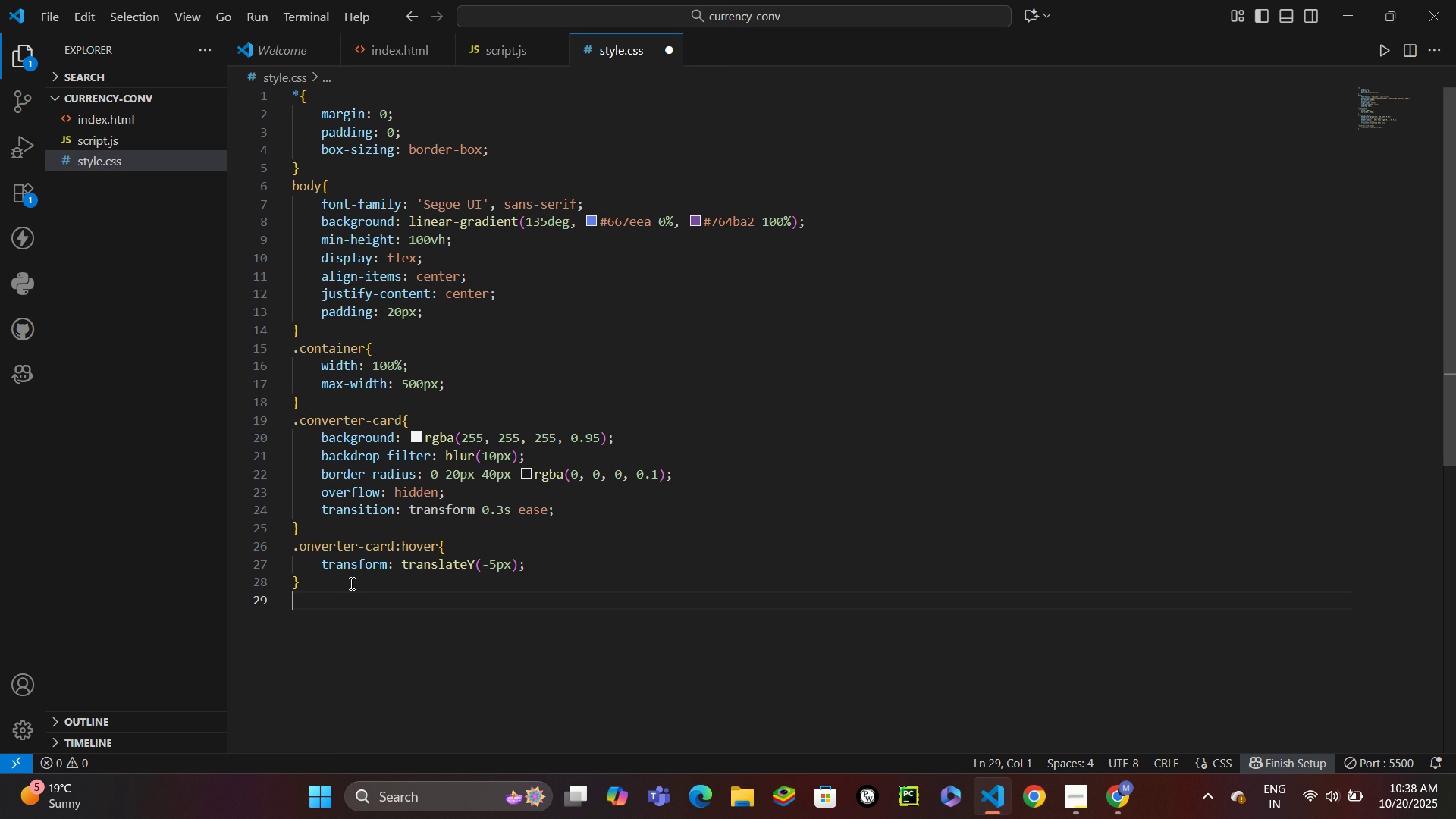 
type(.ha)
key(Backspace)
type(eader{)
 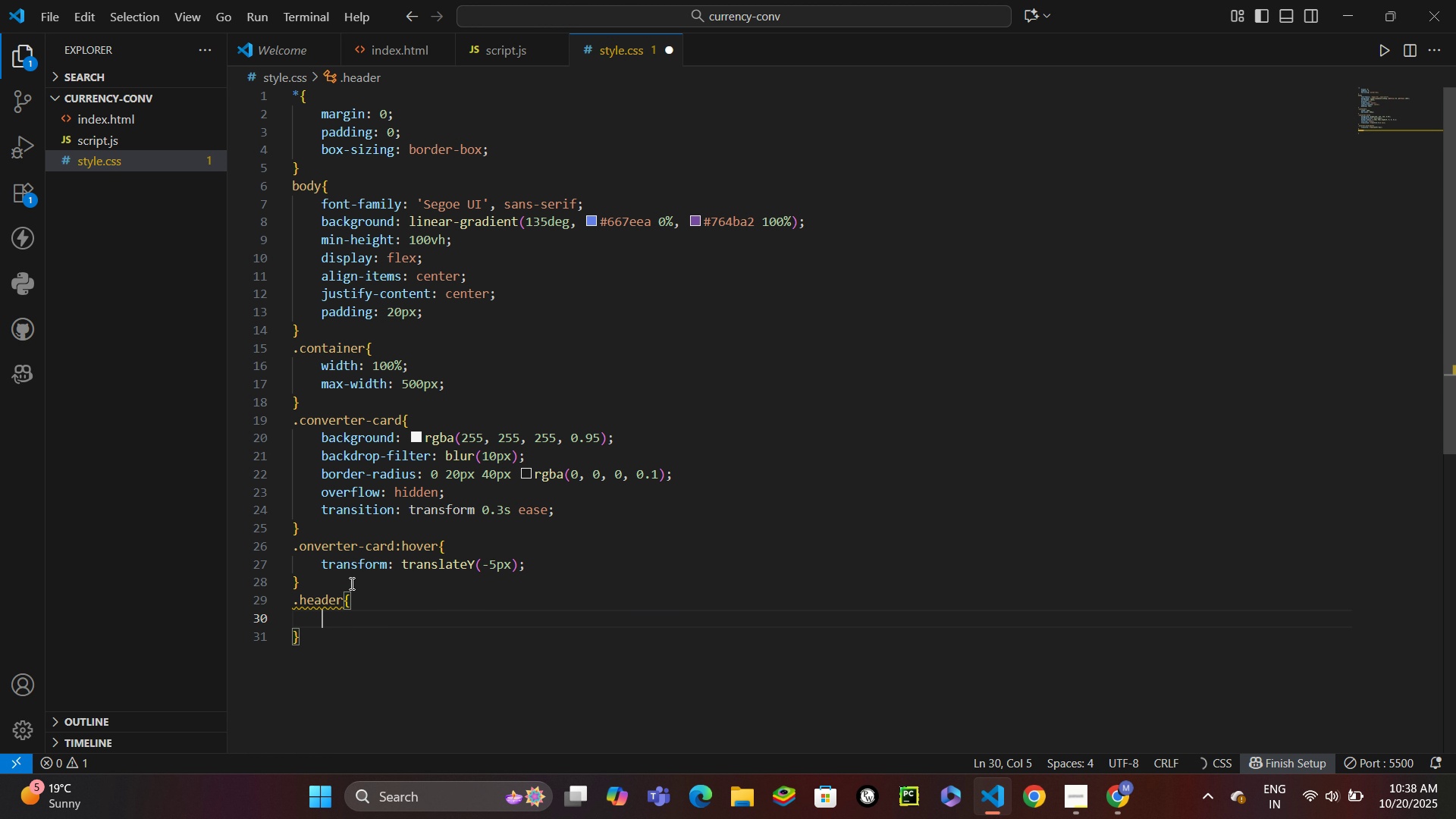 
 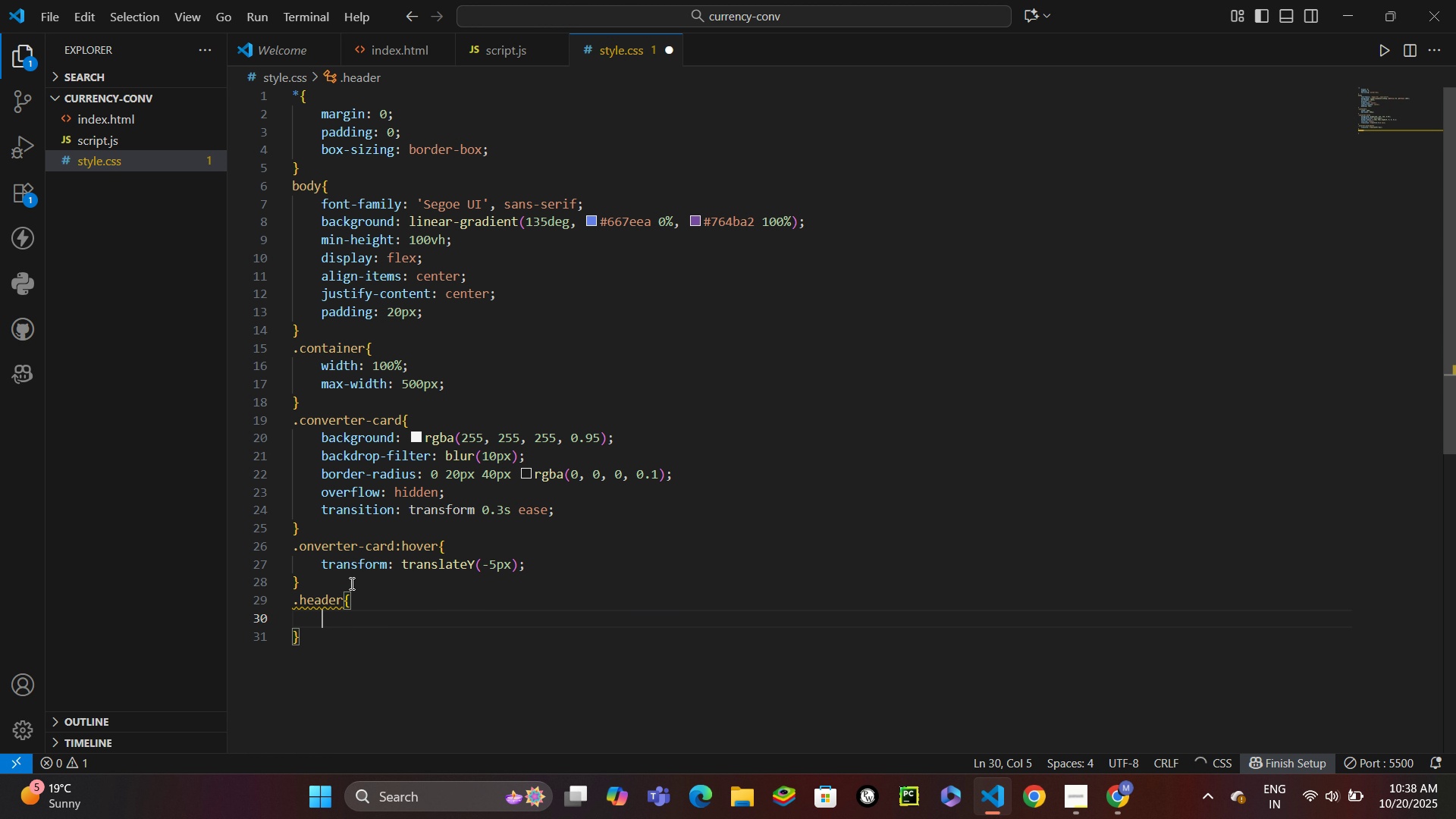 
key(Enter)
 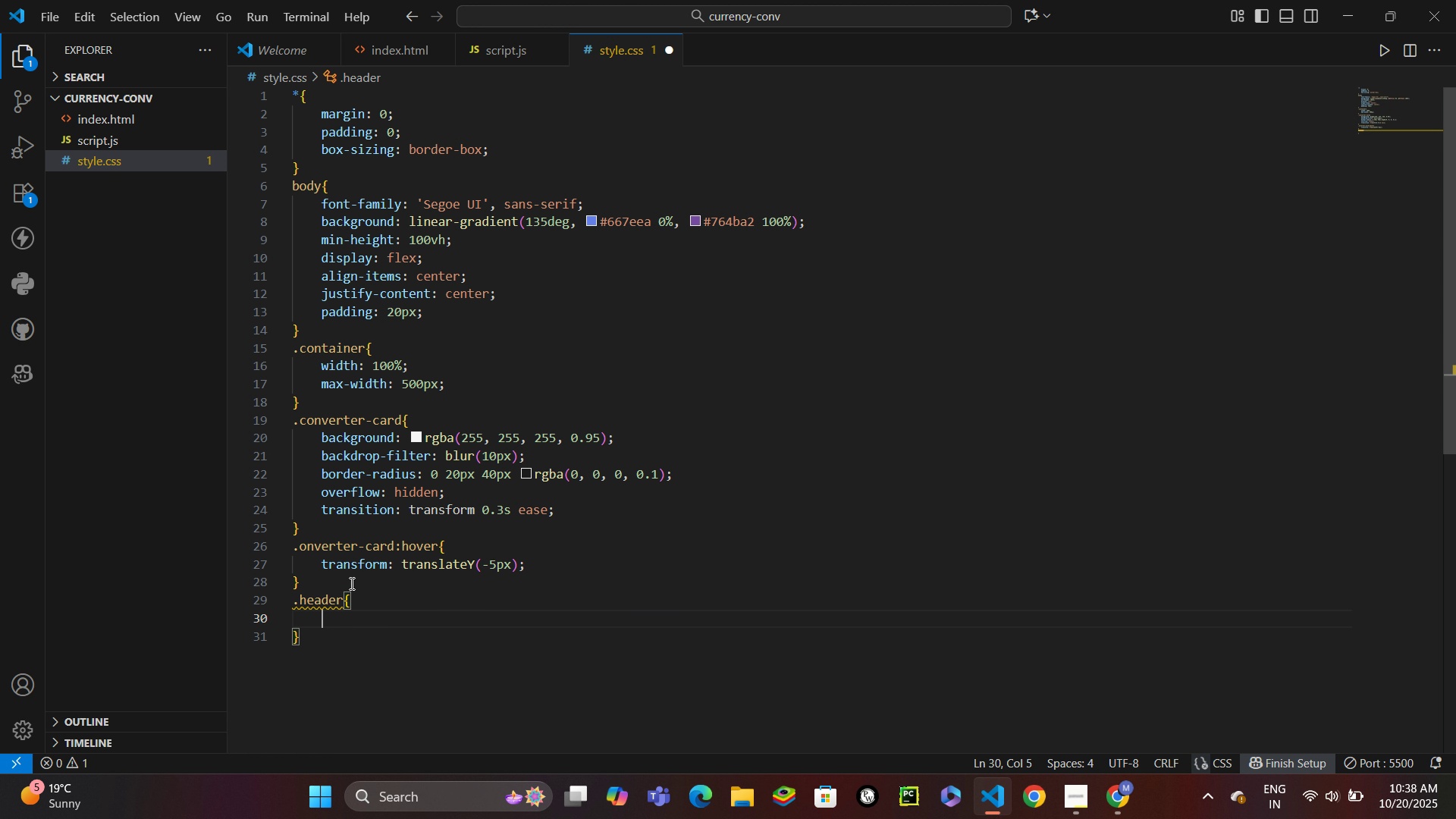 
type(backg)
 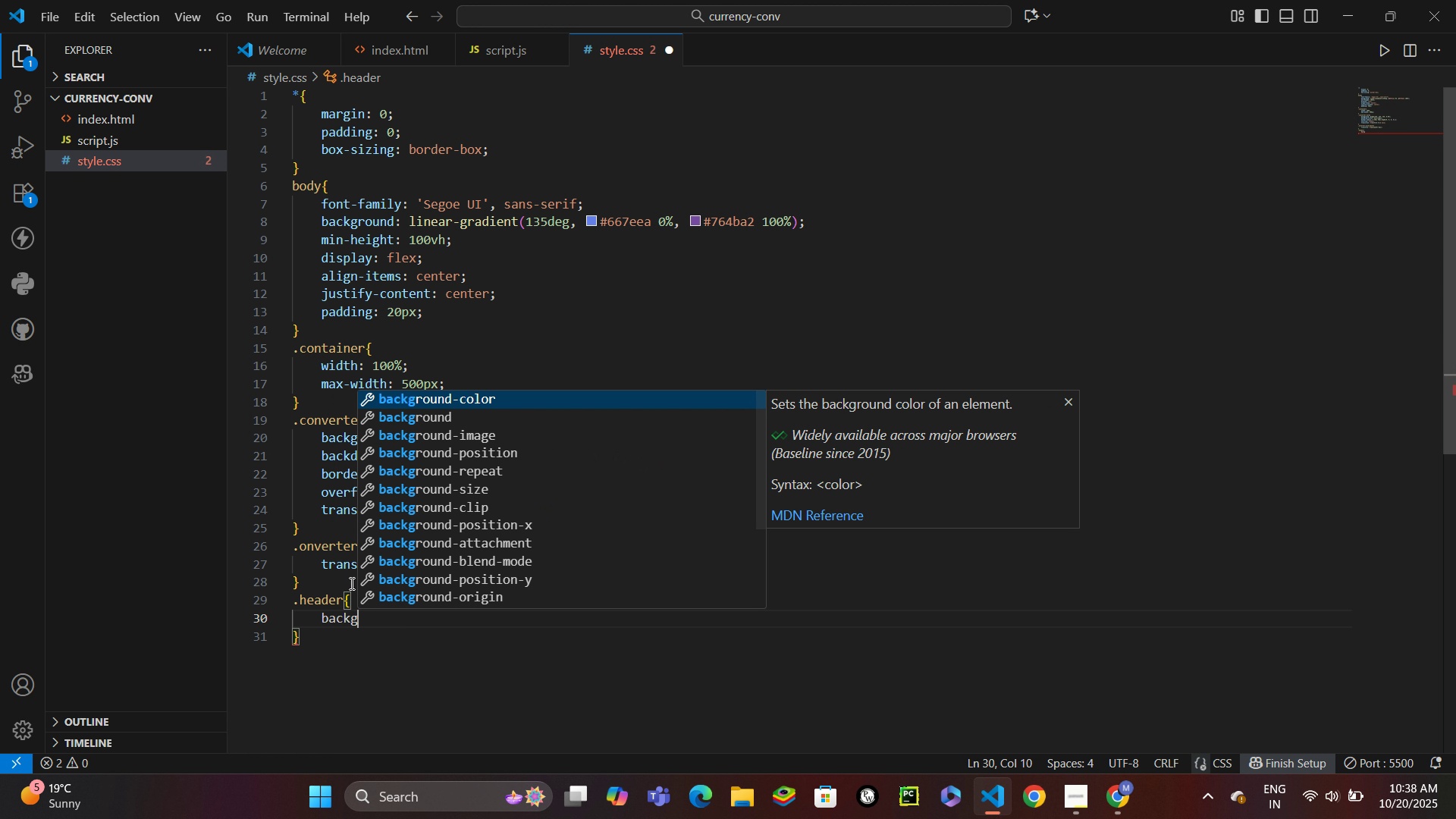 
key(ArrowDown)
 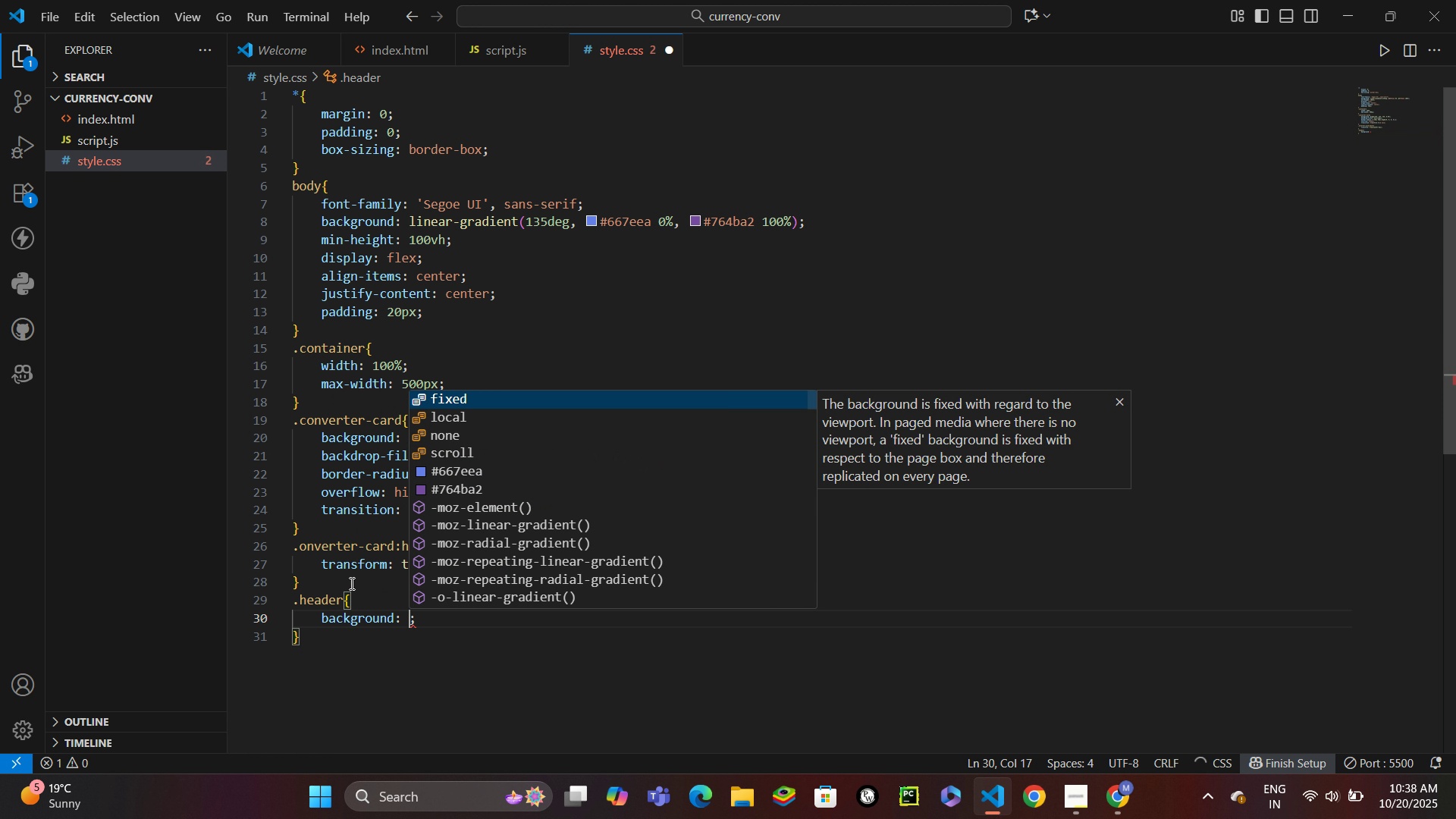 
key(Enter)
 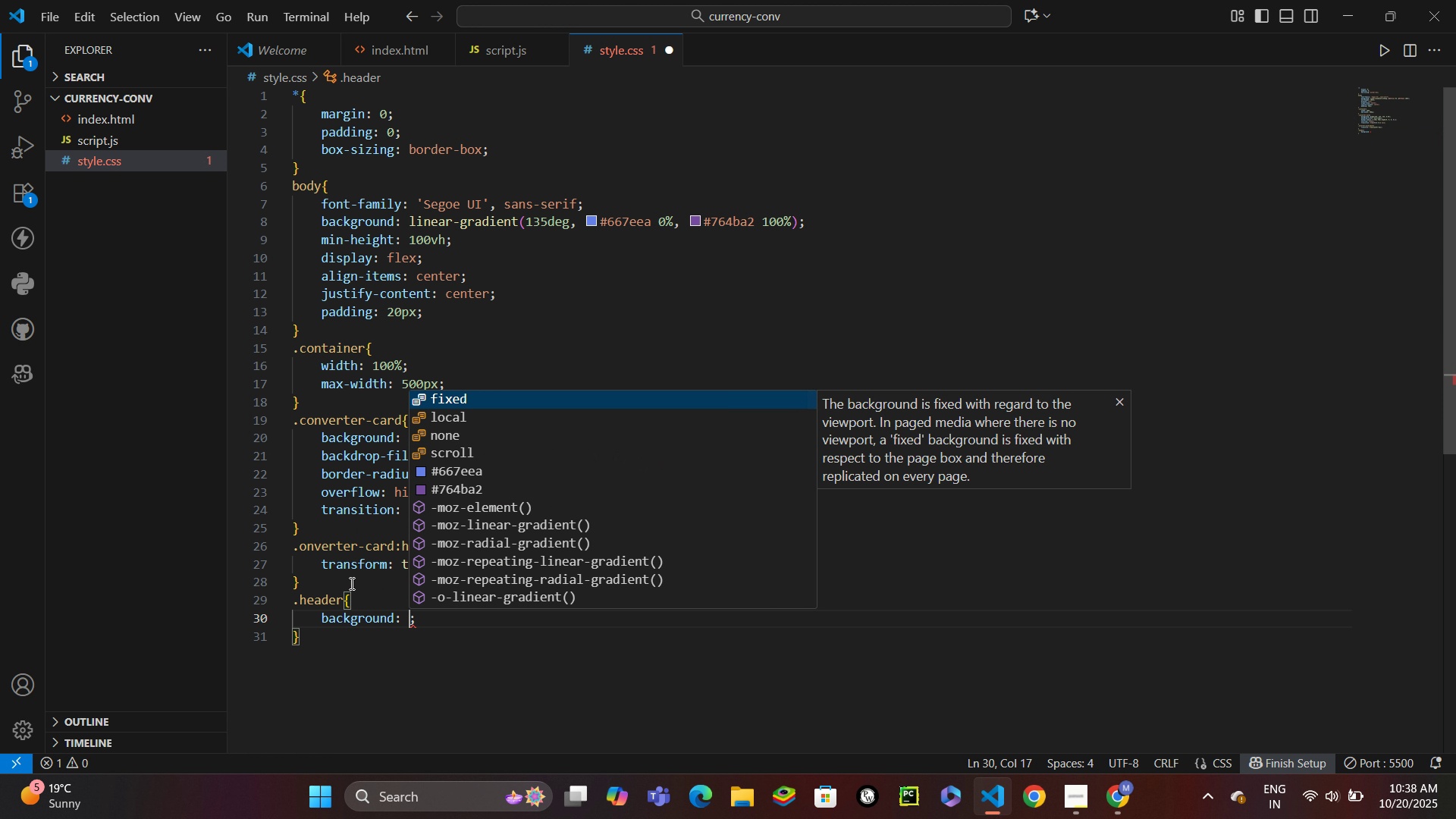 
type(lineg)
 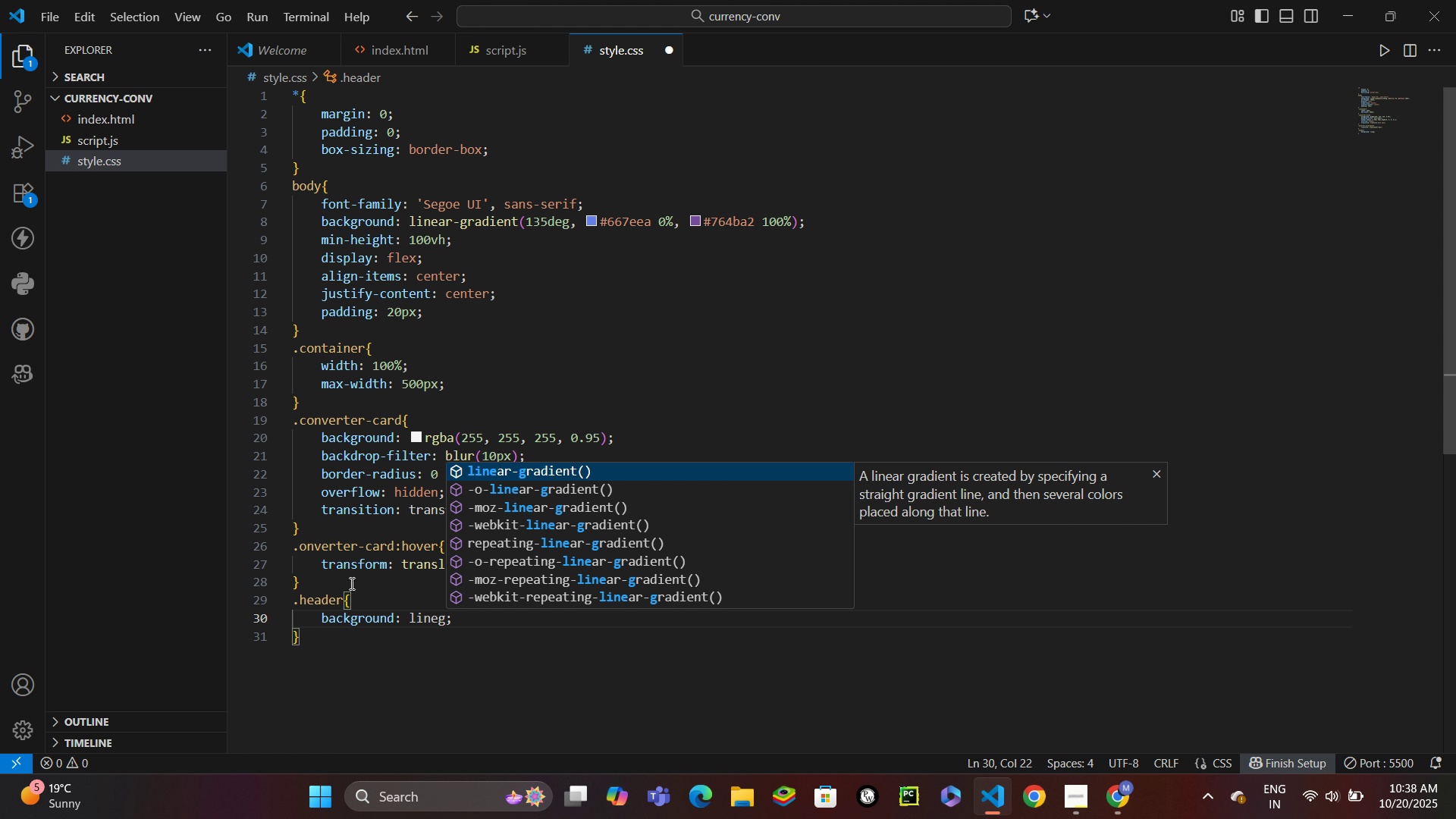 
key(Enter)
 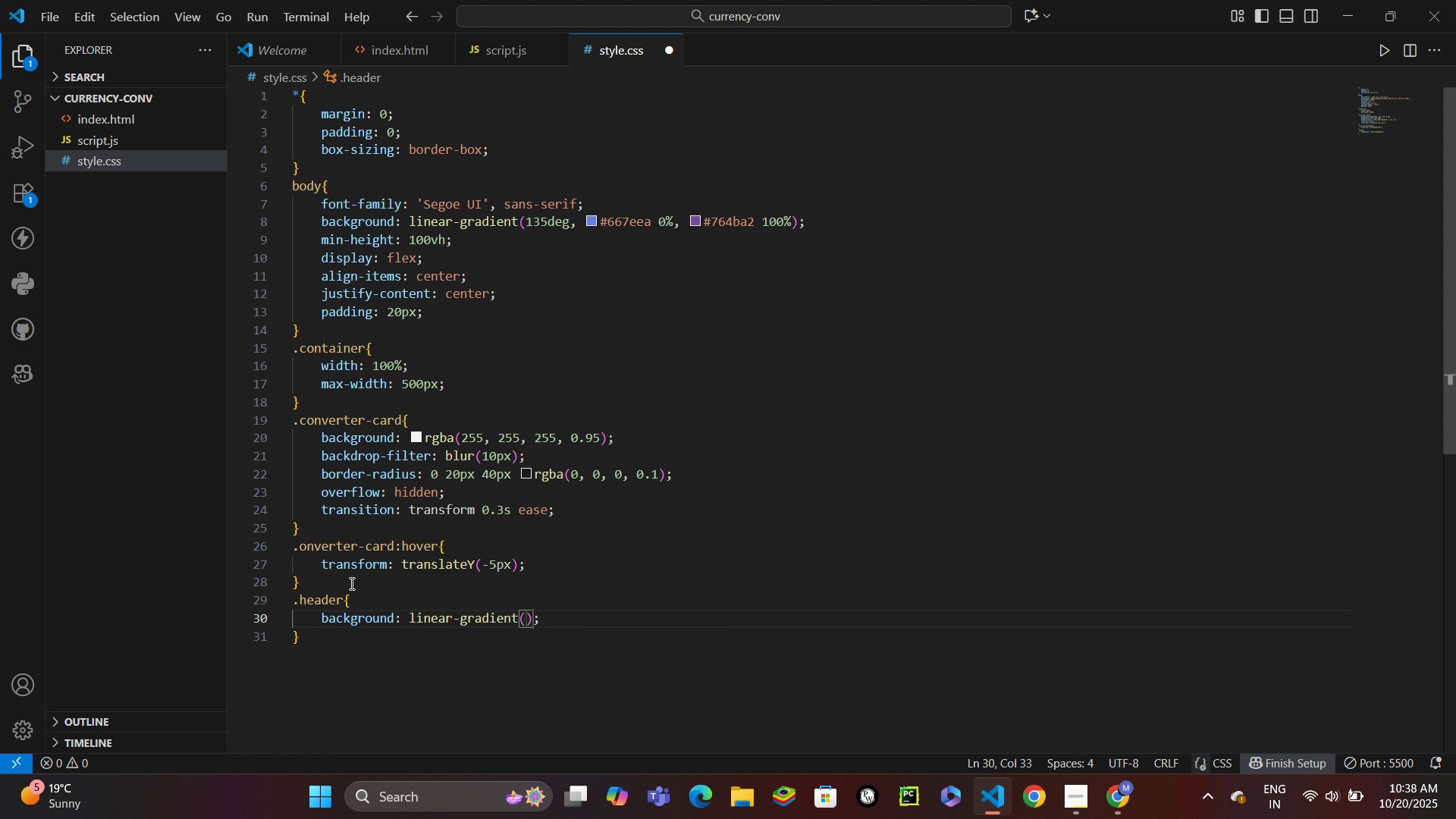 
type(135deg, #4facfe 0%, #00f2fe 100%)
 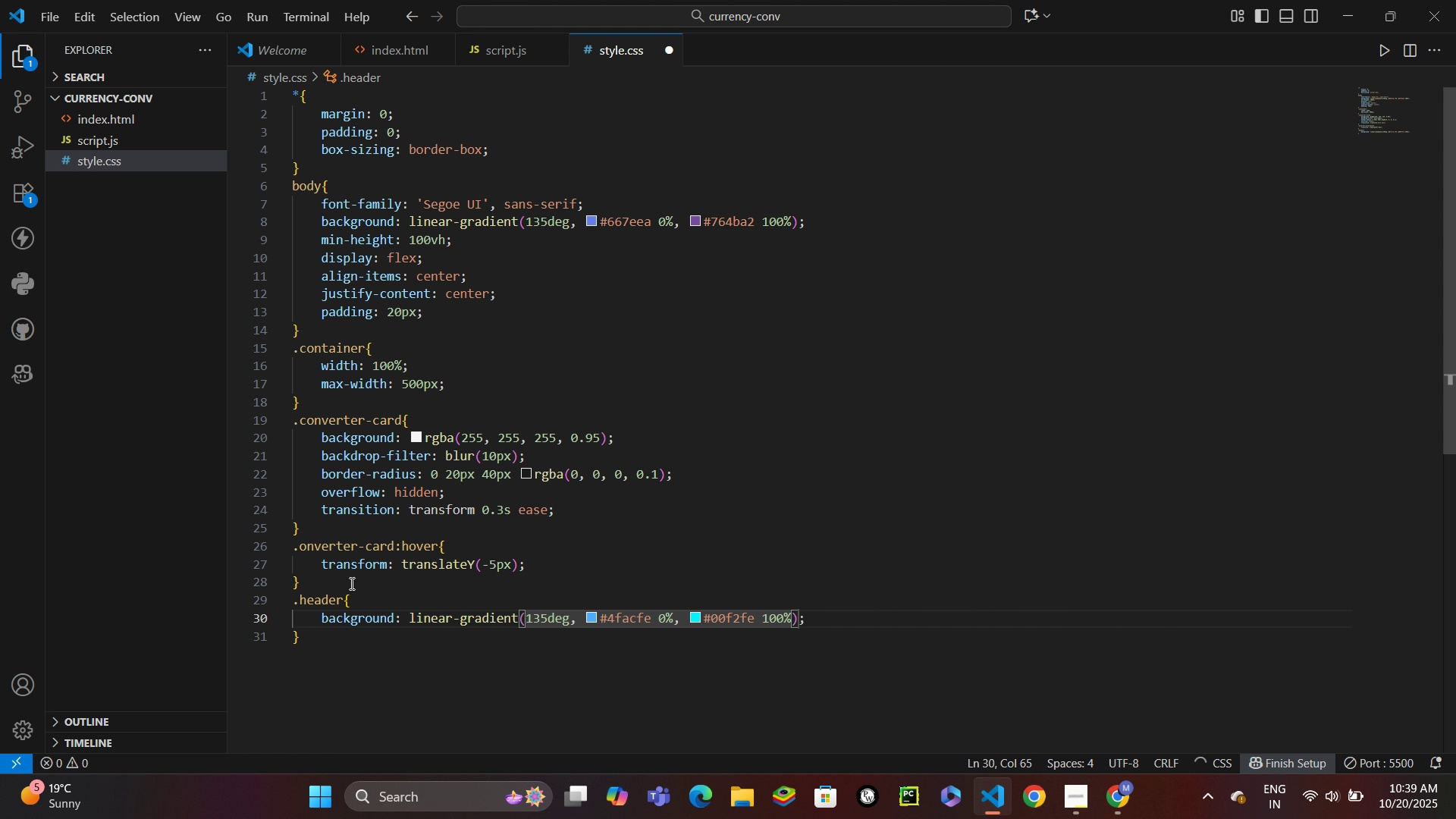 
key(Control+Enter)
 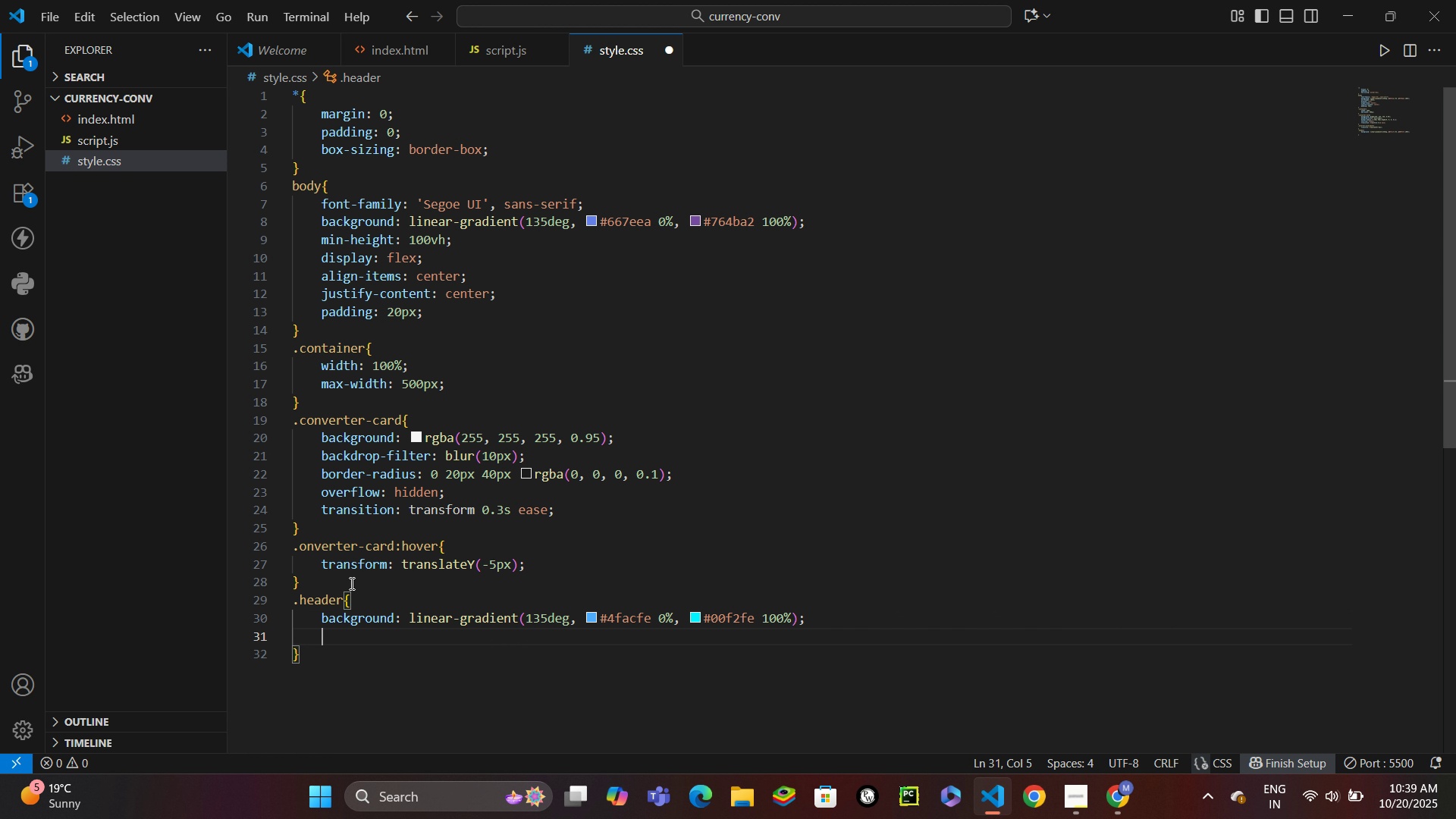 
type(colro)
 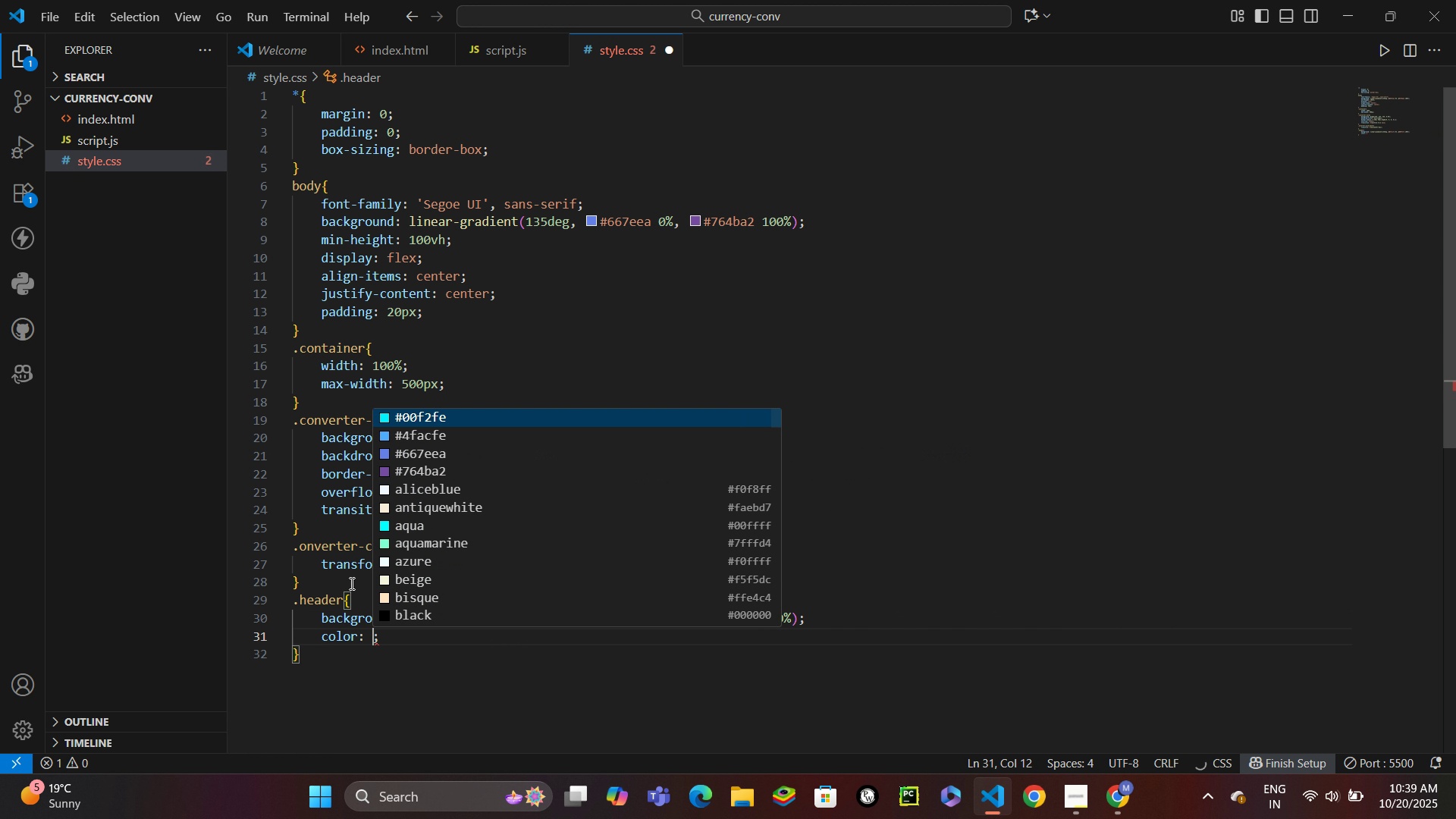 
key(Enter)
 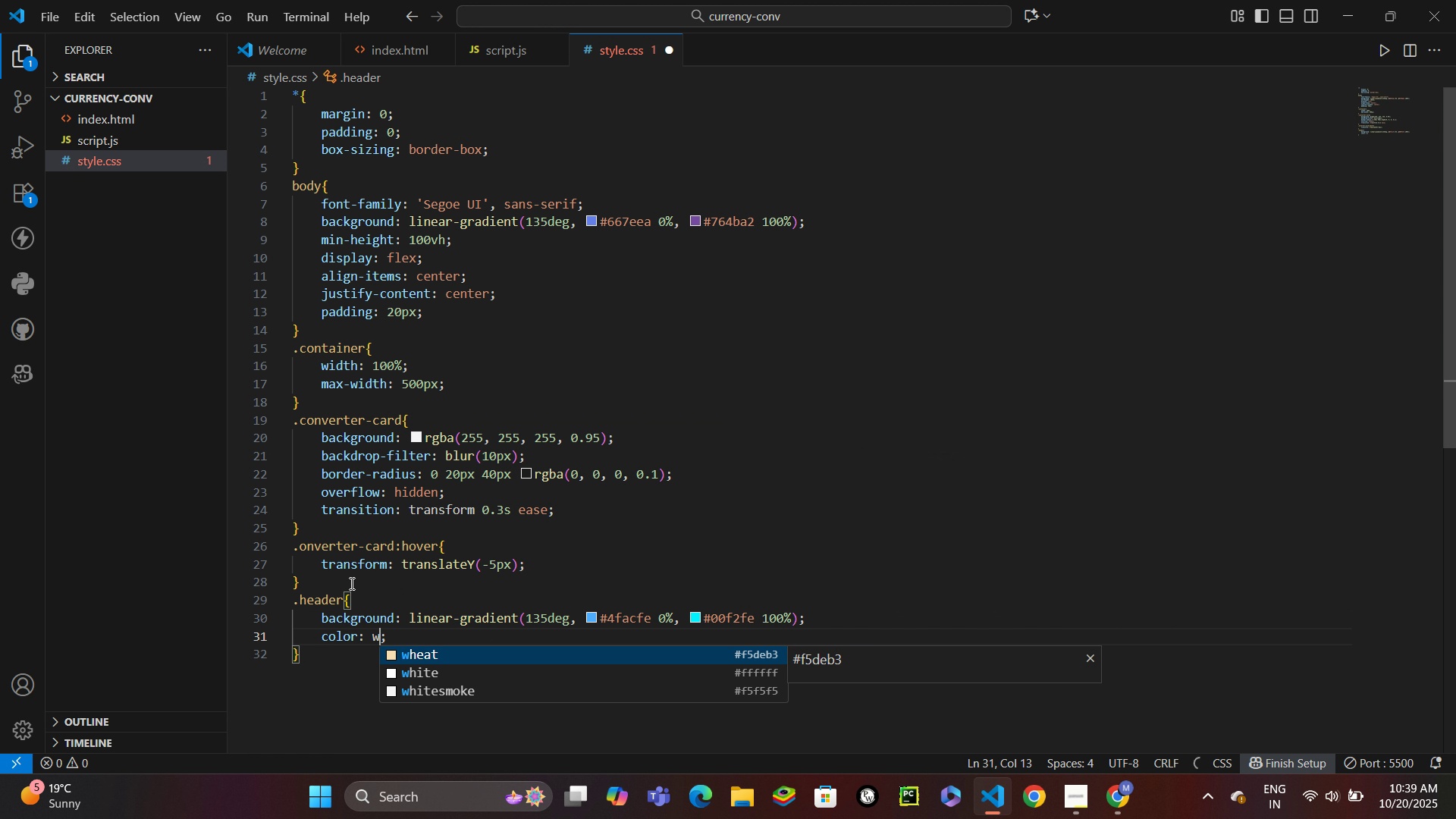 
type(white)
 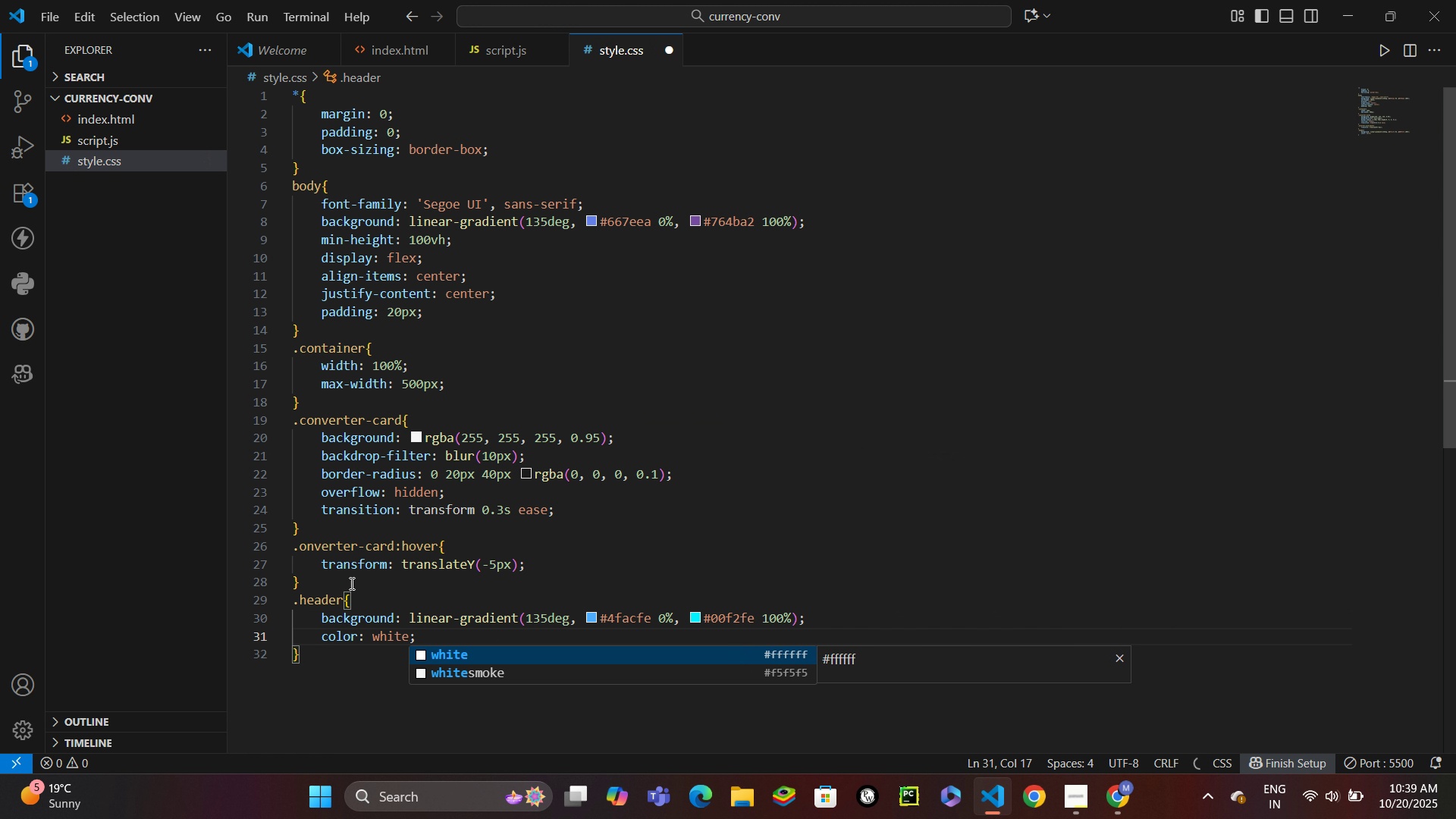 
key(Control+ControlLeft)
 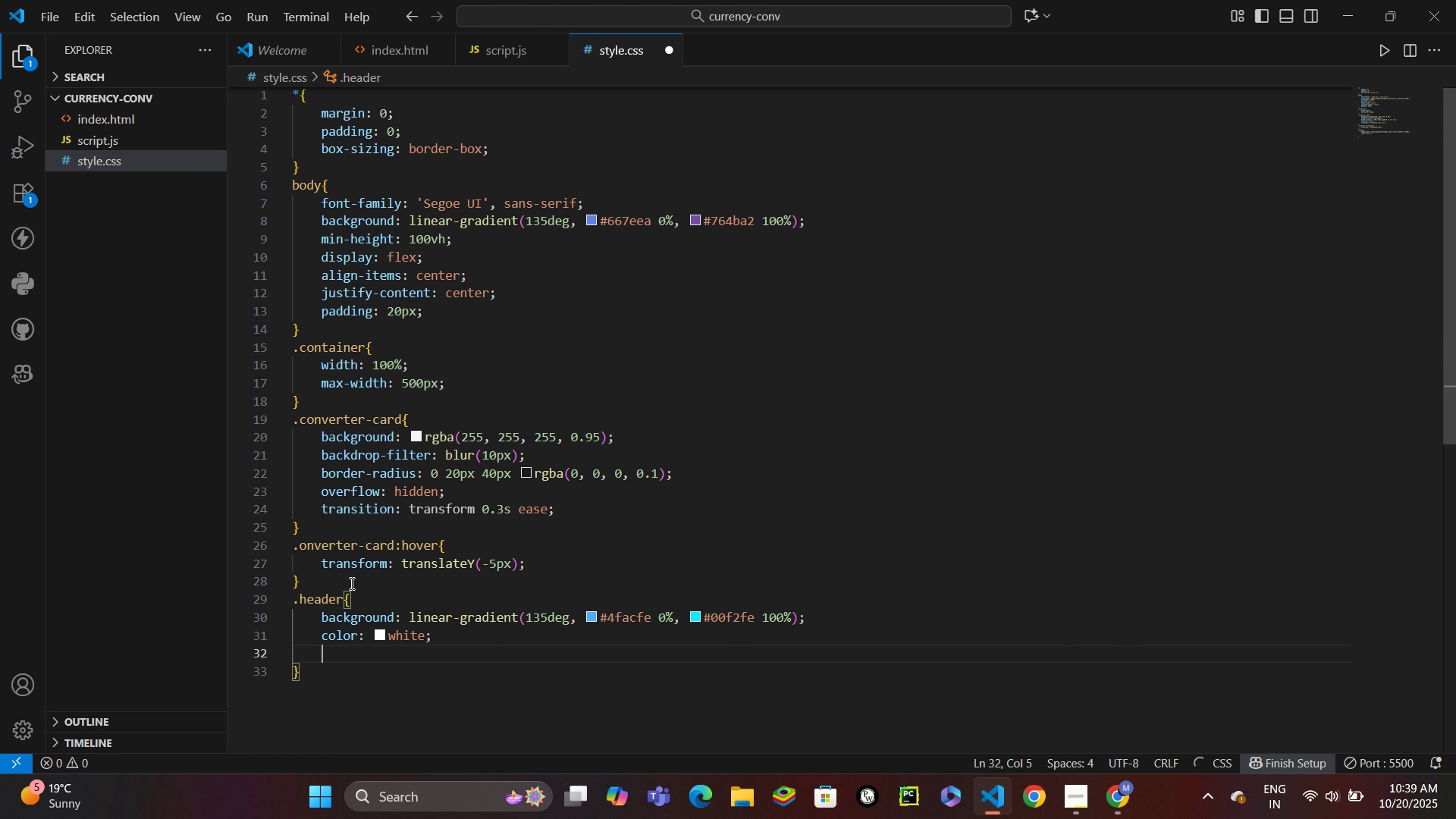 
key(Control+Enter)
 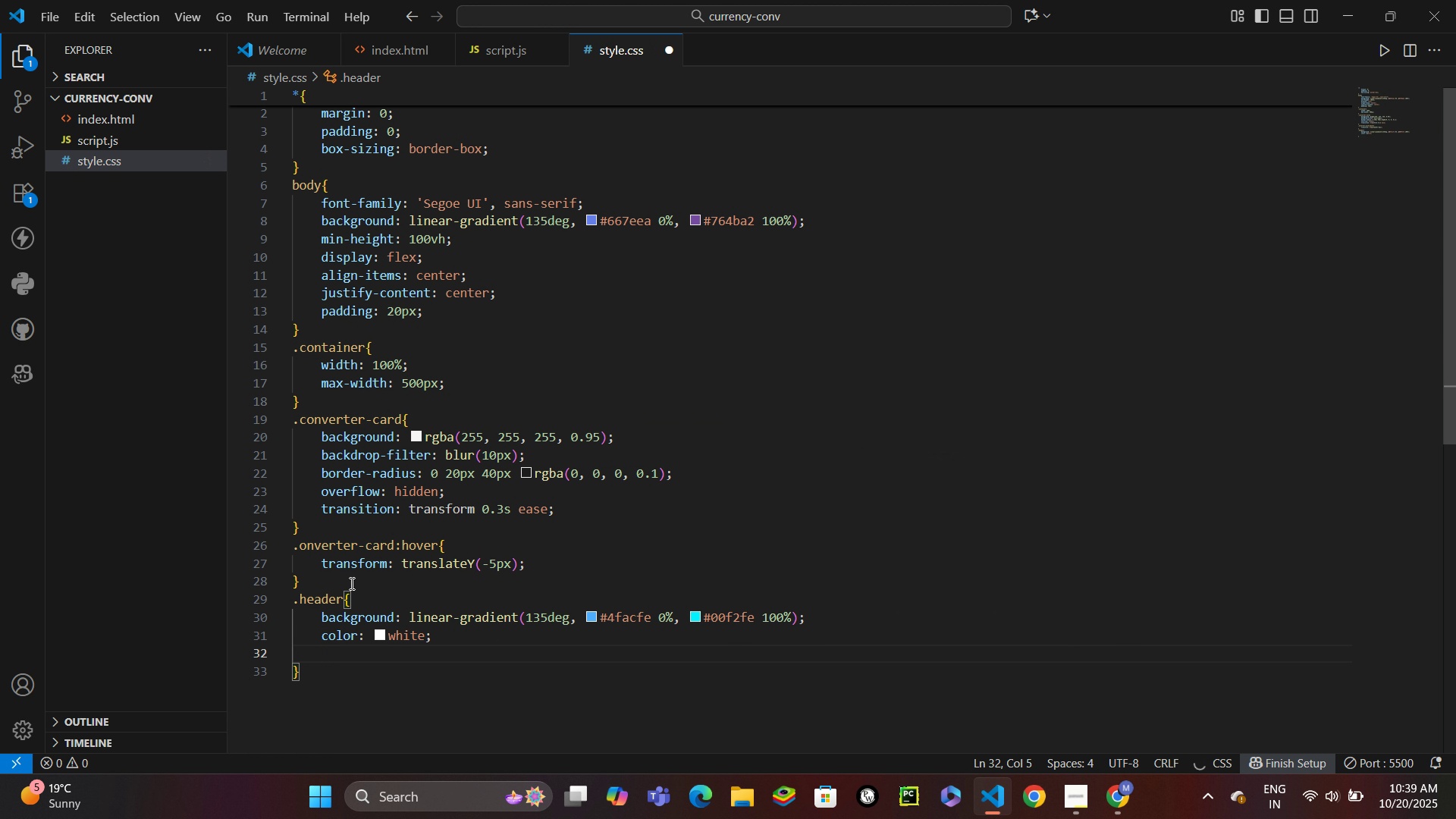 
type(padd)
 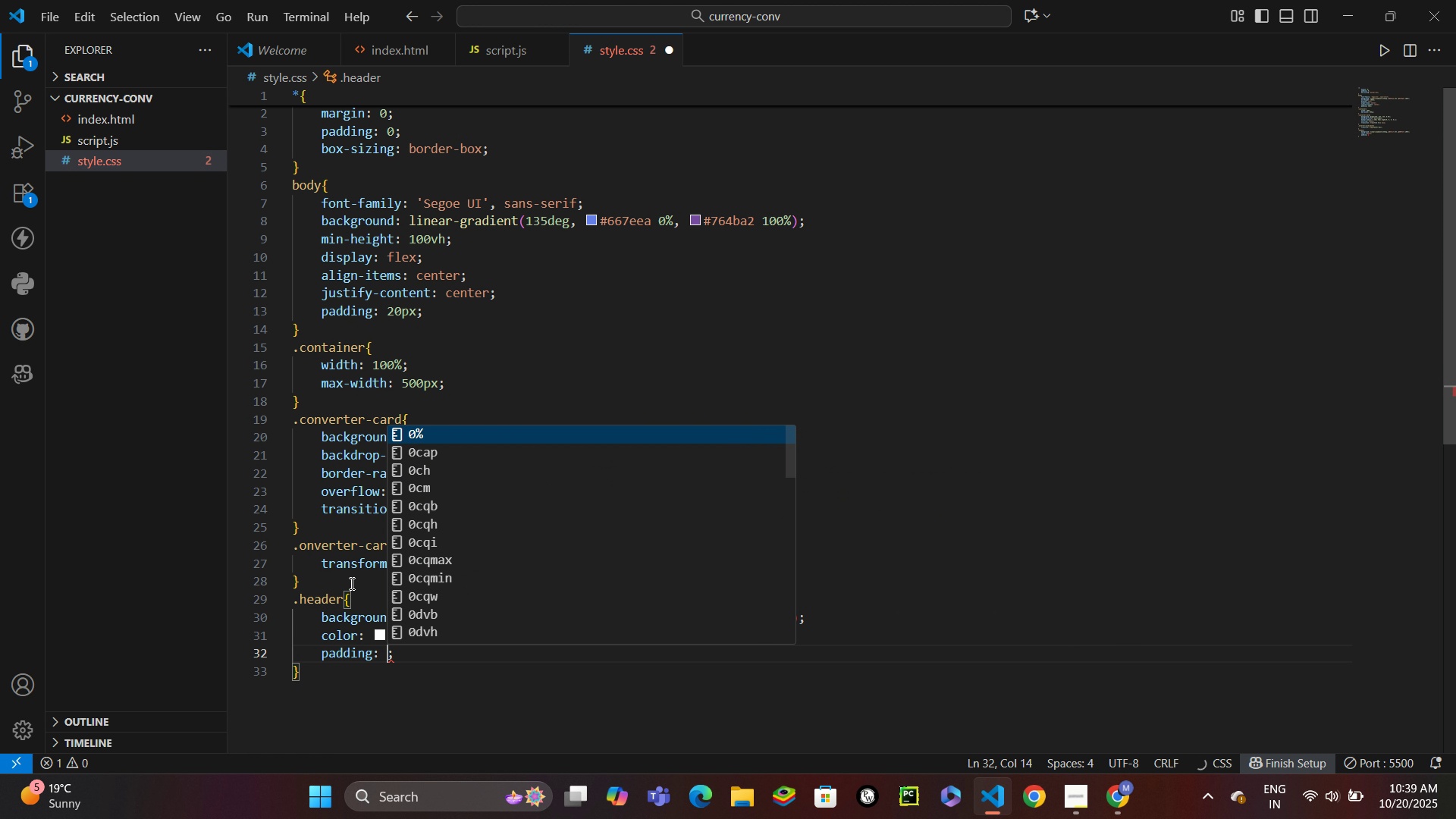 
key(Enter)
 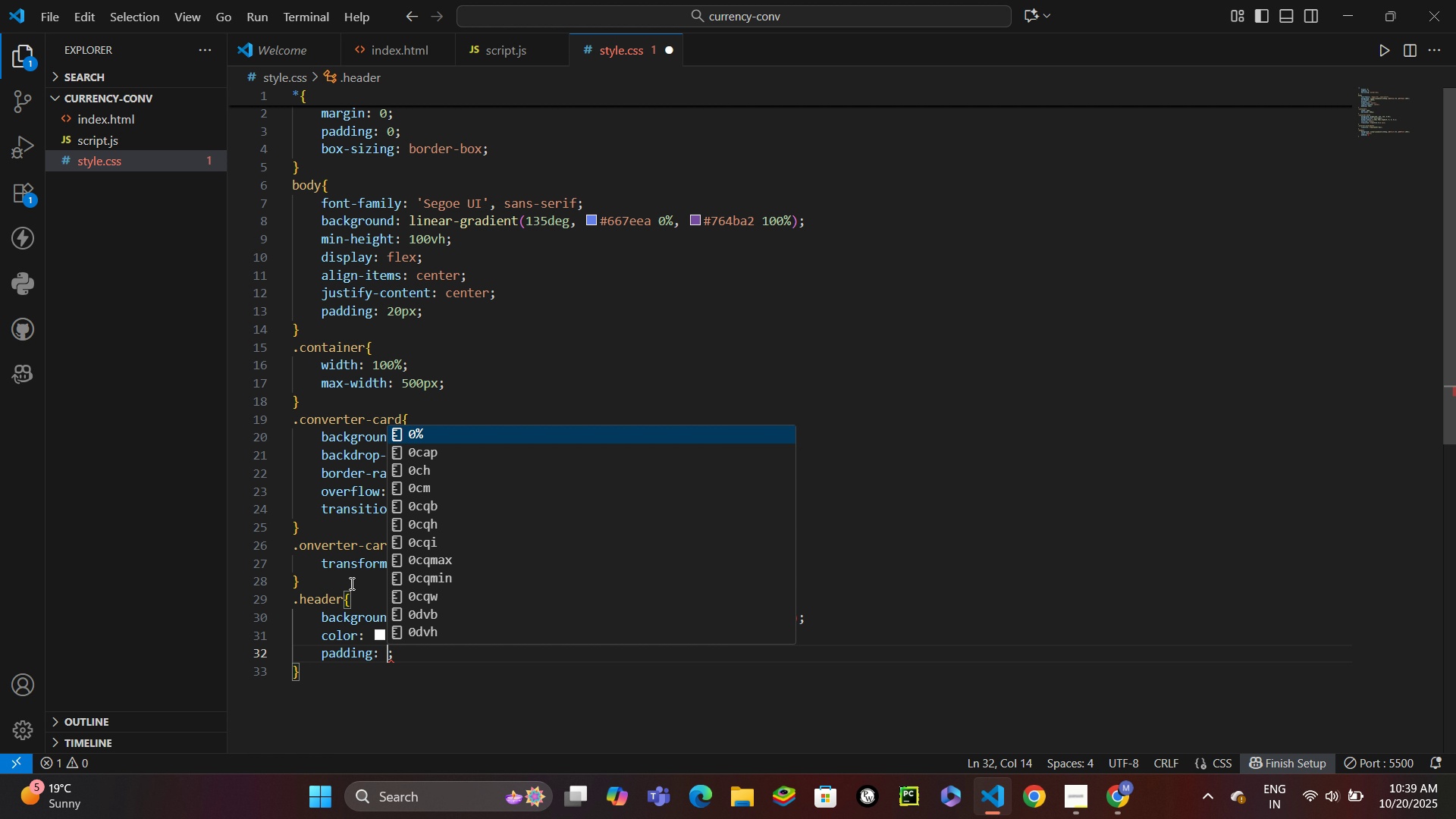 
type(30px)
 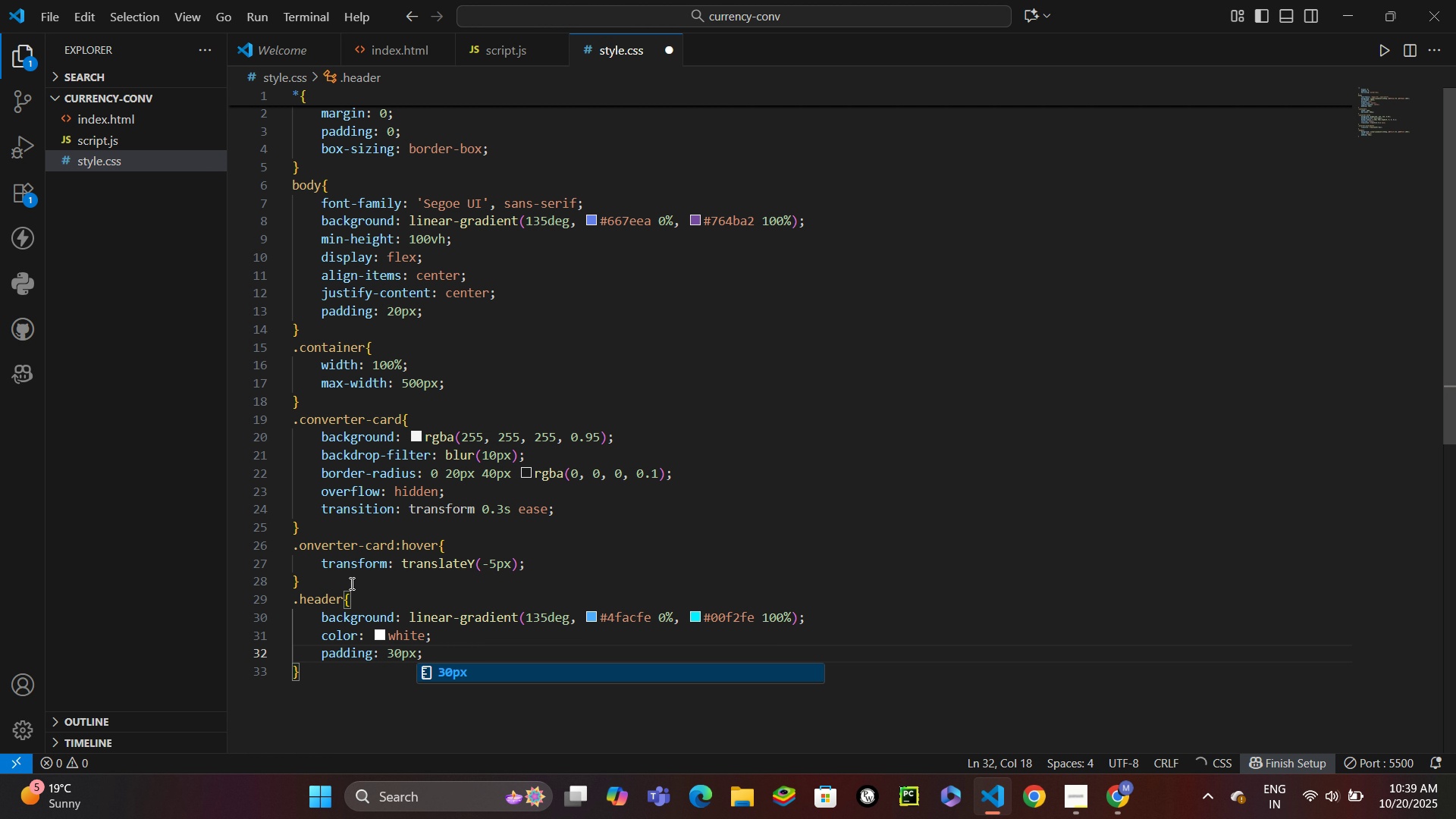 
key(Control+ControlLeft)
 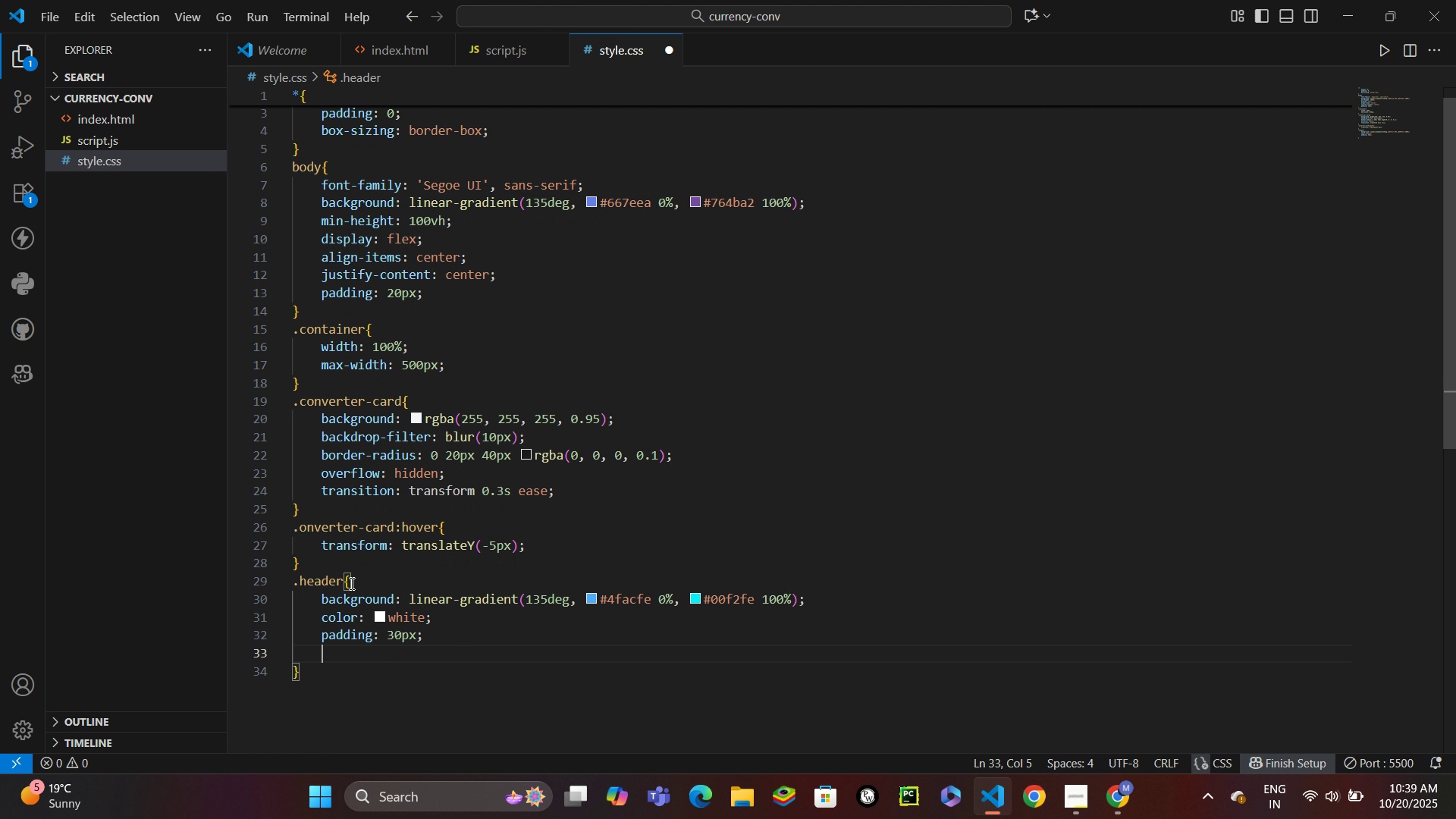 
key(Control+Enter)
 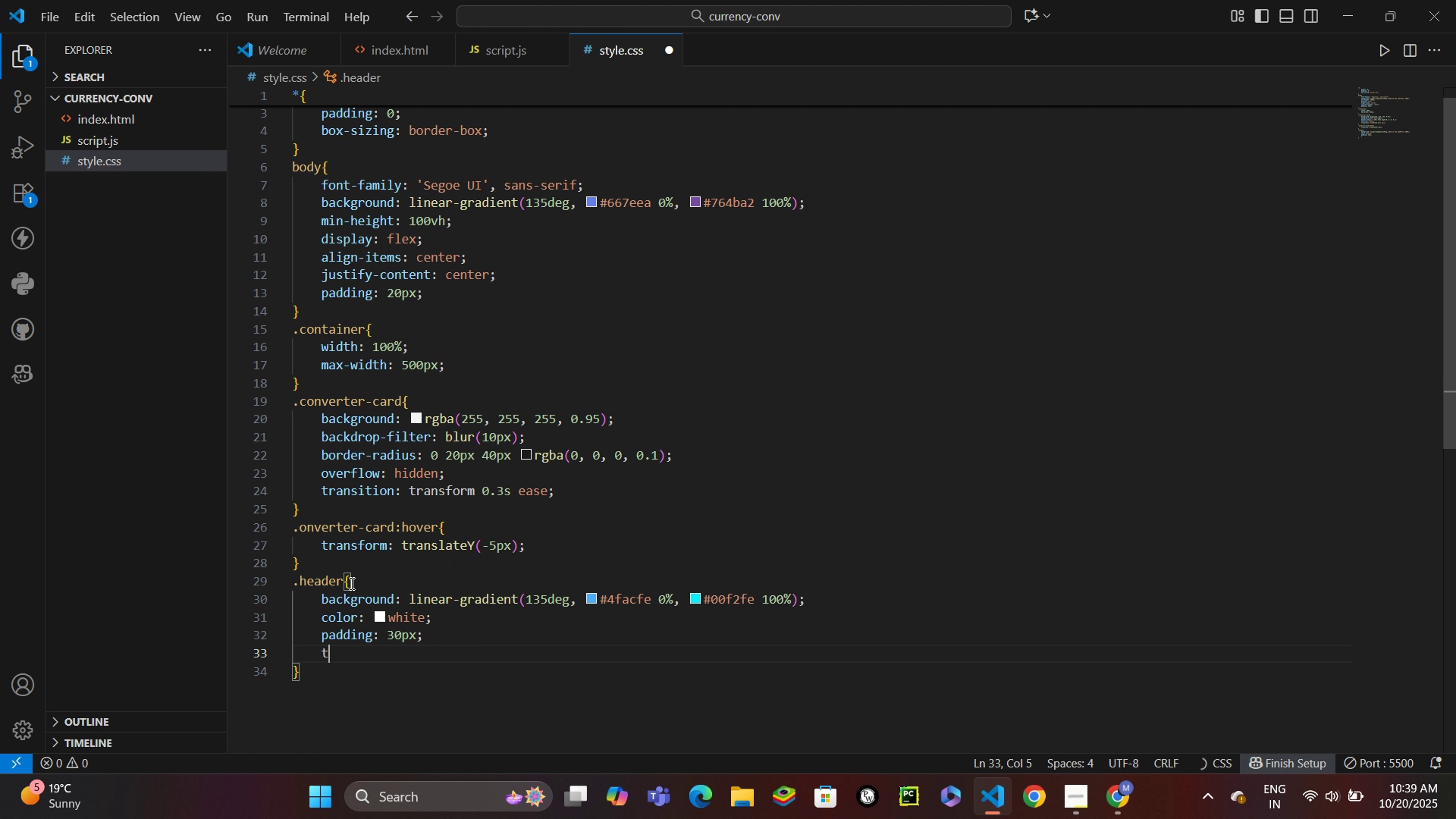 
type(textali)
 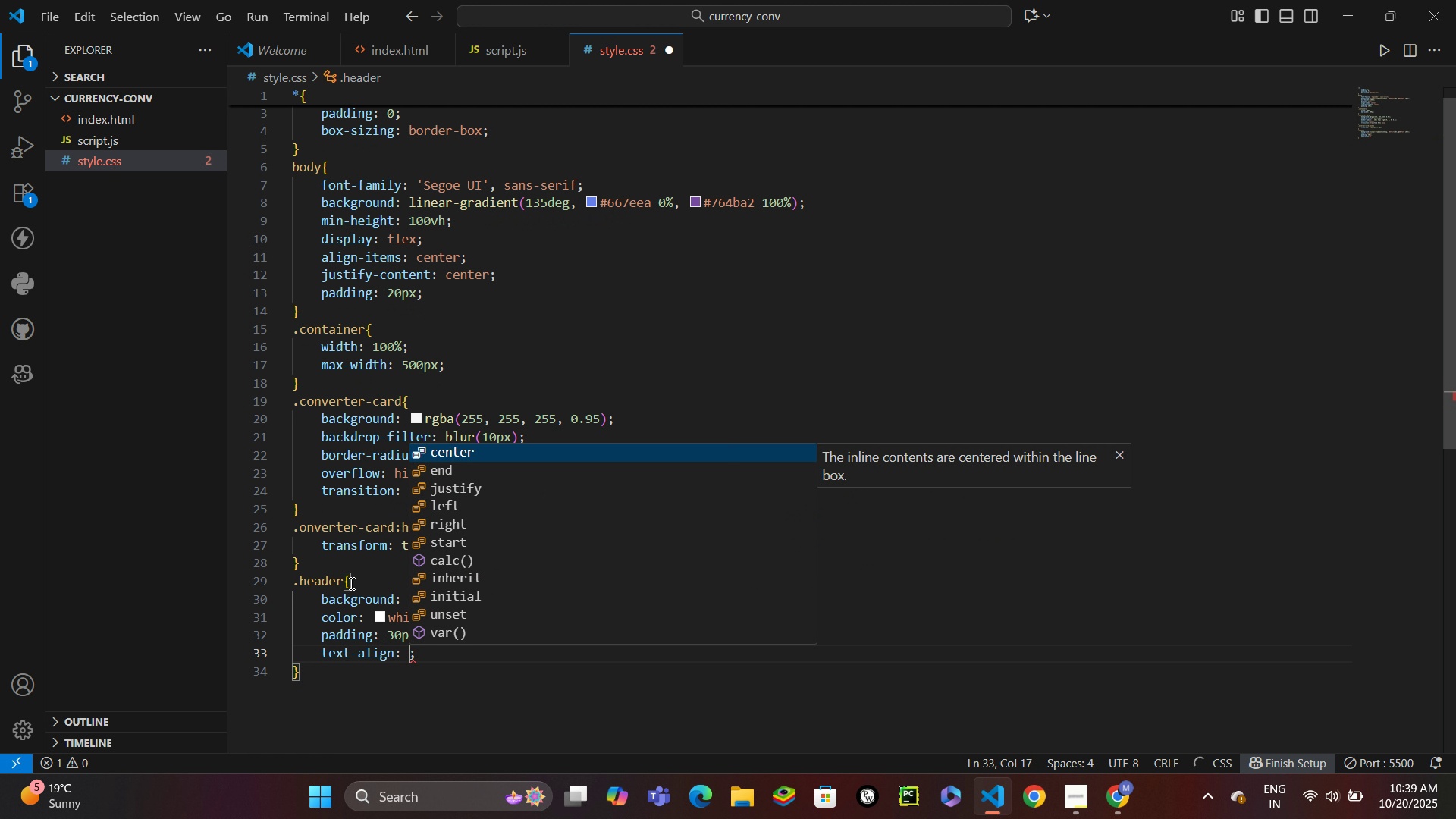 
key(Enter)
 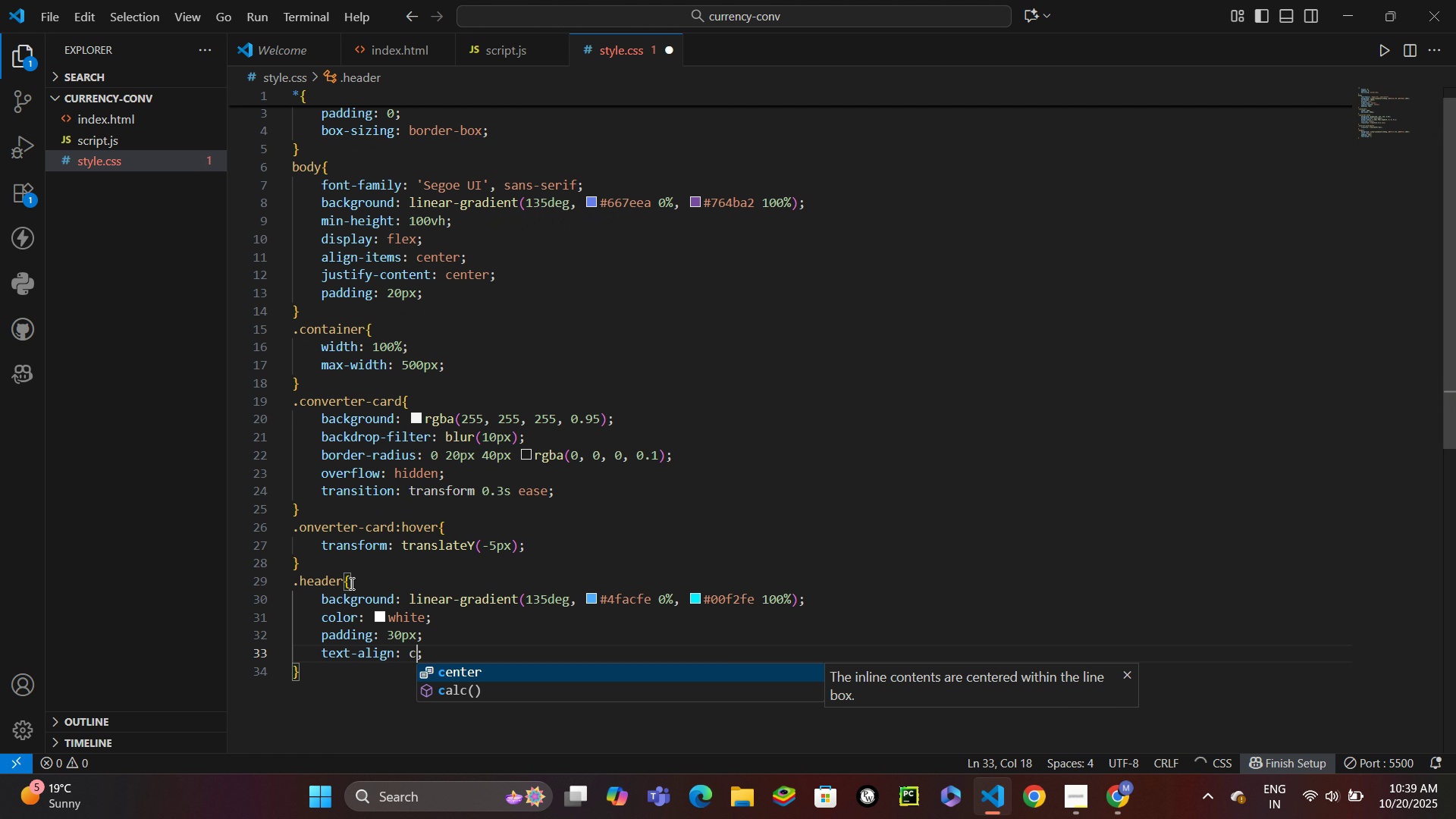 
type(cent)
 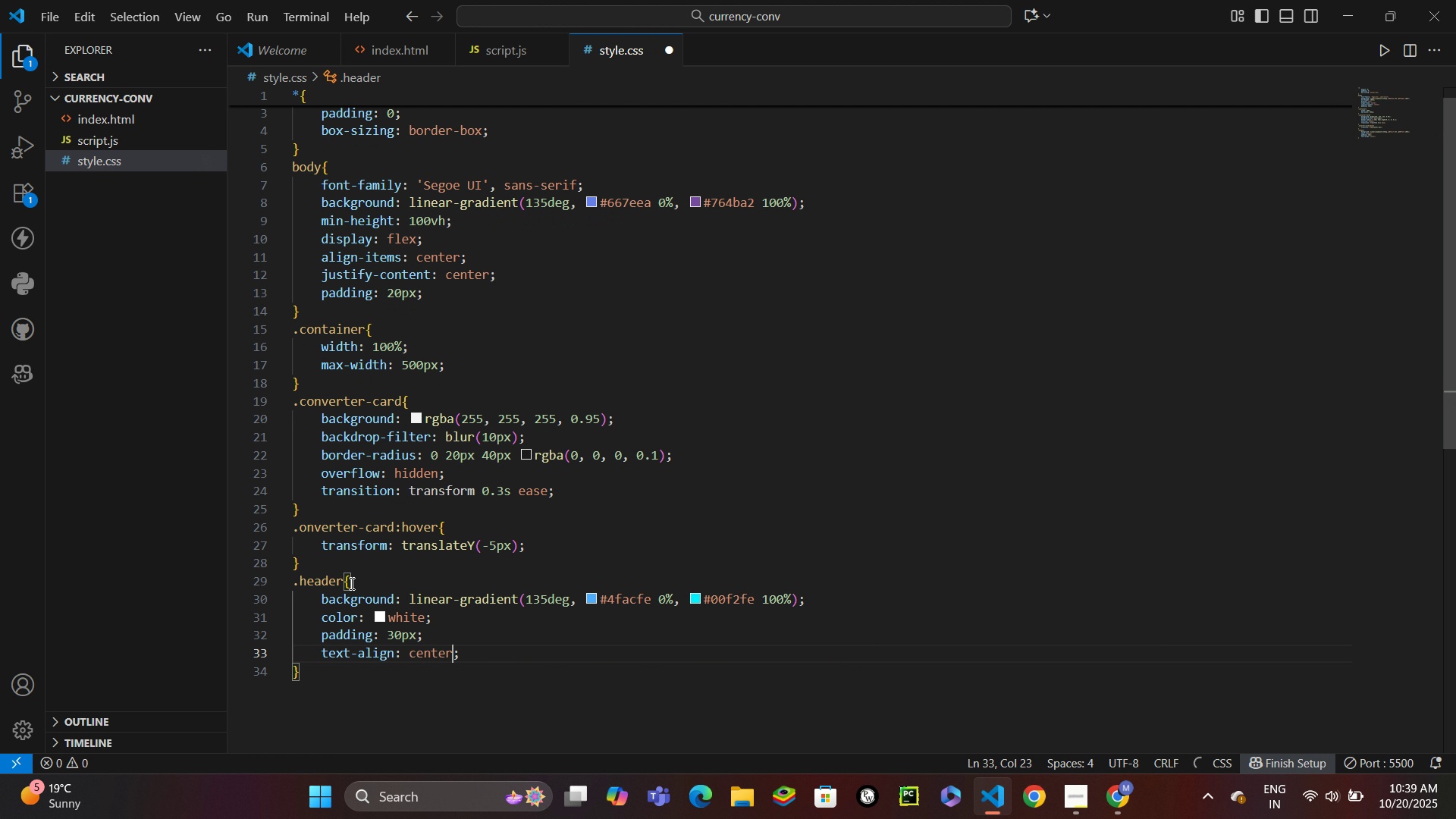 
key(Enter)
 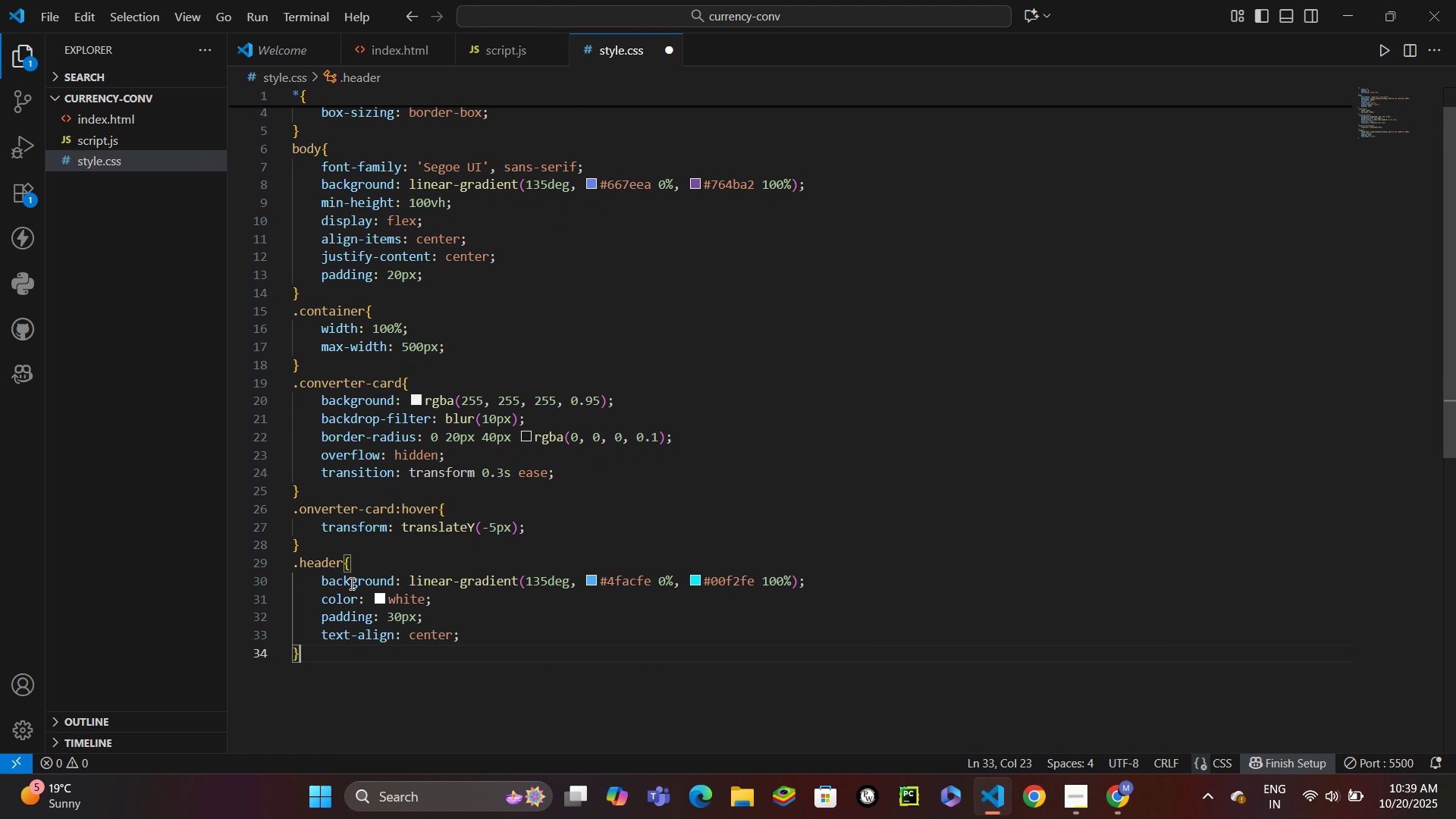 
key(ArrowDown)
 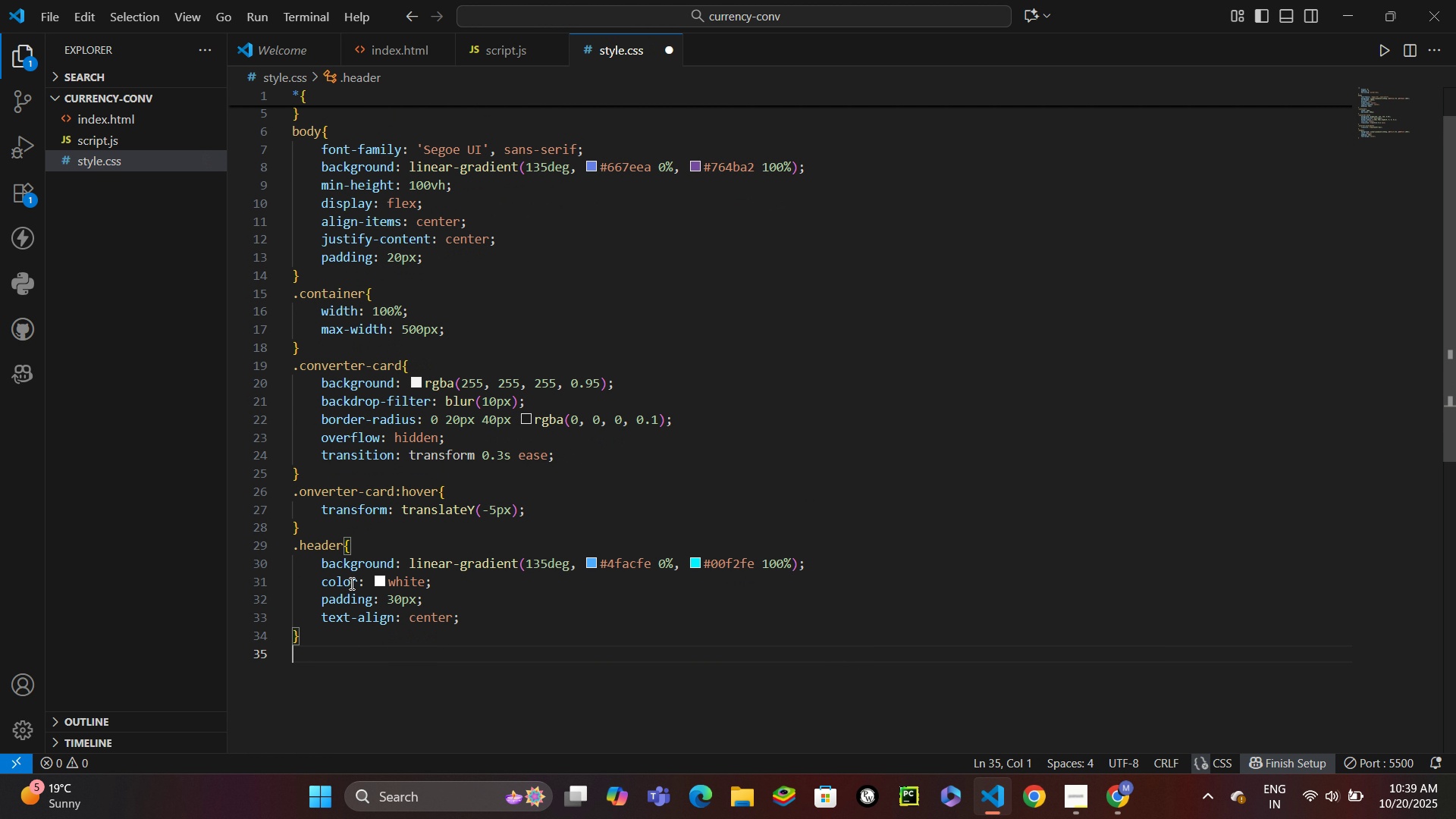 
key(Enter)
 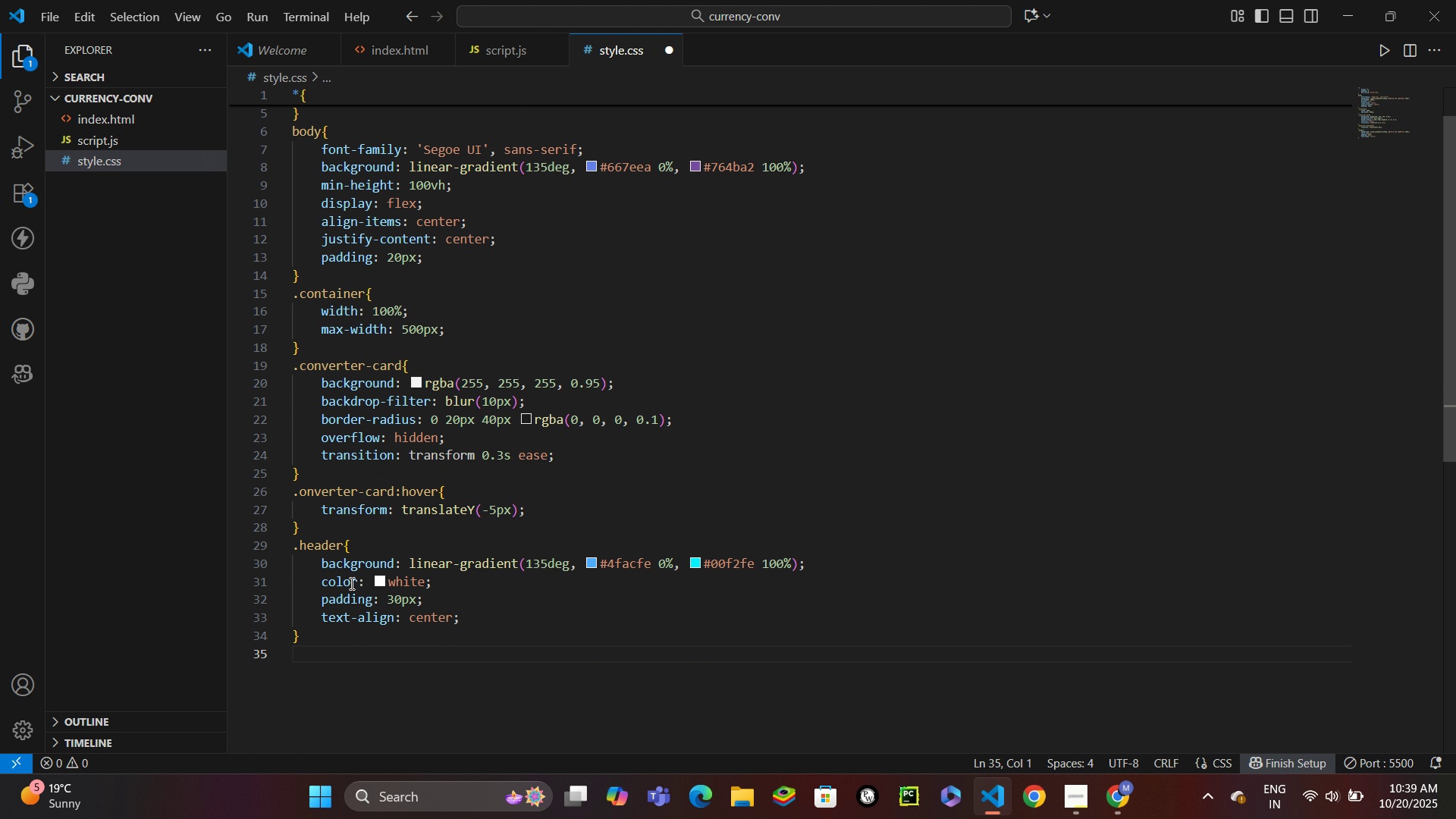 
type(.e)
key(Backspace)
type(header{)
 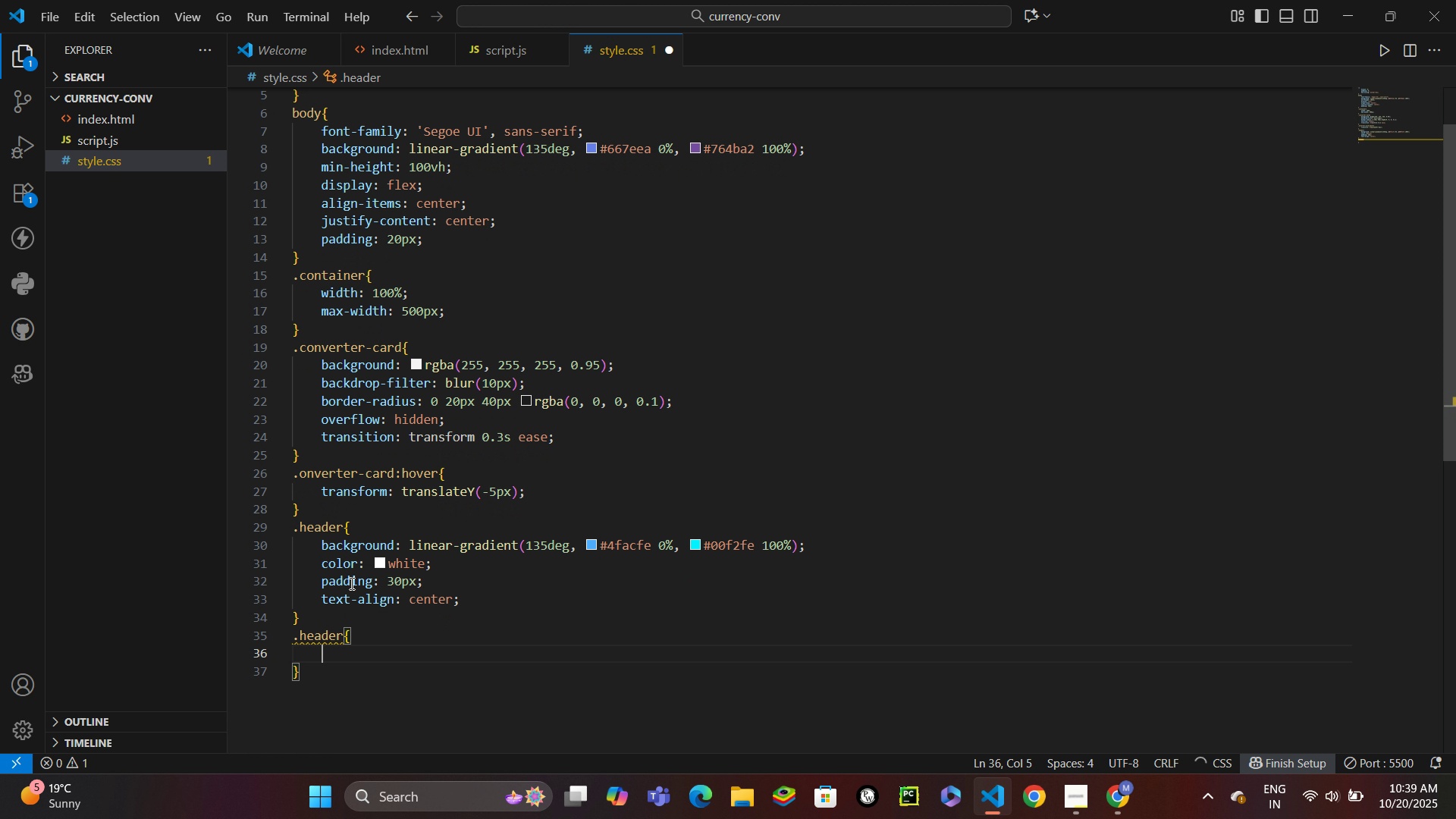 
 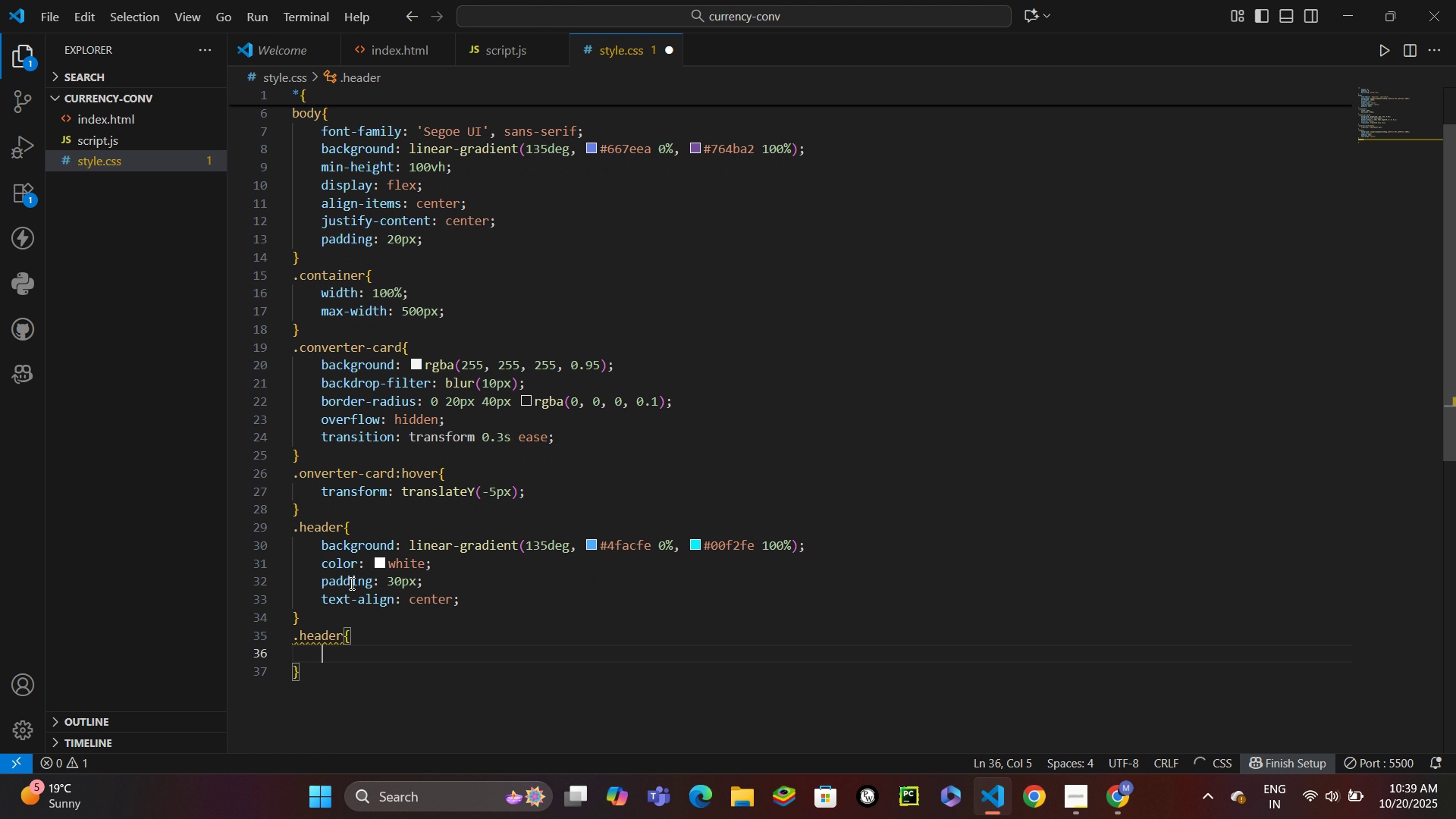 
key(Enter)
 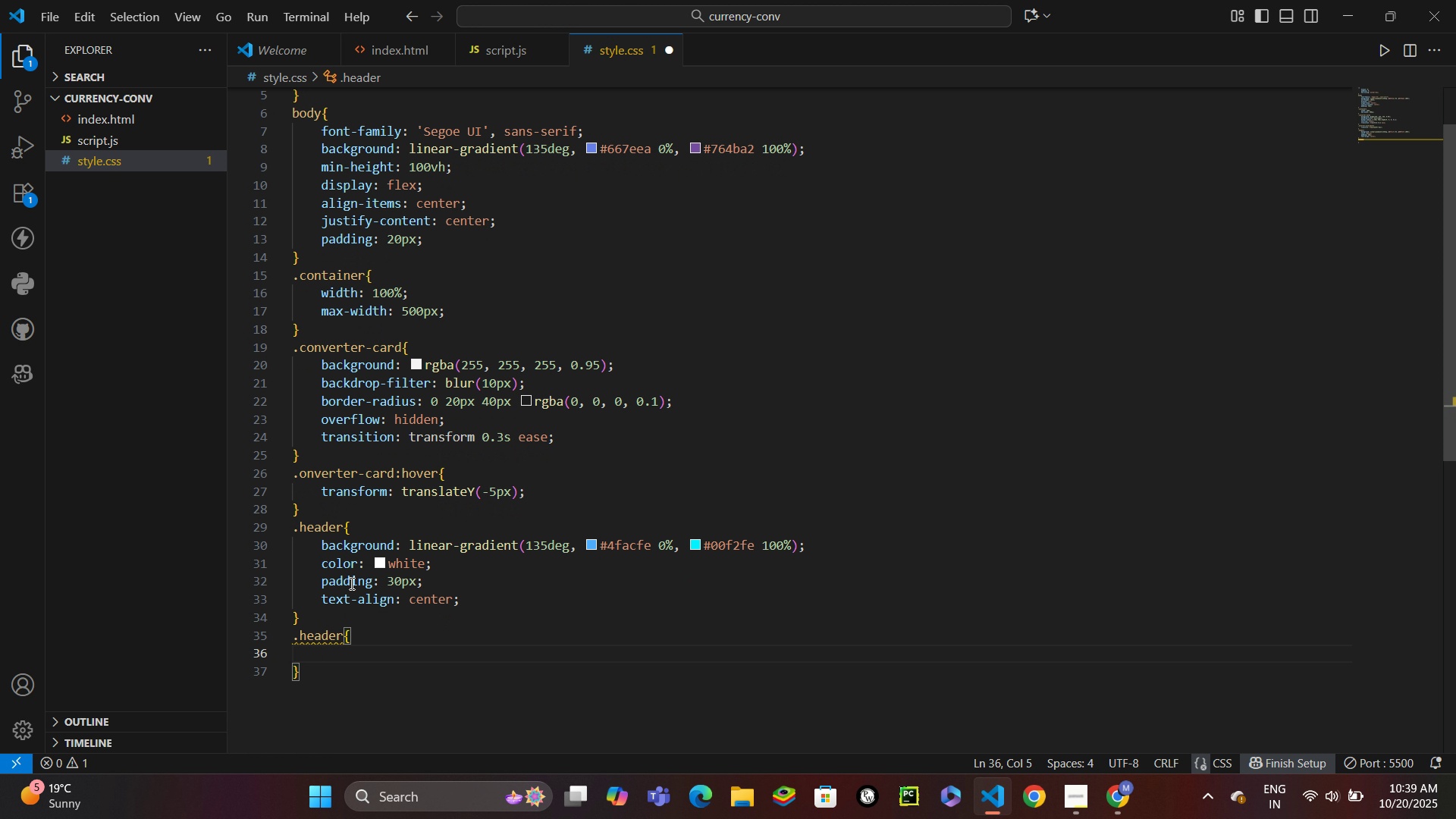 
hold_key(key=ControlLeft, duration=1.5)
 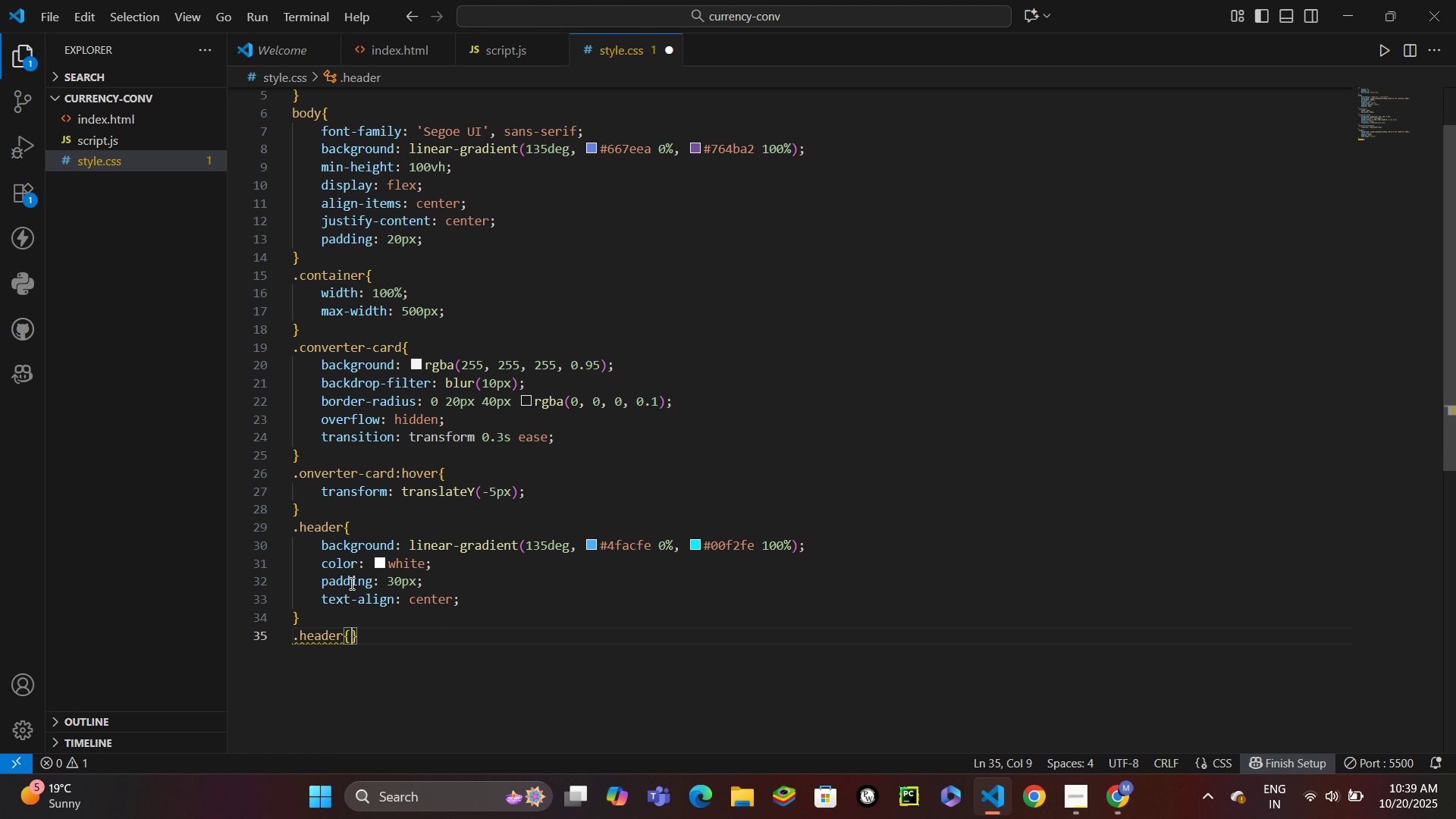 
key(Control+Z)
 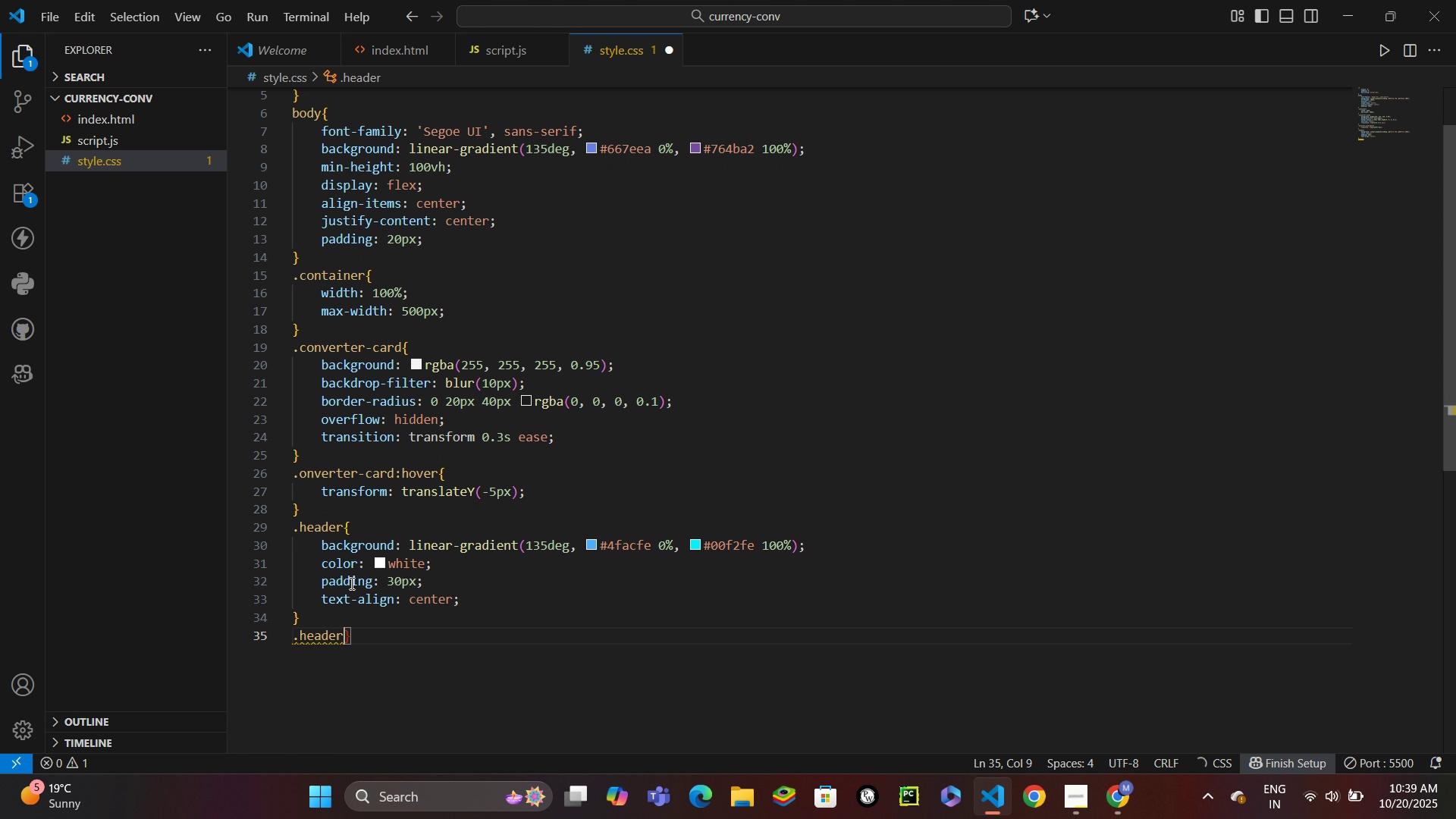 
key(Backspace)
 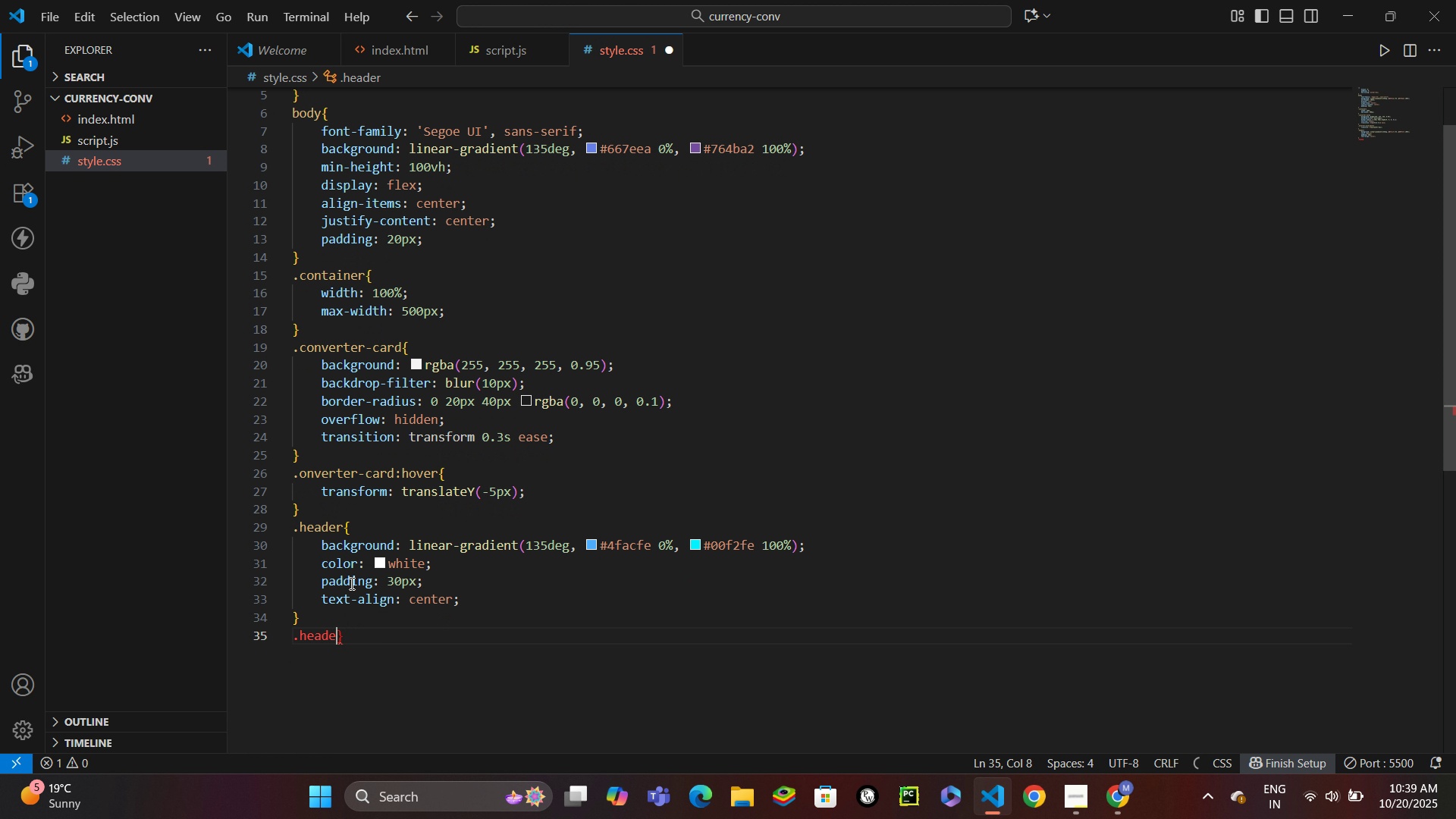 
key(Backspace)
 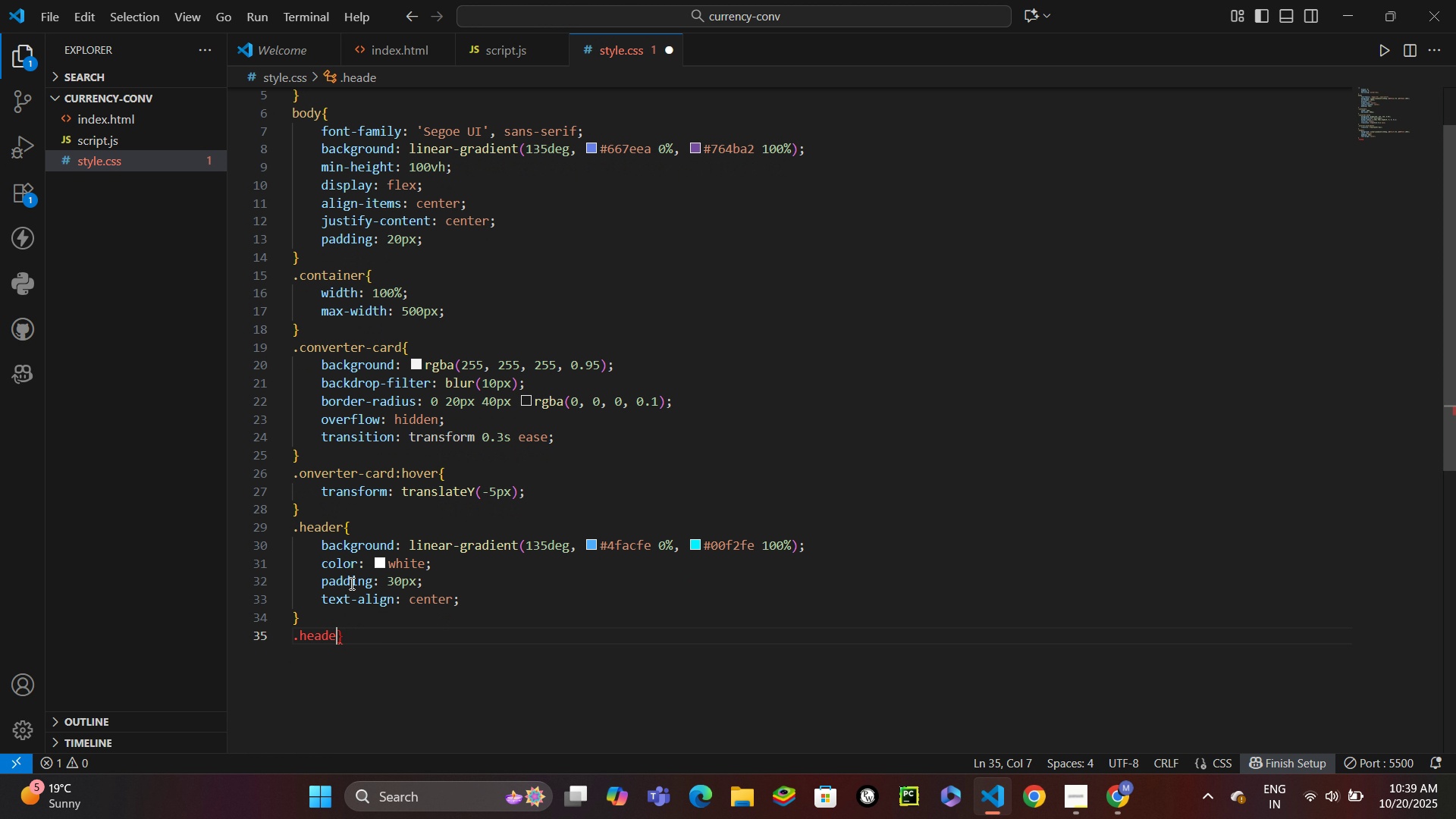 
key(Space)
 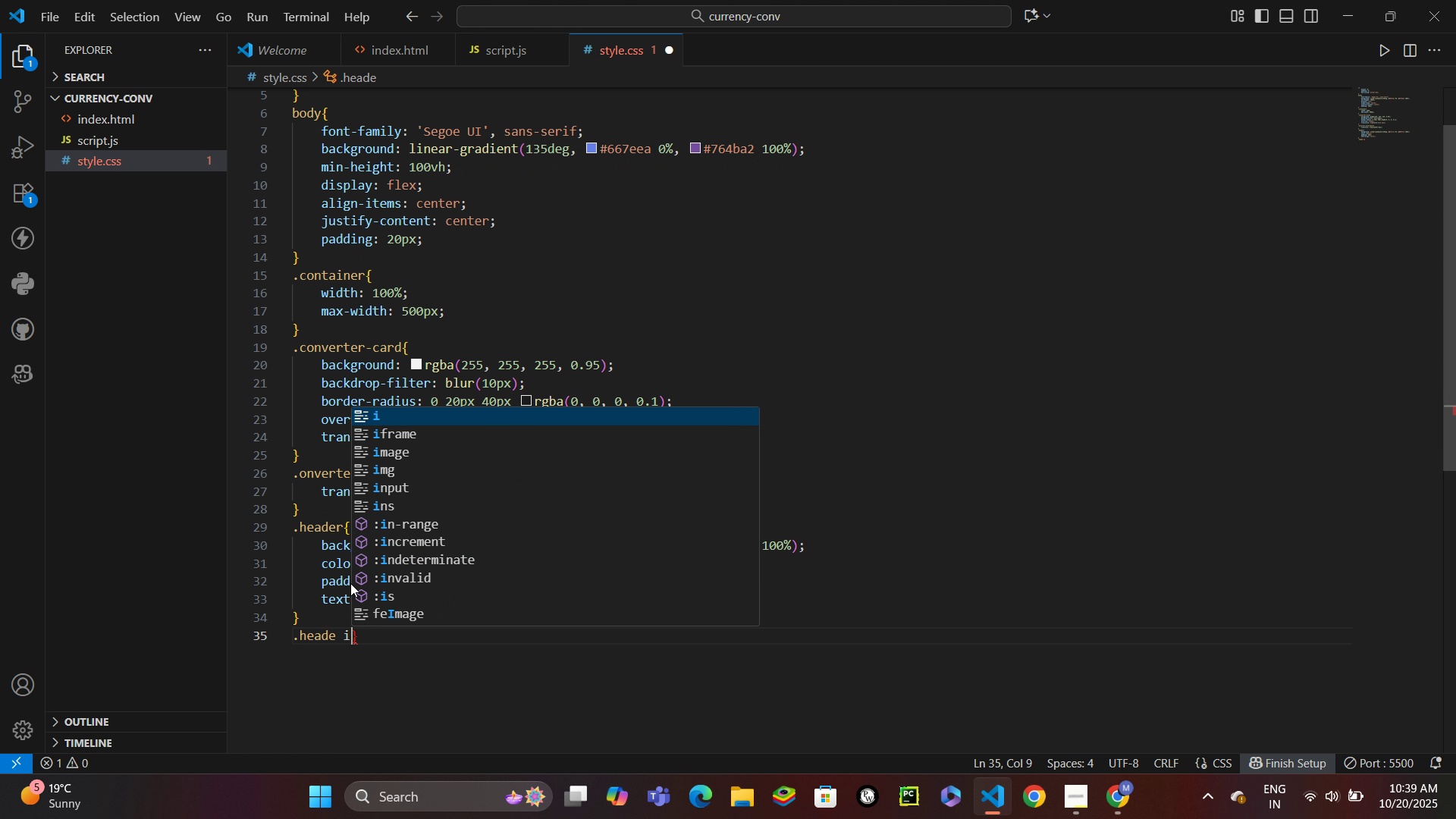 
key(I)
 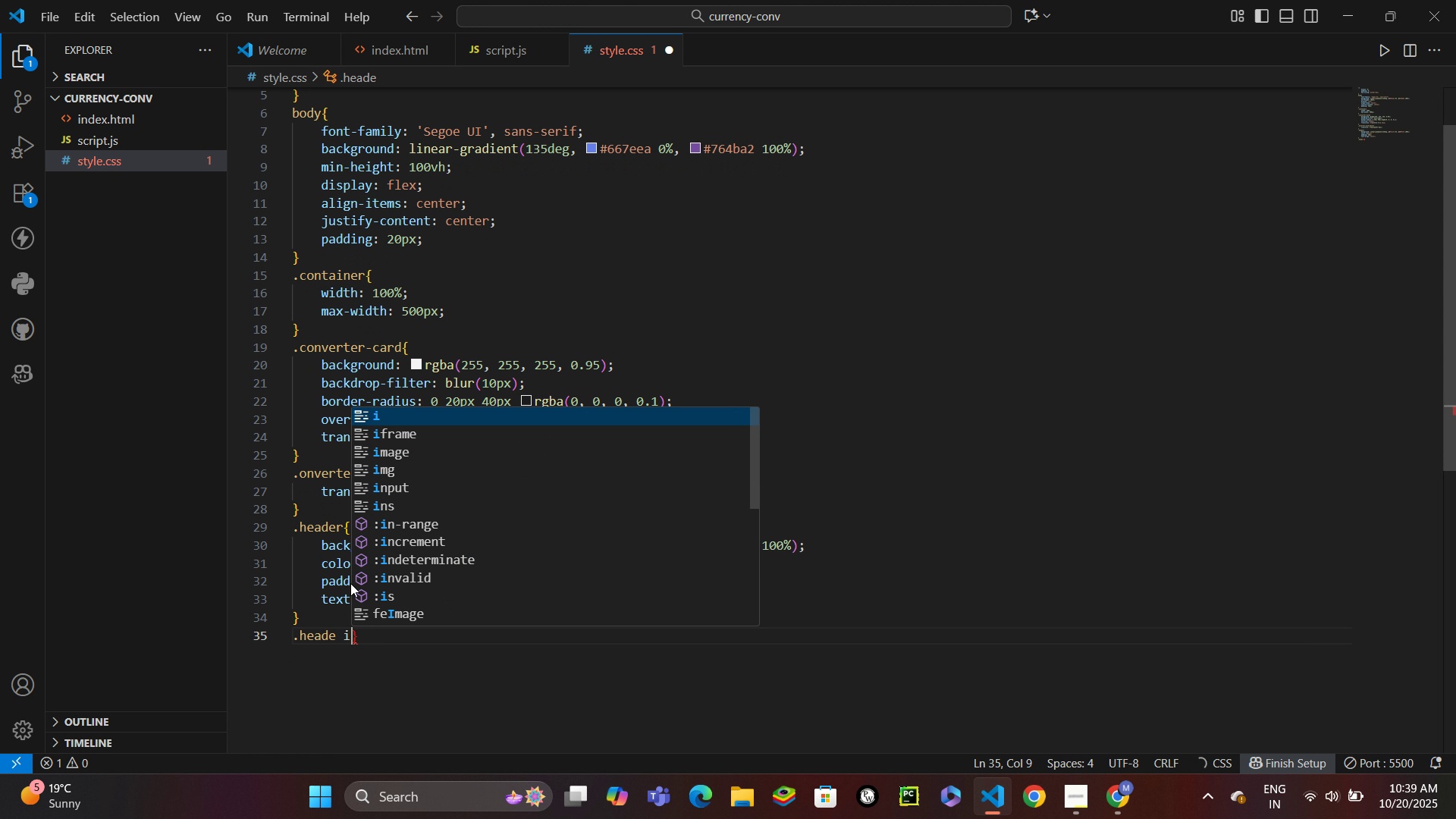 
key(Shift+BracketLeft)
 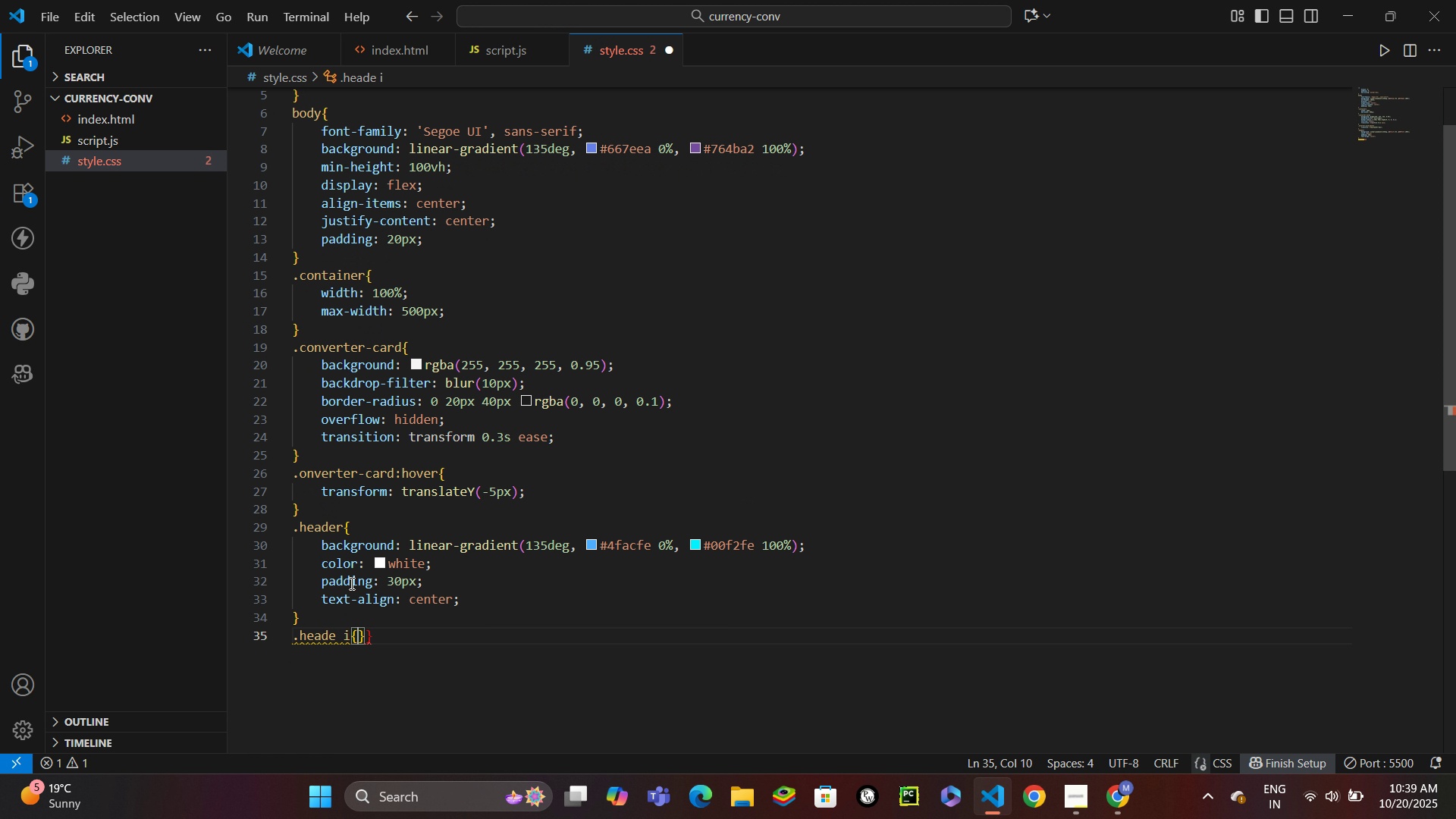 
key(ArrowRight)
 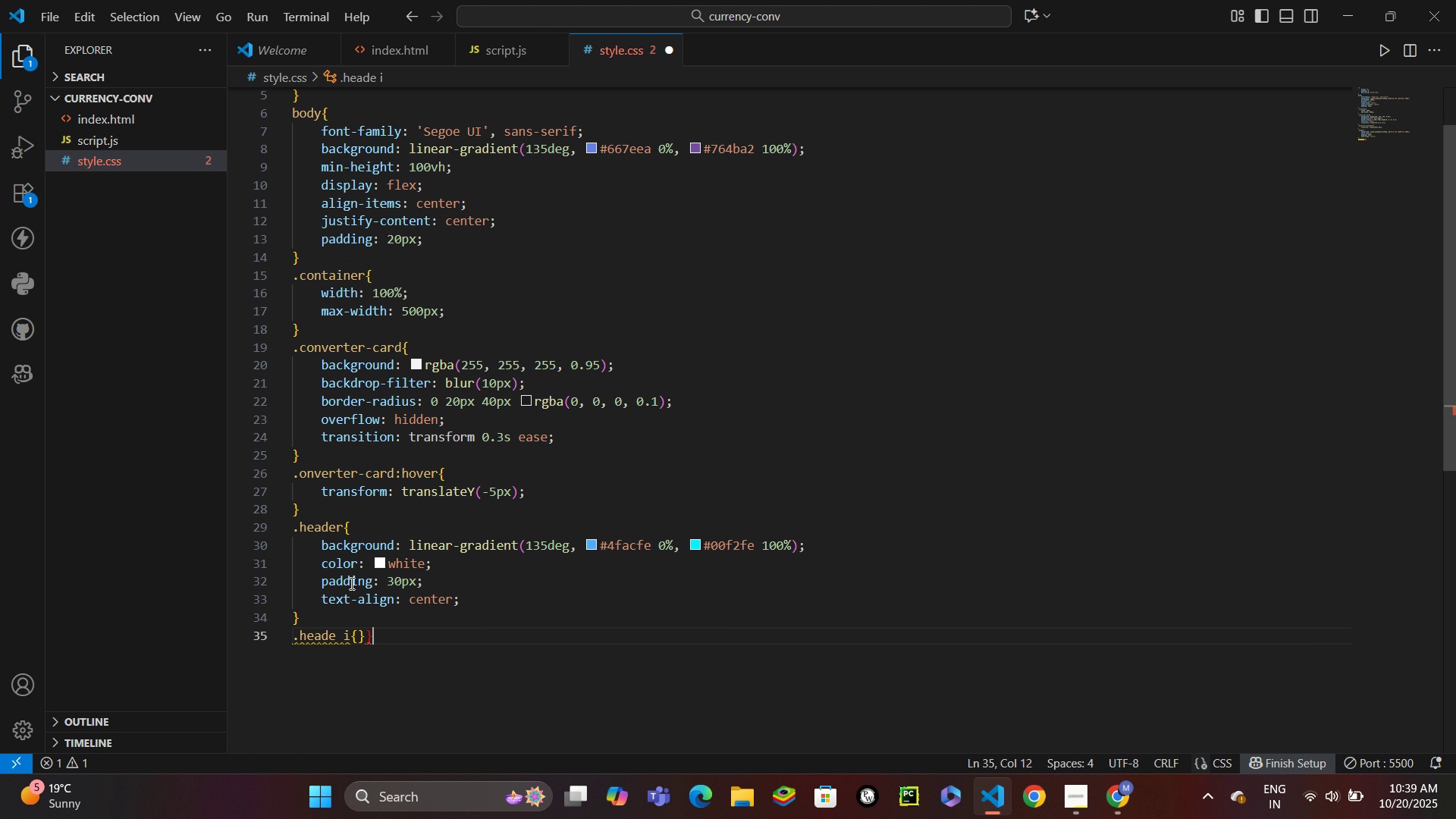 
key(ArrowRight)
 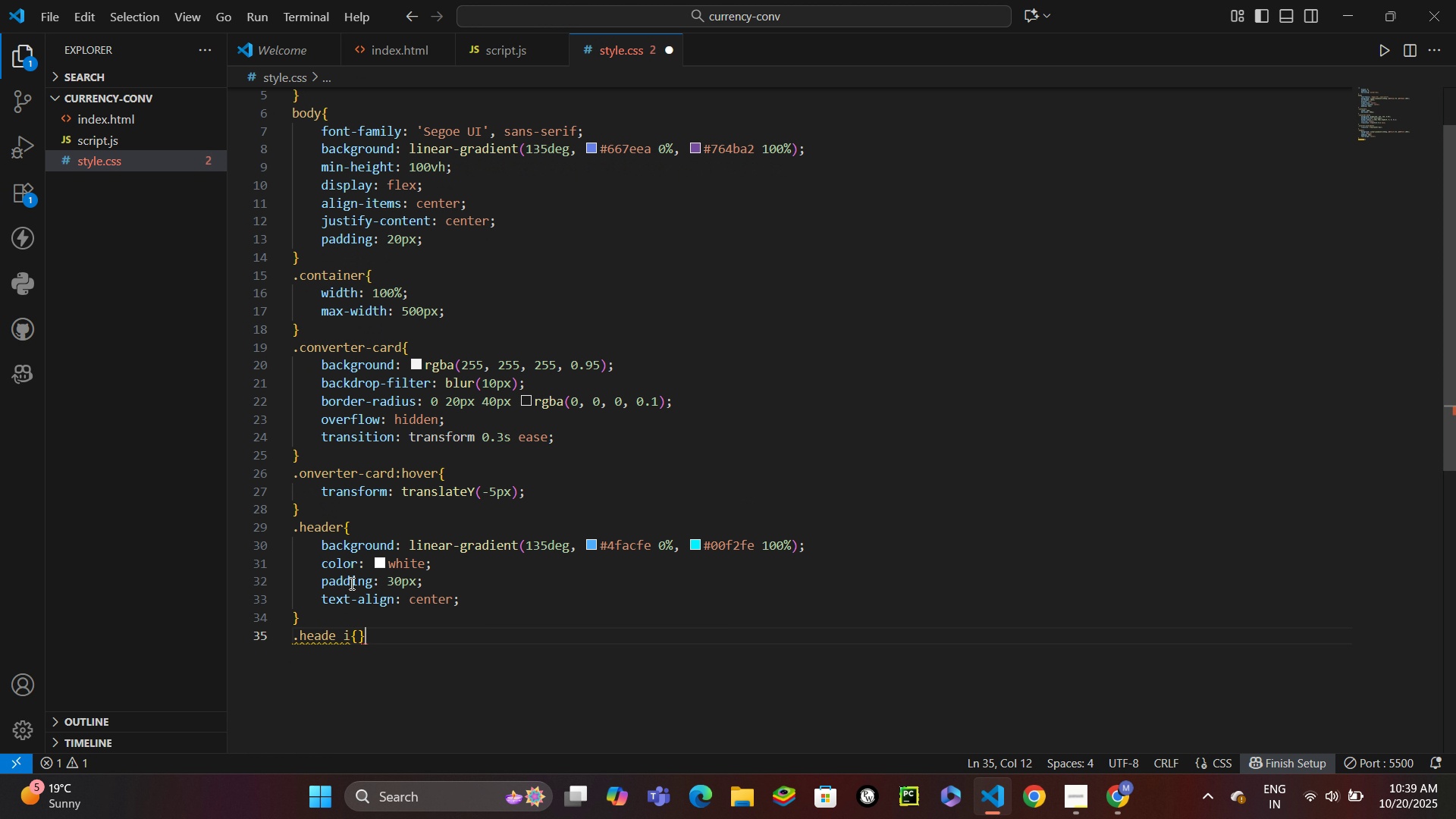 
key(Backspace)
 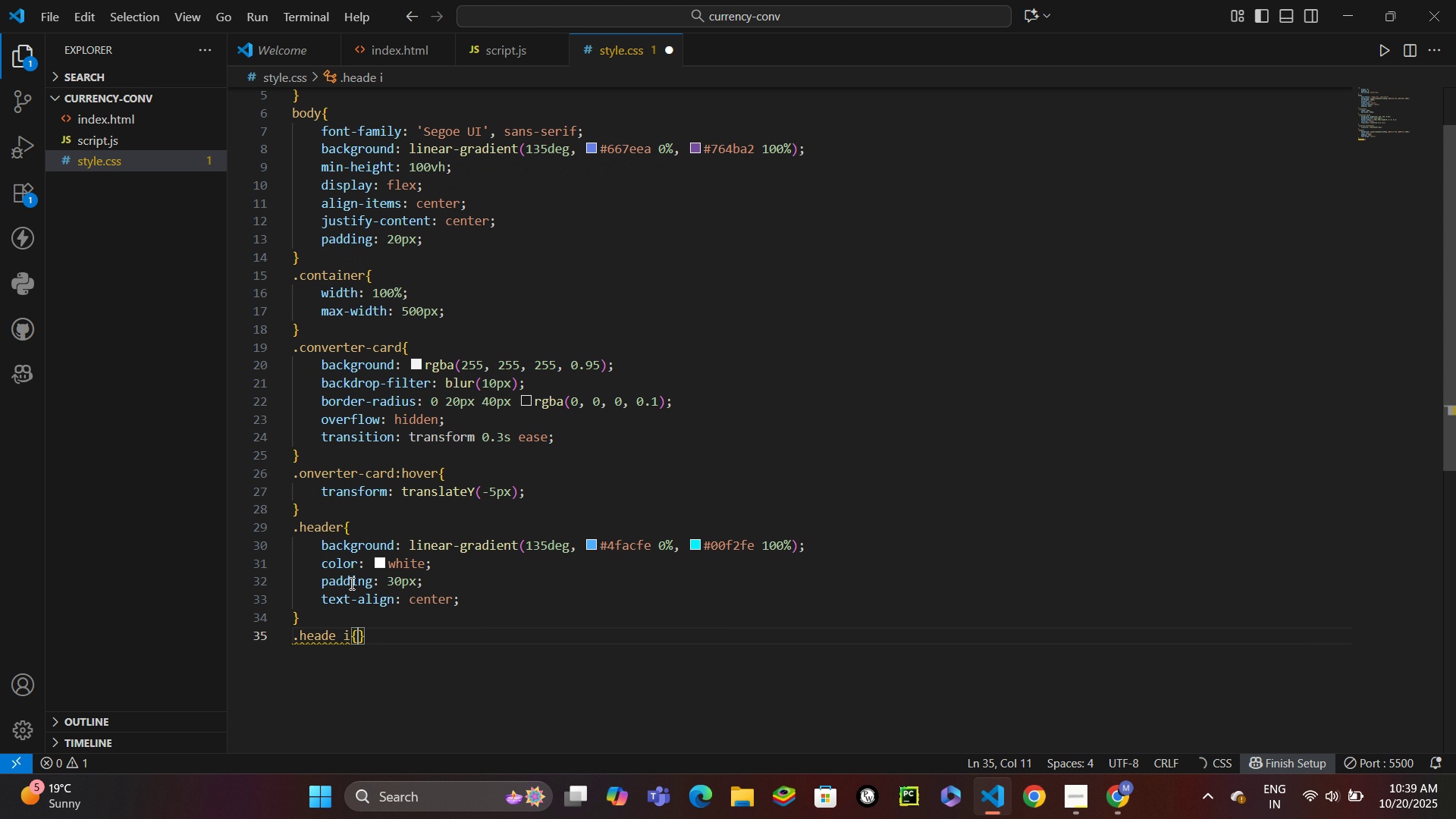 
key(ArrowLeft)
 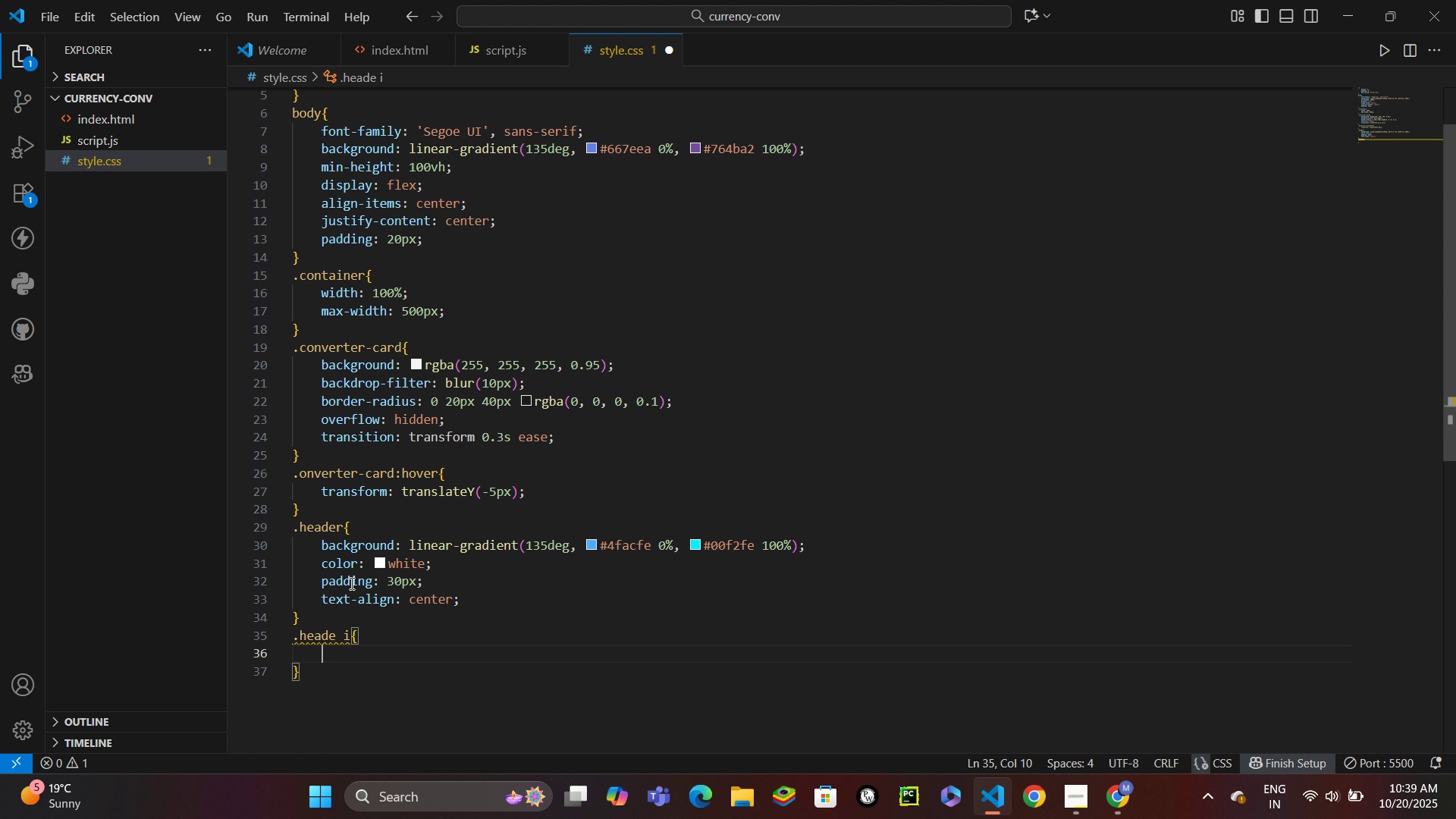 
key(Enter)
 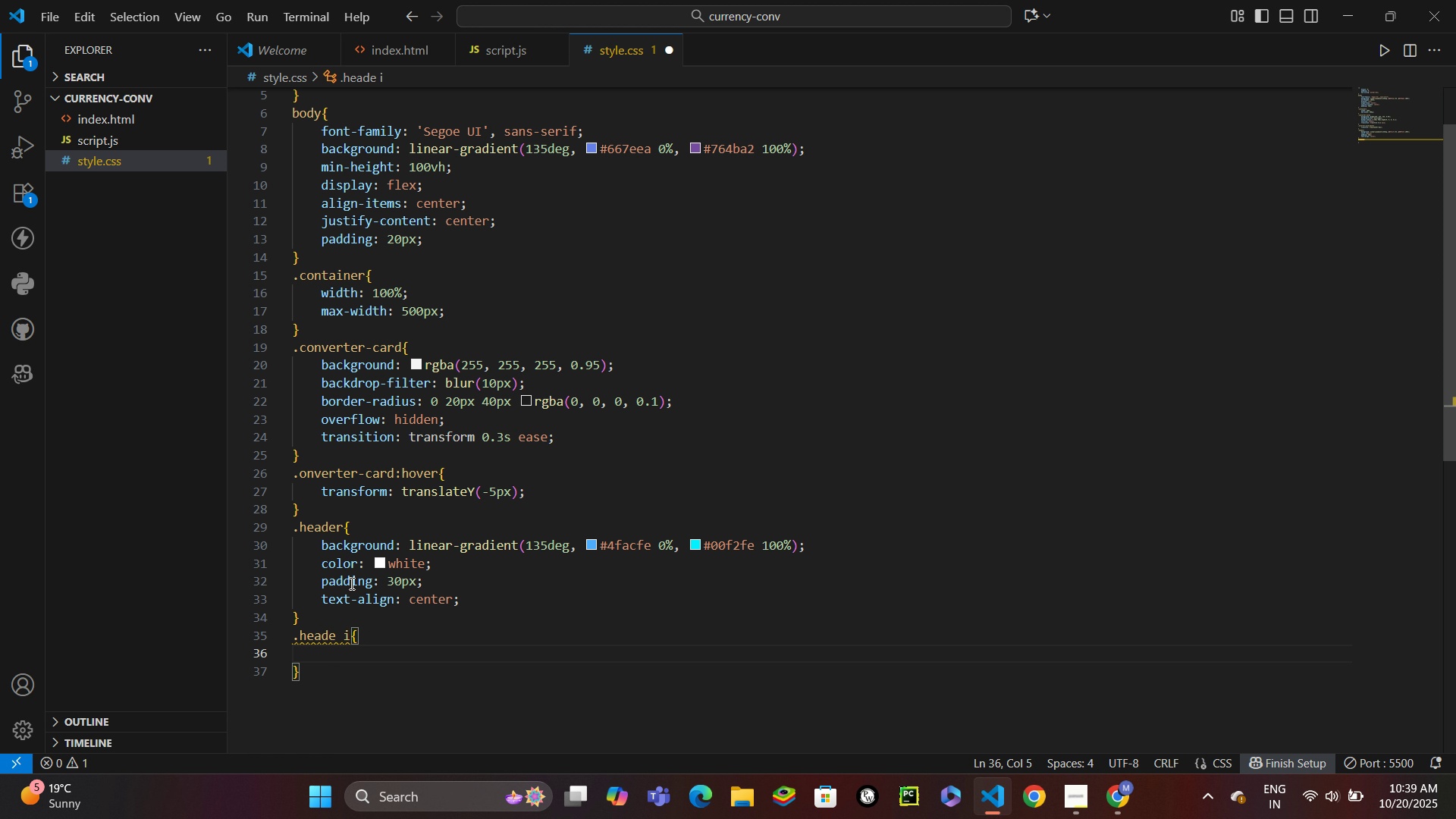 
type(fonts)
 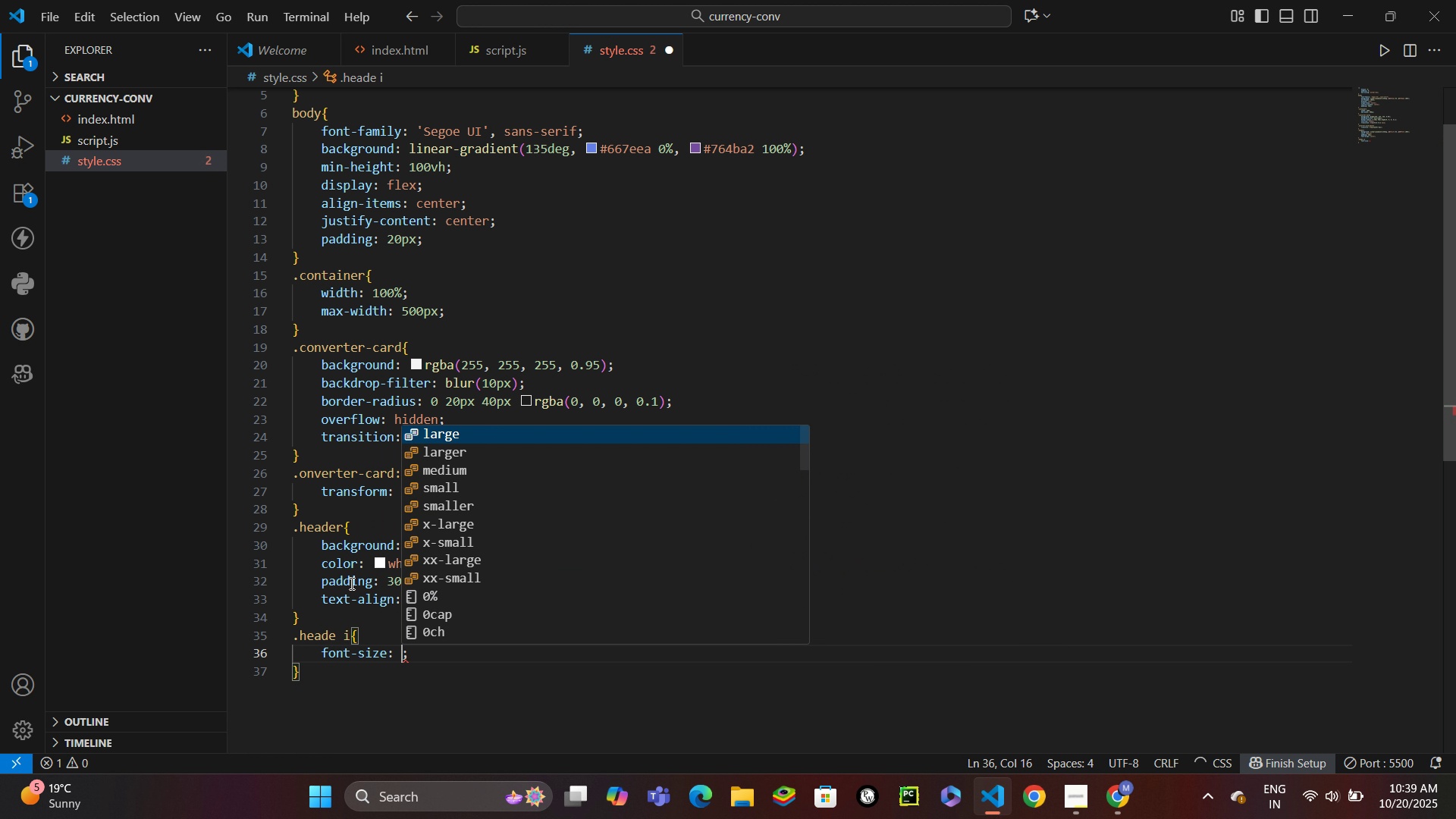 
key(Enter)
 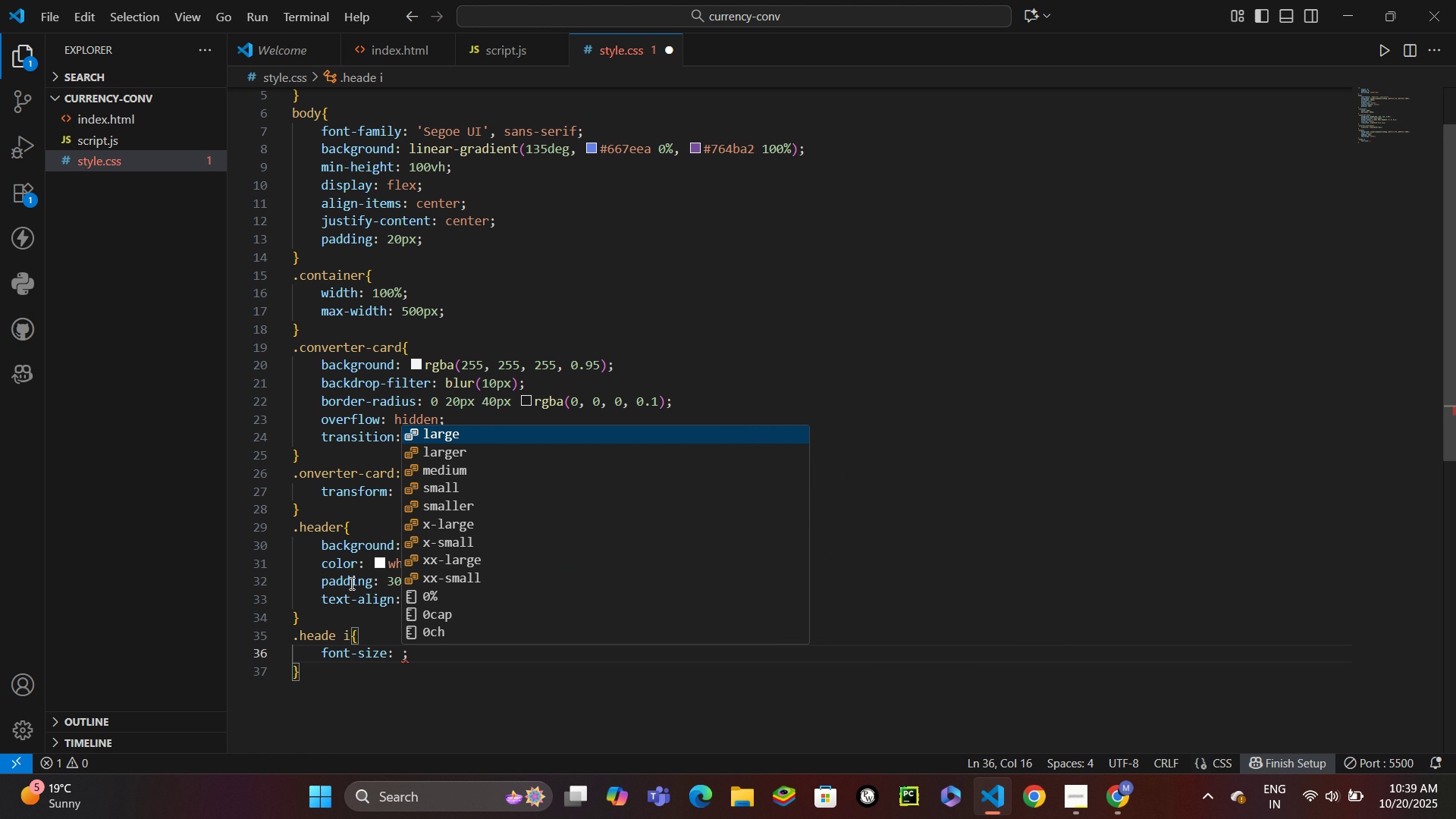 
type(2.5rem)
 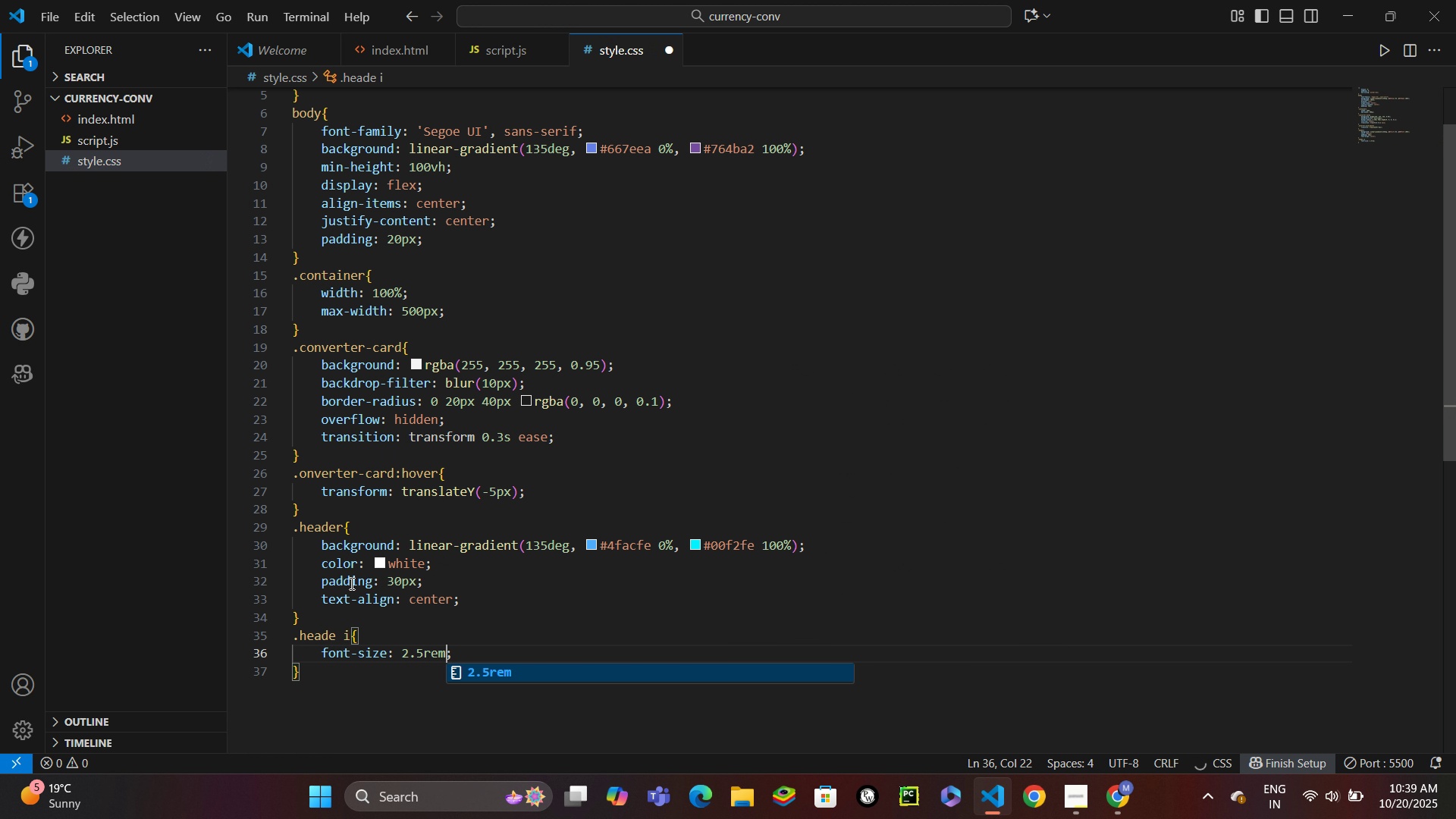 
key(Control+ControlLeft)
 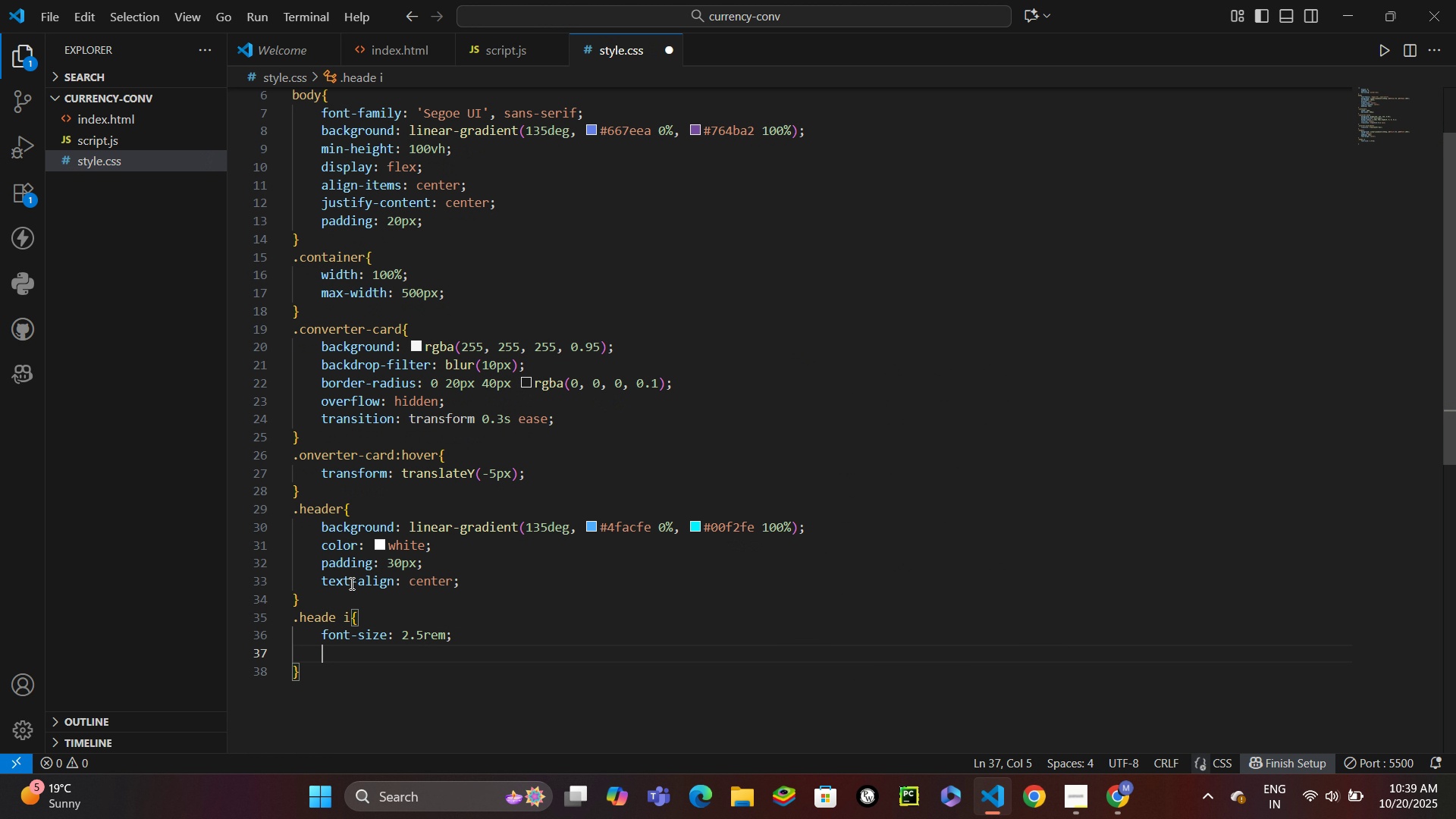 
key(Control+Enter)
 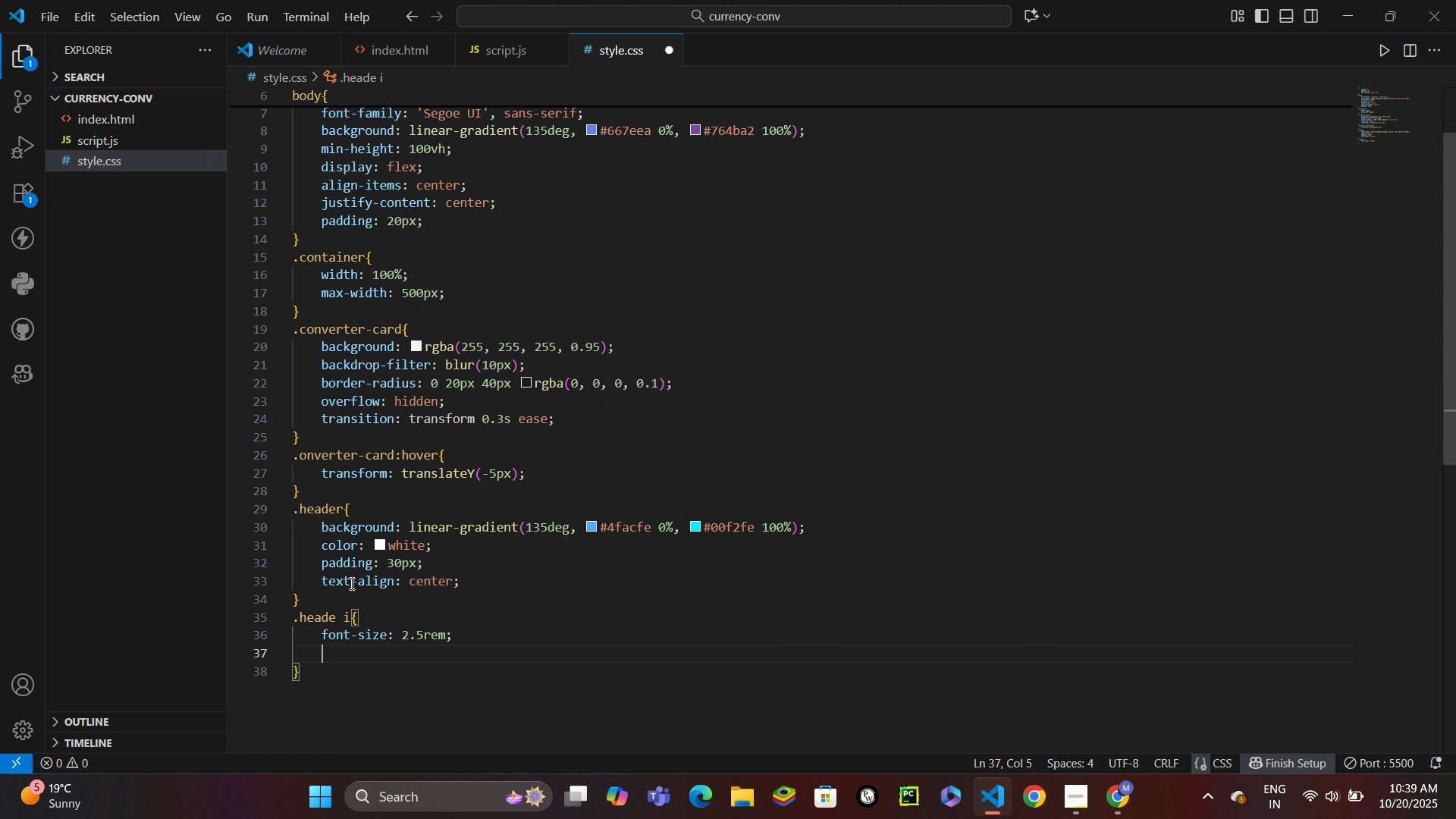 
type(b)
key(Backspace)
type(marb)
 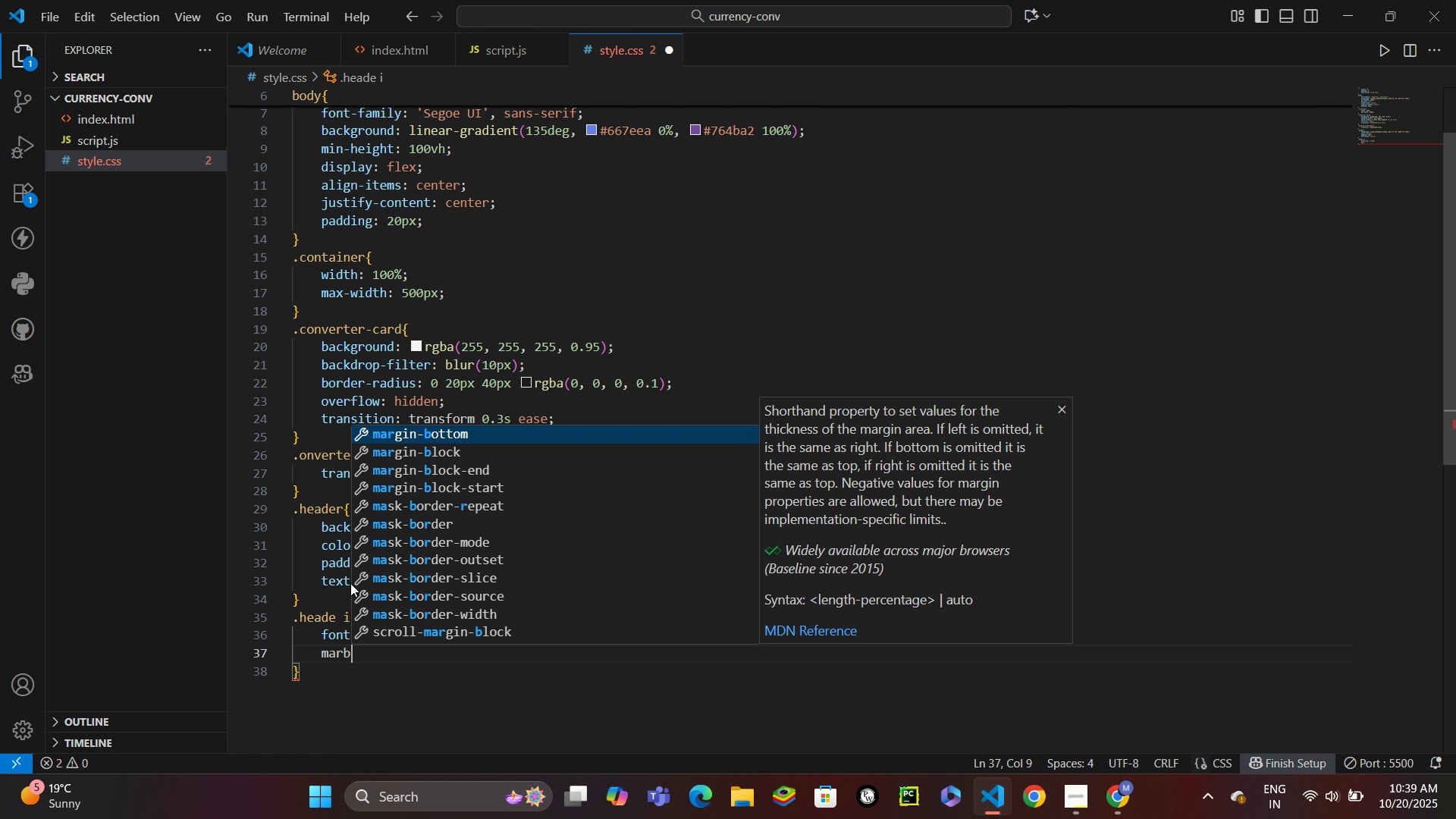 
key(Enter)
 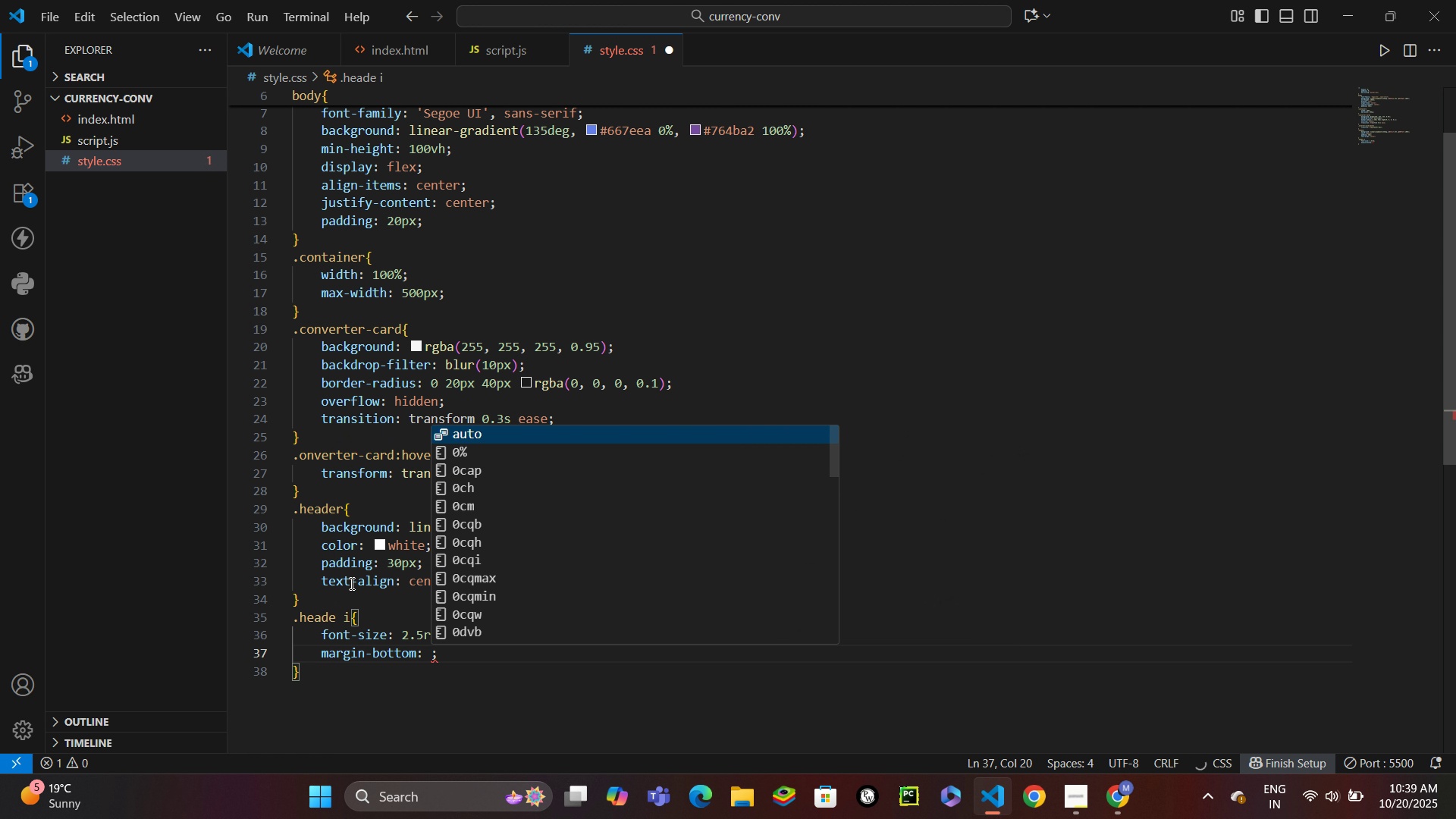 
type(10px)
 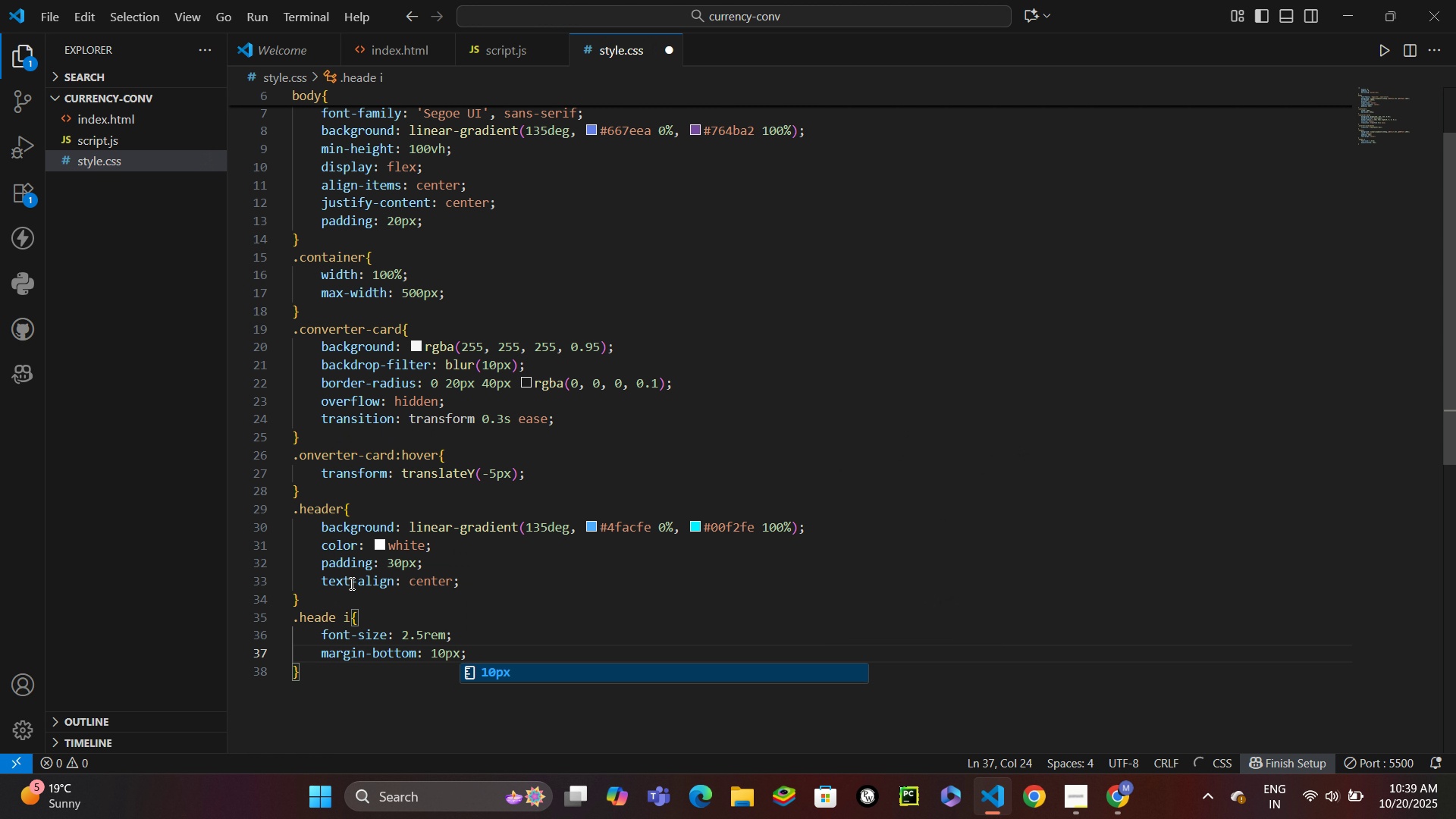 
key(Control+ControlLeft)
 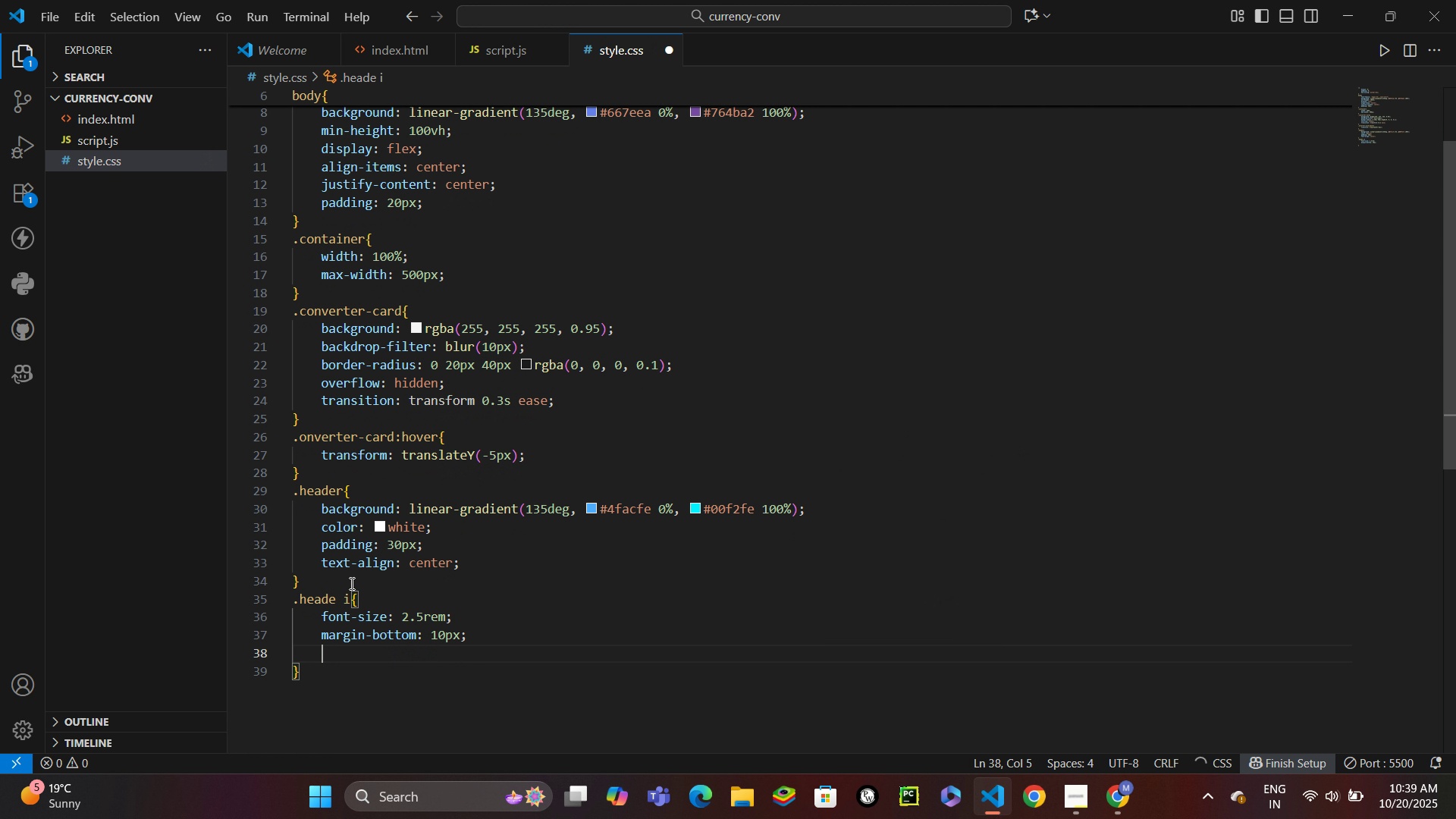 
key(Control+Enter)
 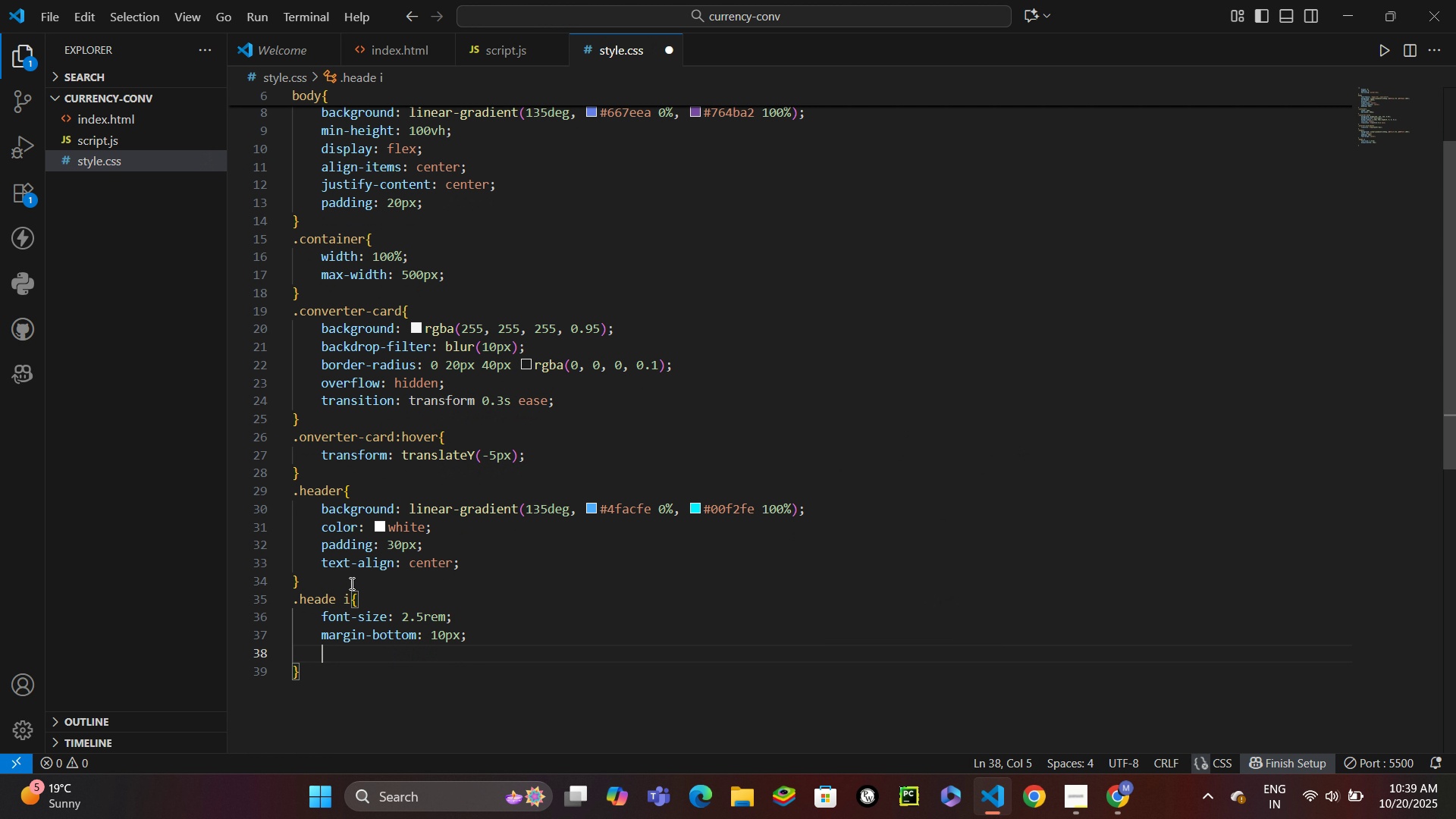 
type(animat)
 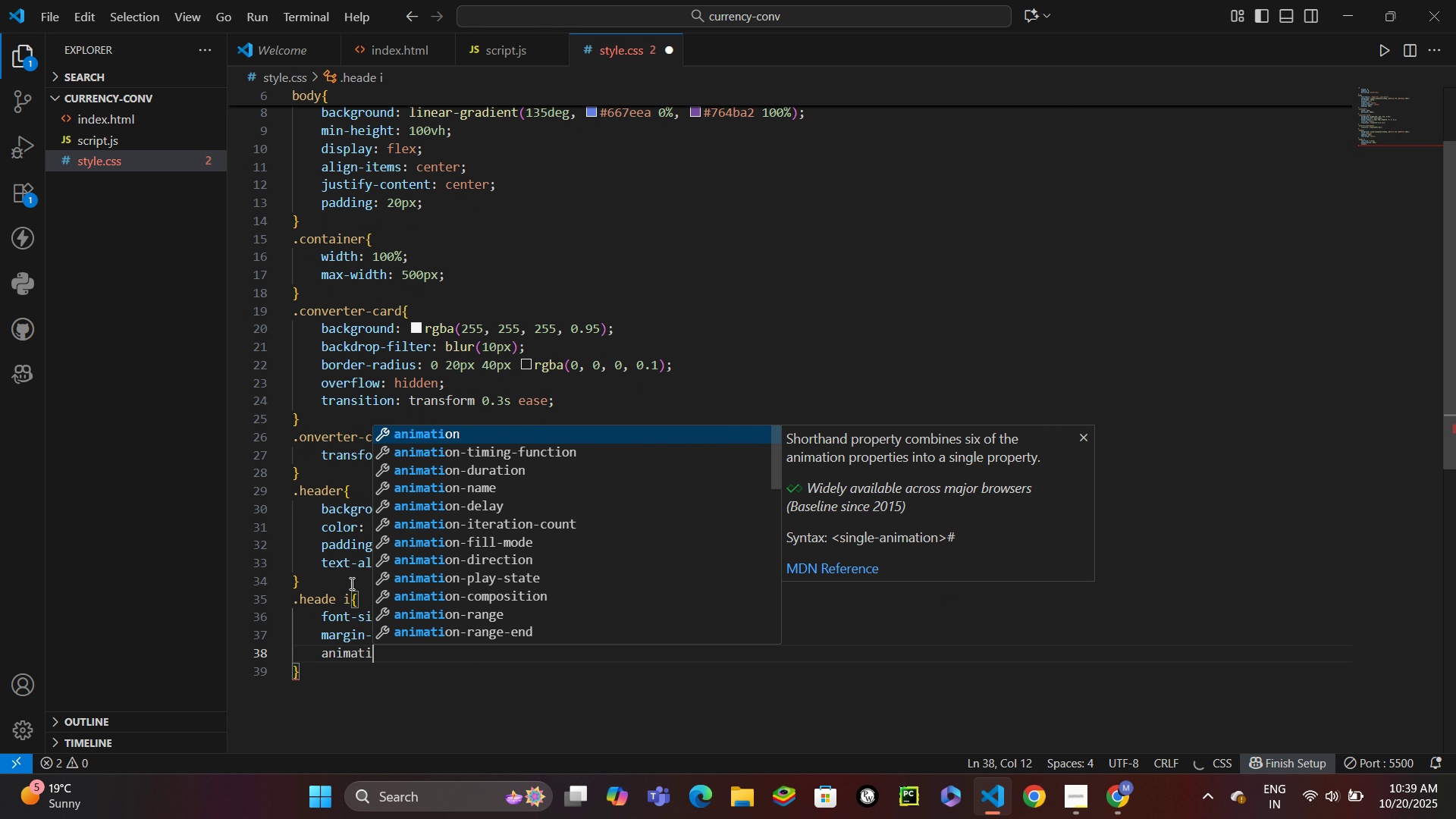 
hold_key(key=I, duration=0.32)
 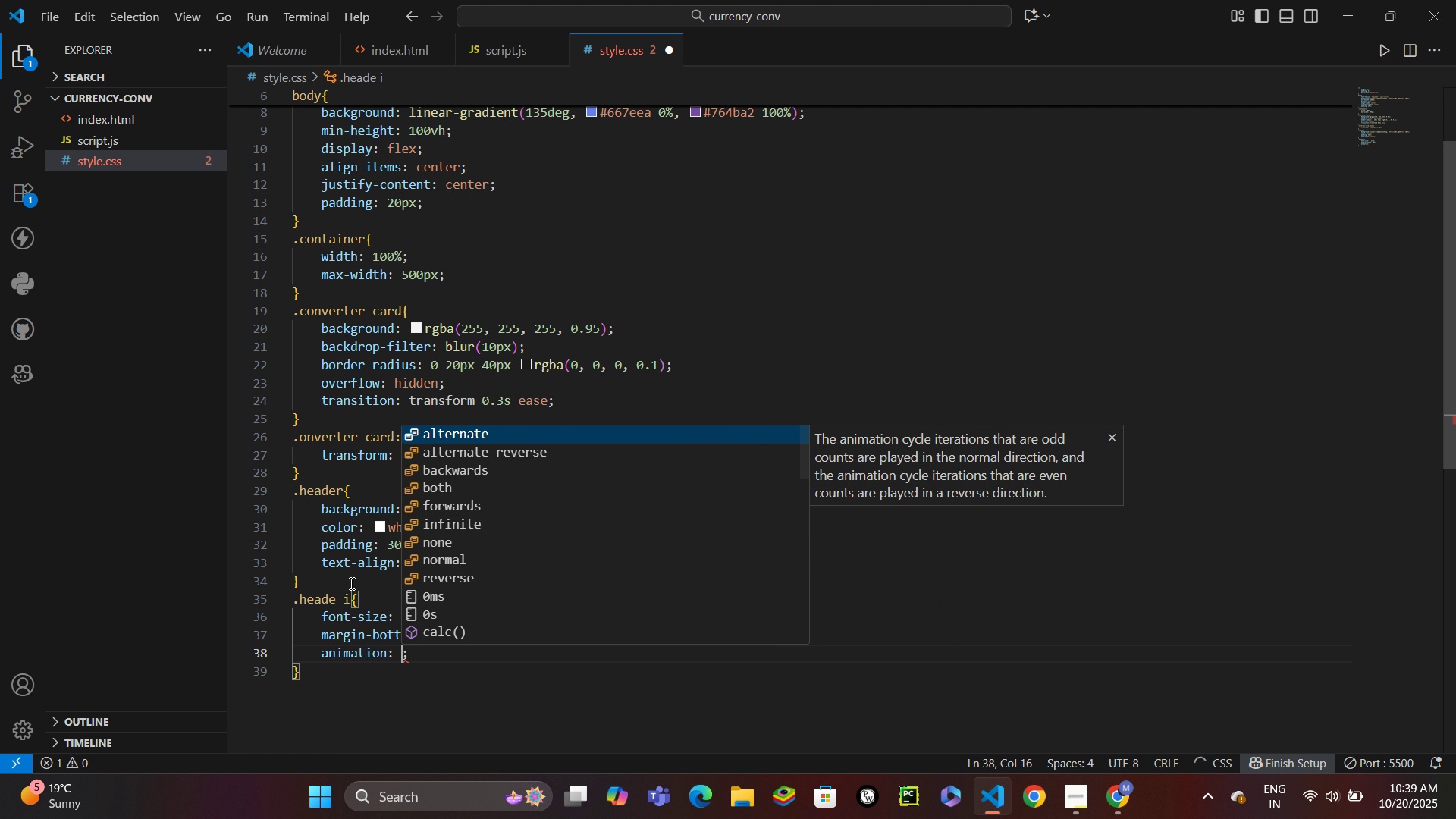 
key(Enter)
 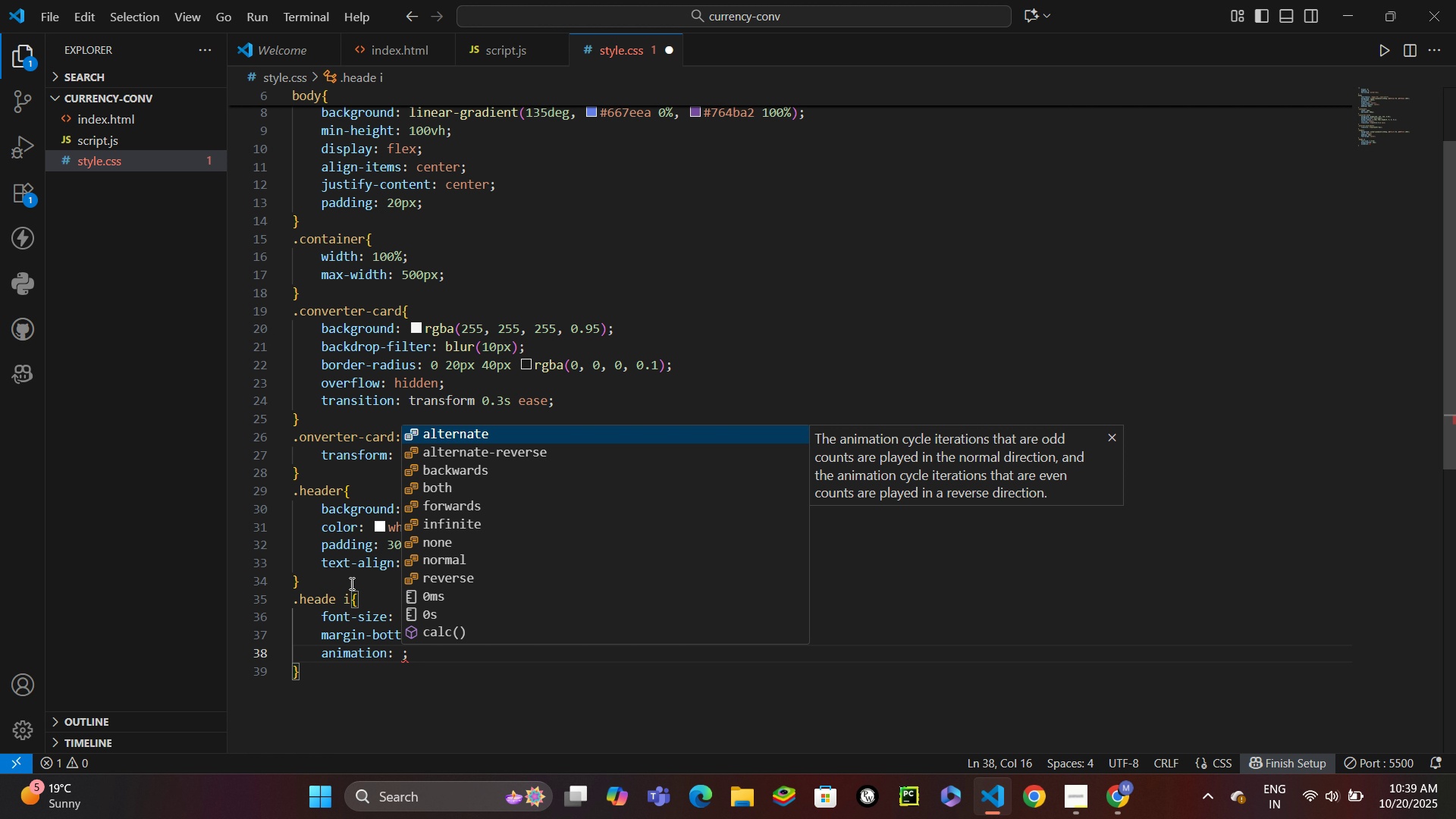 
wait(9.21)
 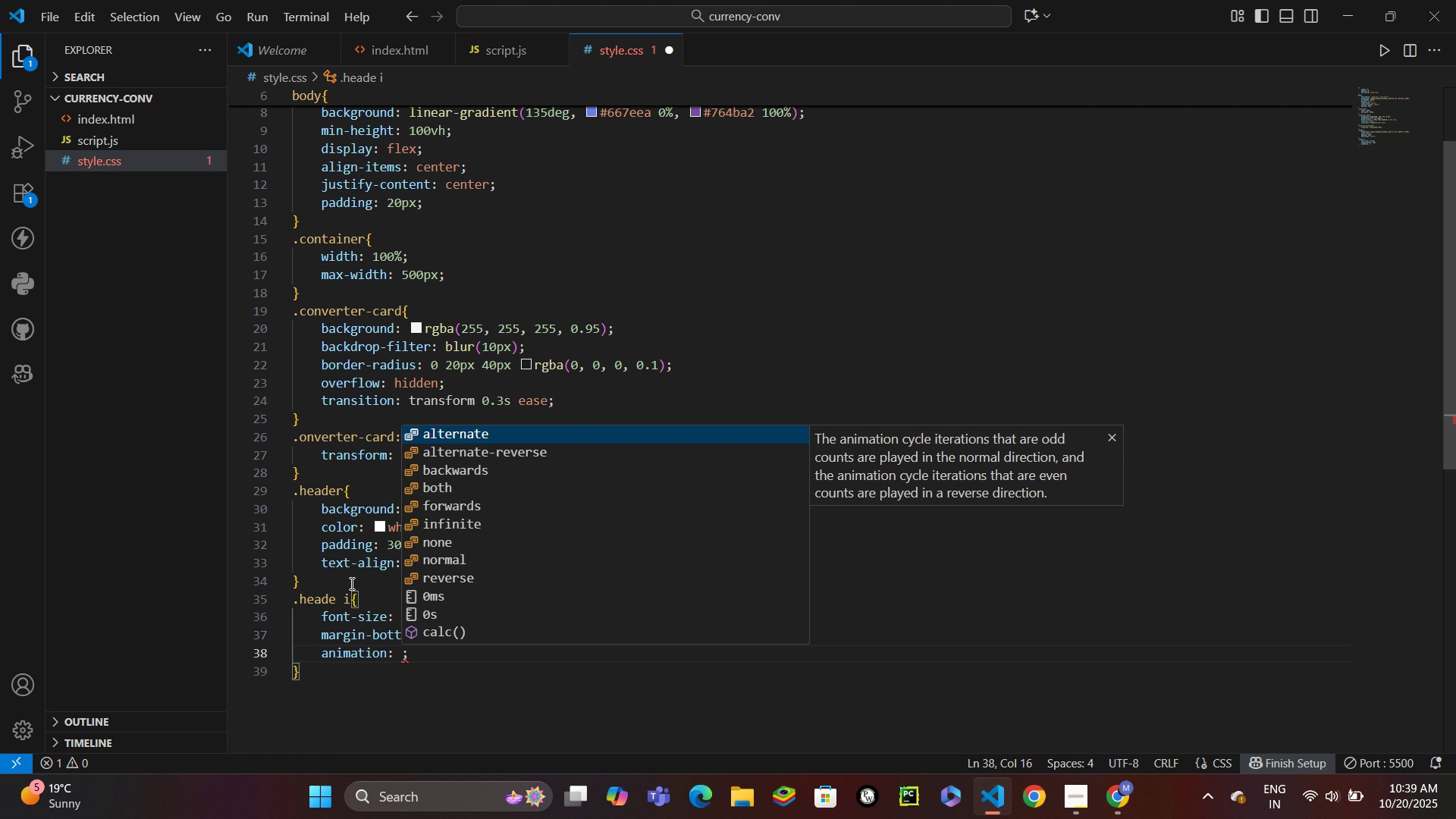 
type(bounce 2s infinite;)
key(Backspace)
 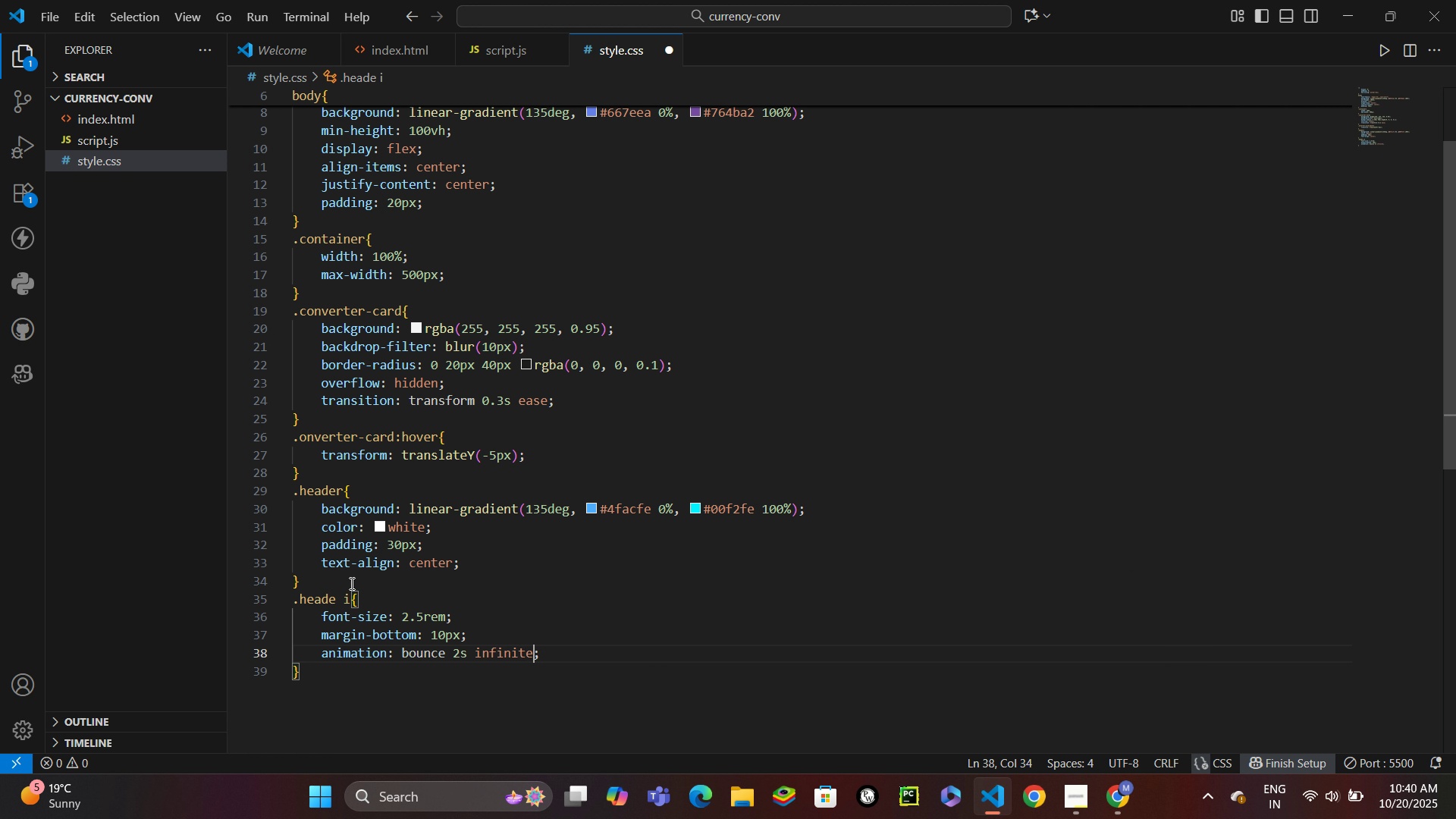 
key(ArrowDown)
 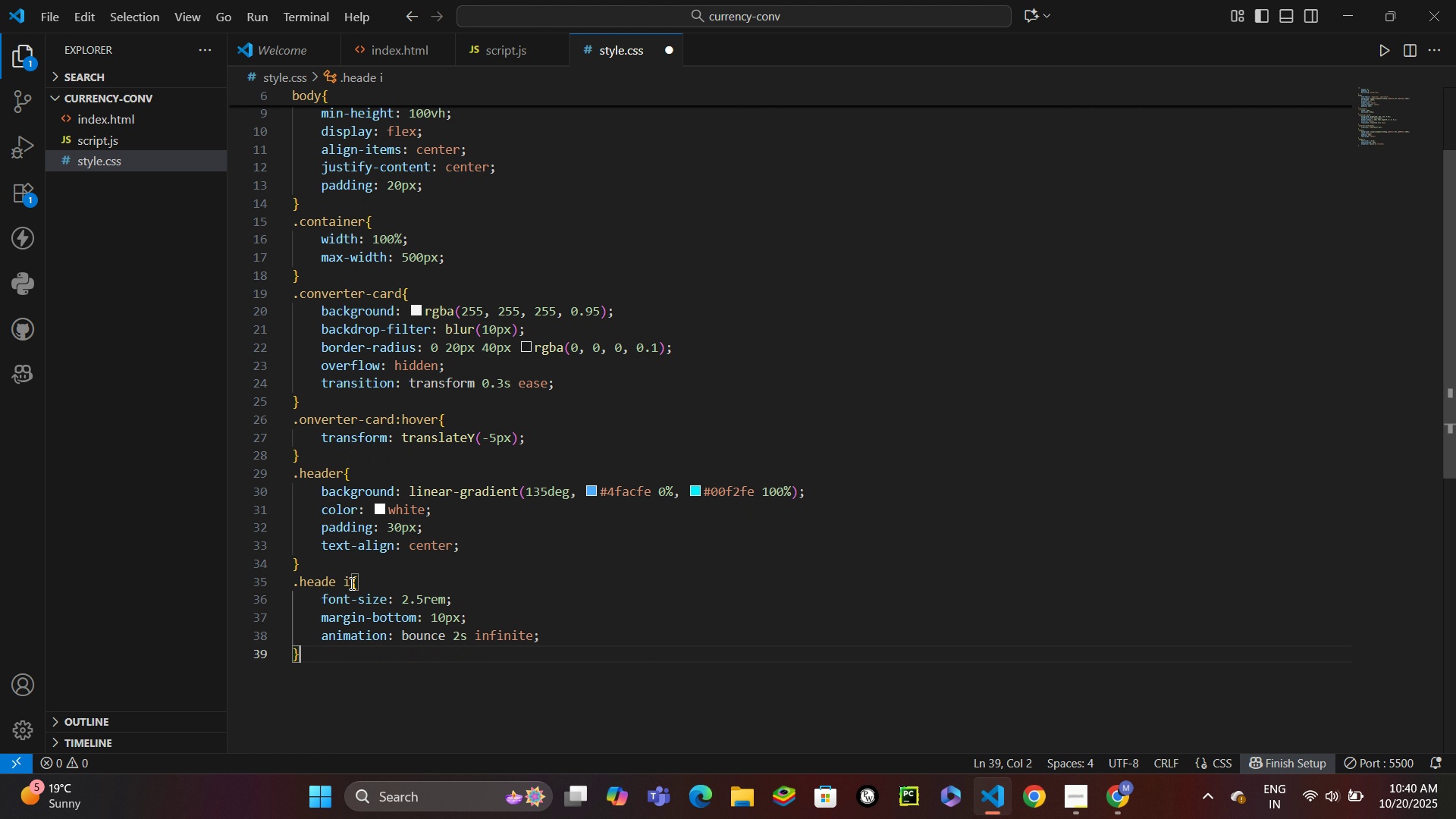 
key(Enter)
 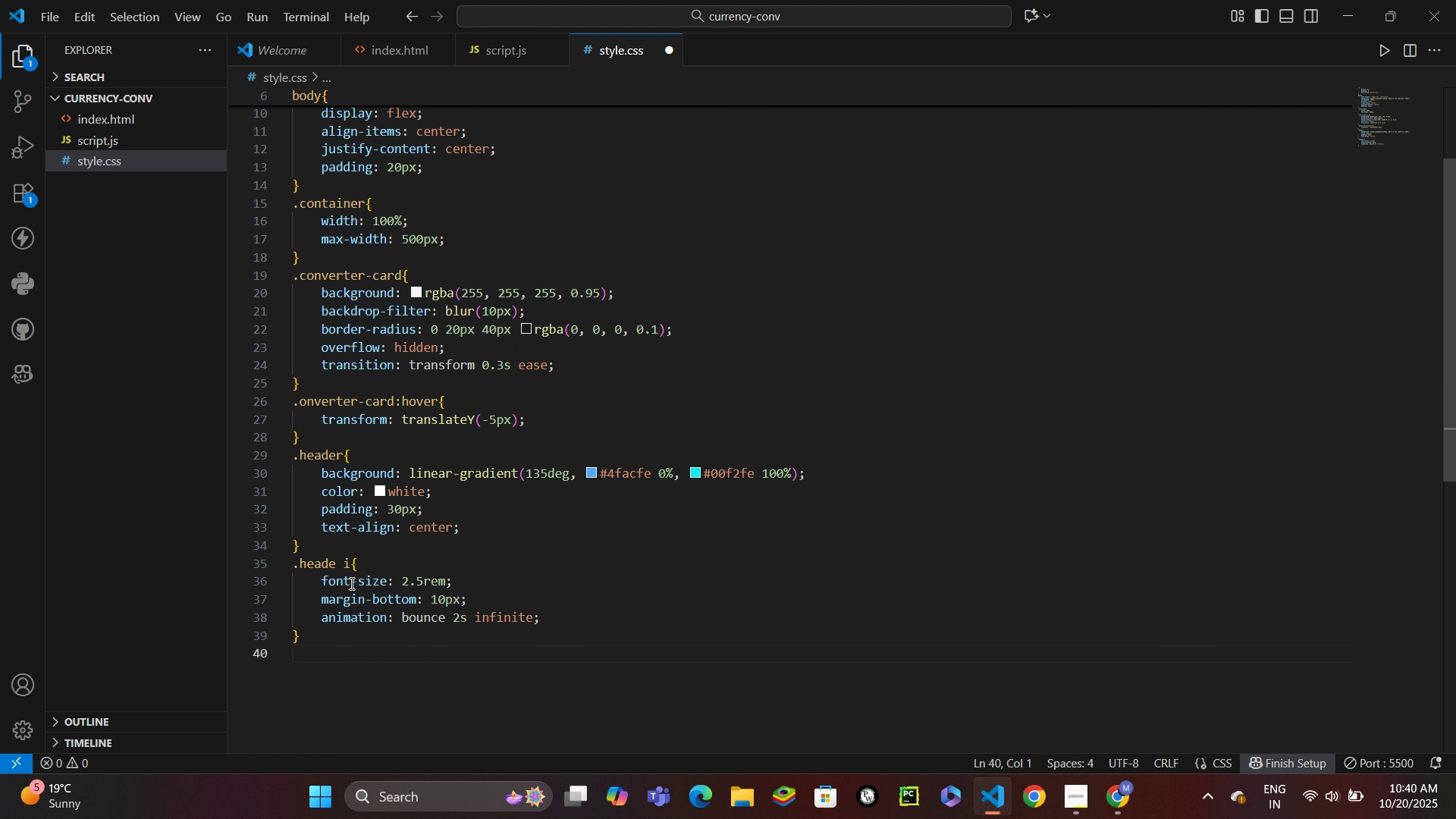 
type(@keyframes bounce{)
 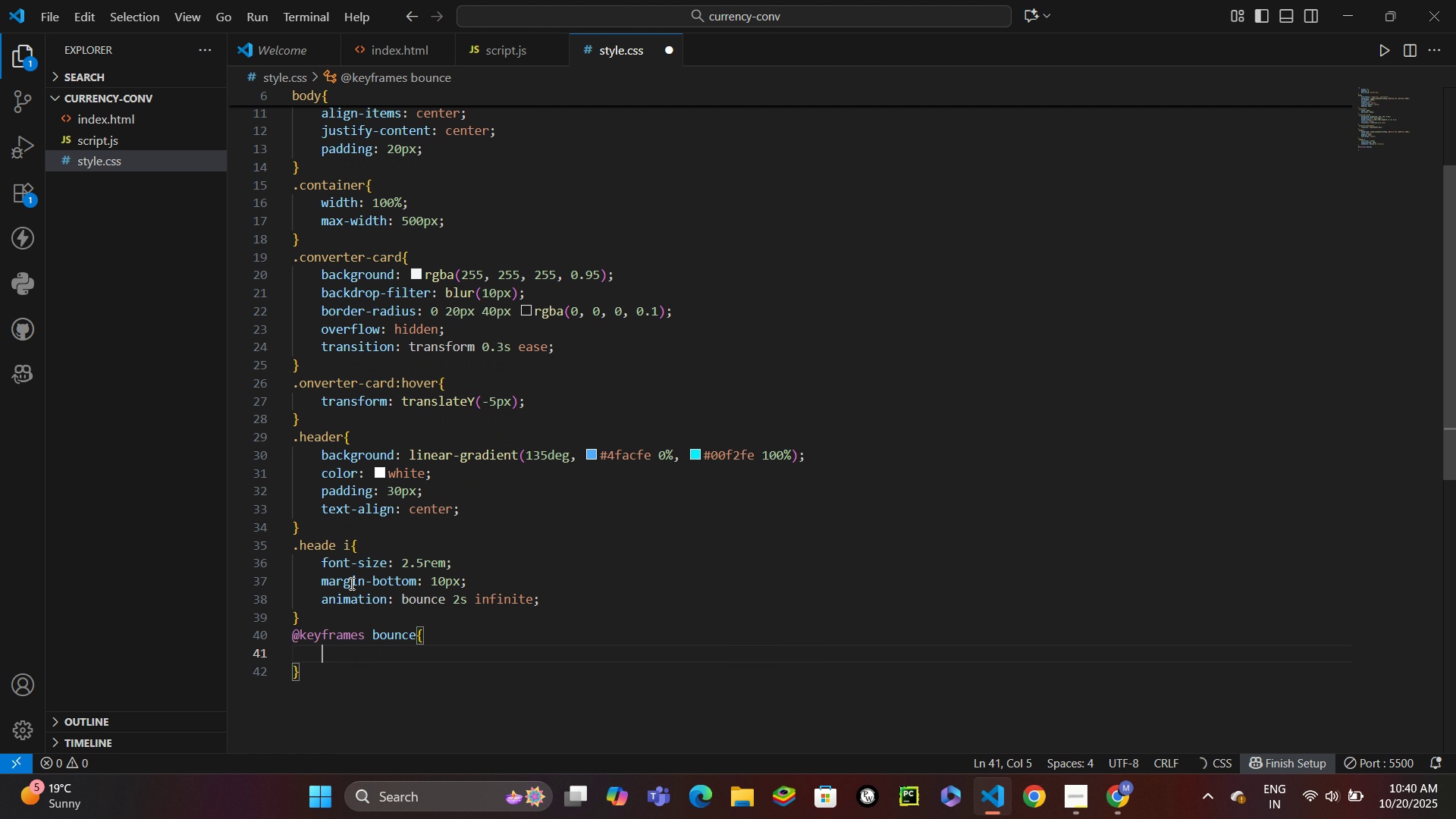 
 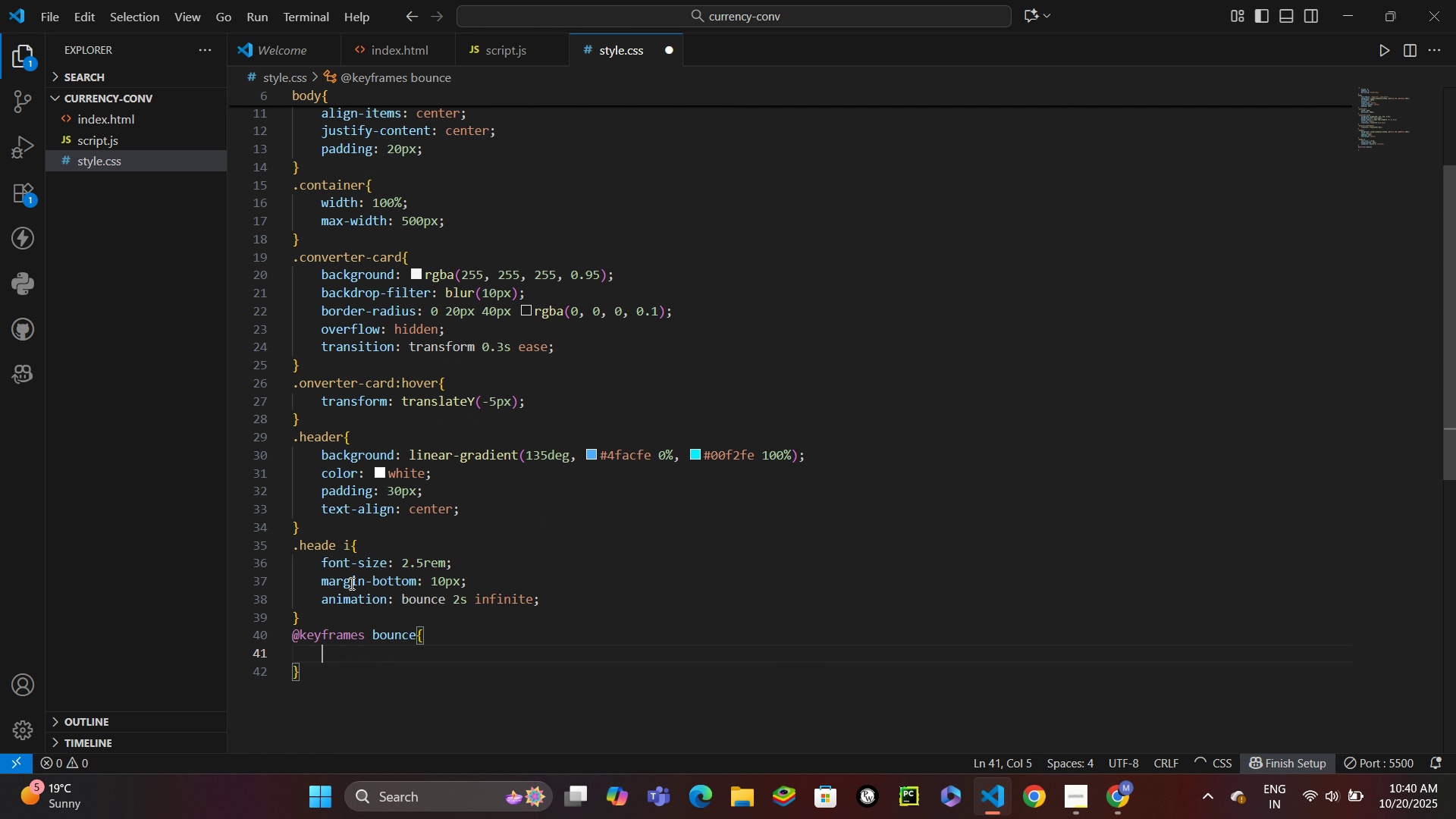 
key(Enter)
 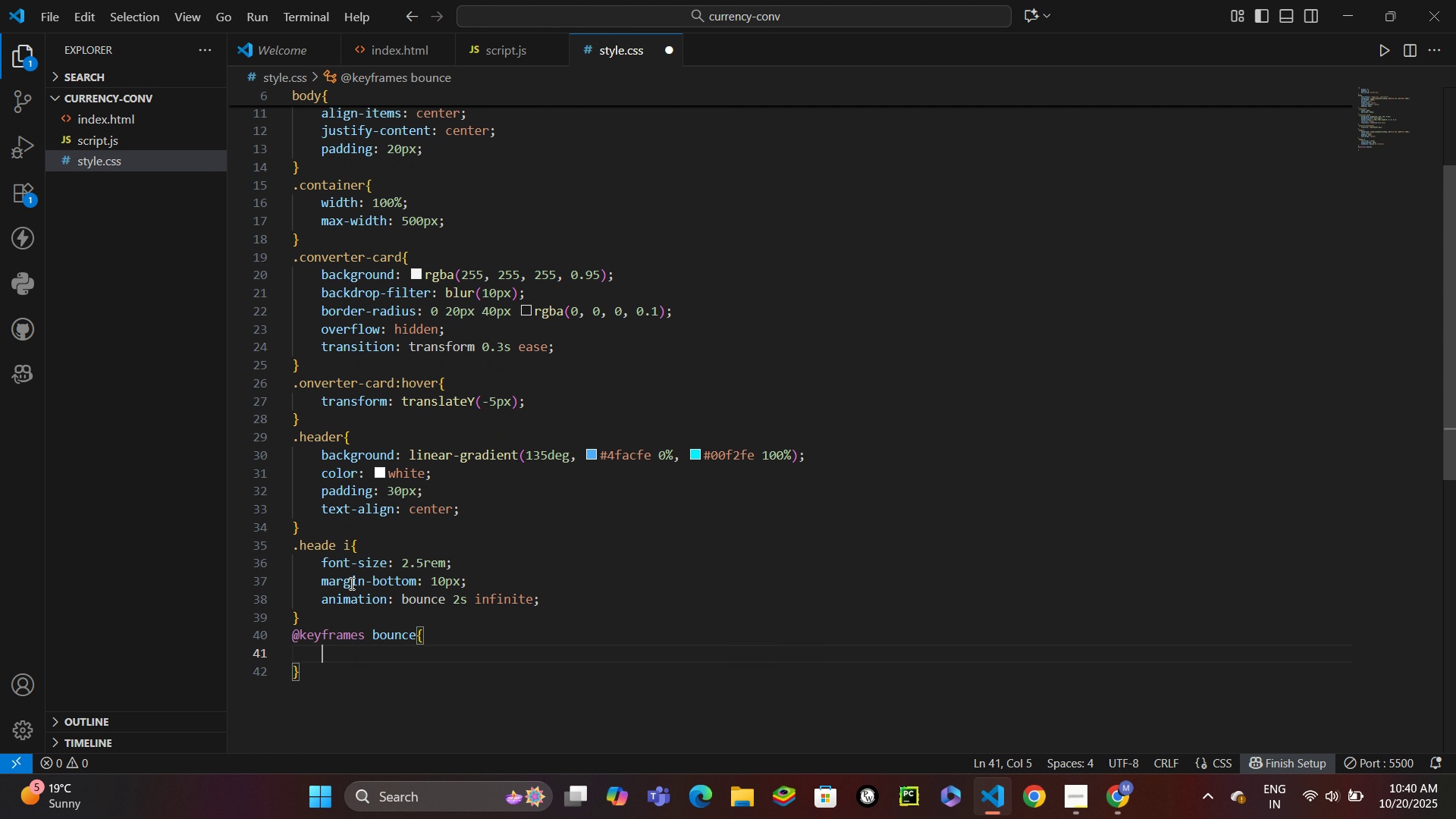 
type(0%, 20%, 50%, 80%, 199)
key(Backspace)
key(Backspace)
type(00%{)
 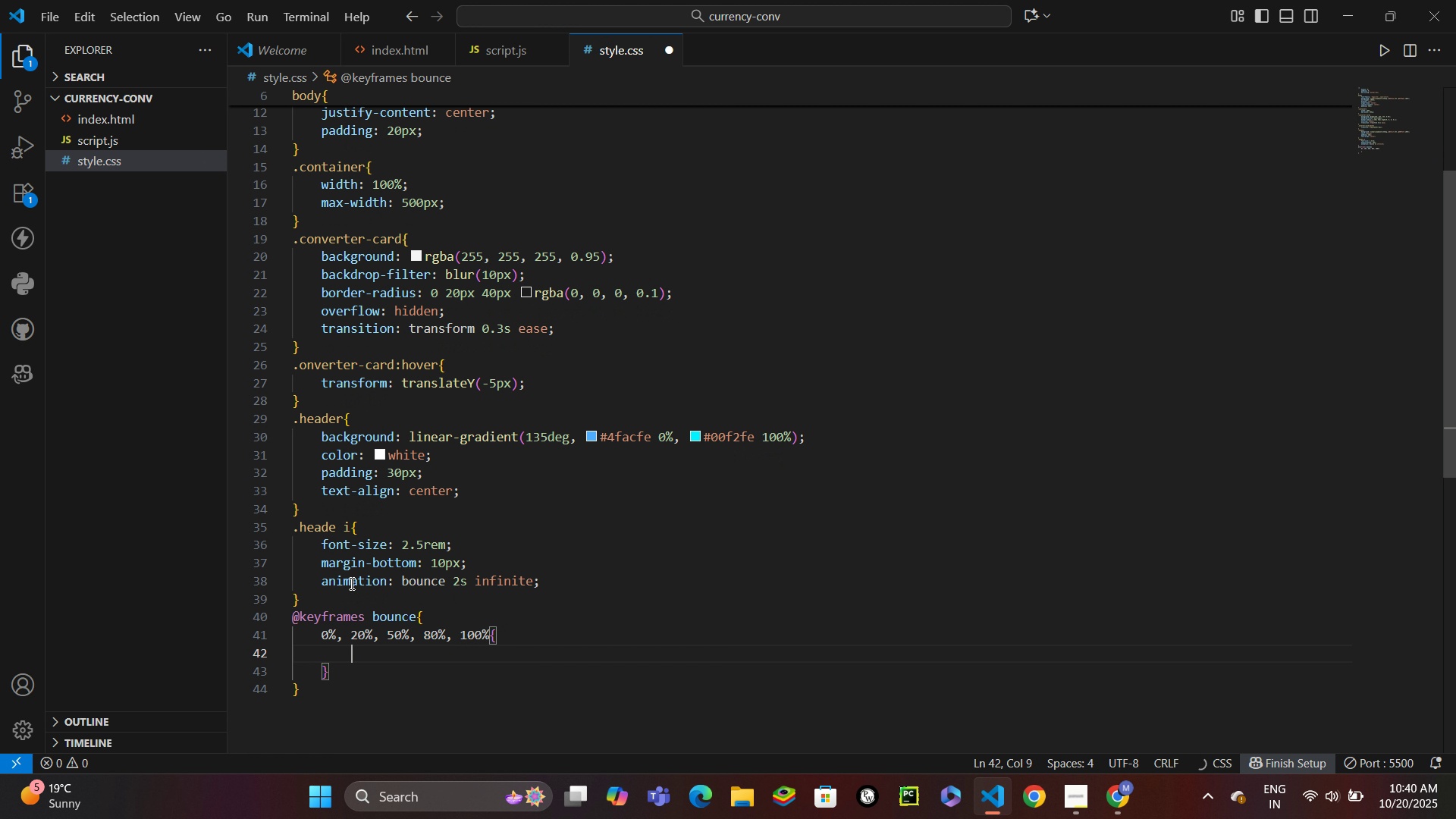 
 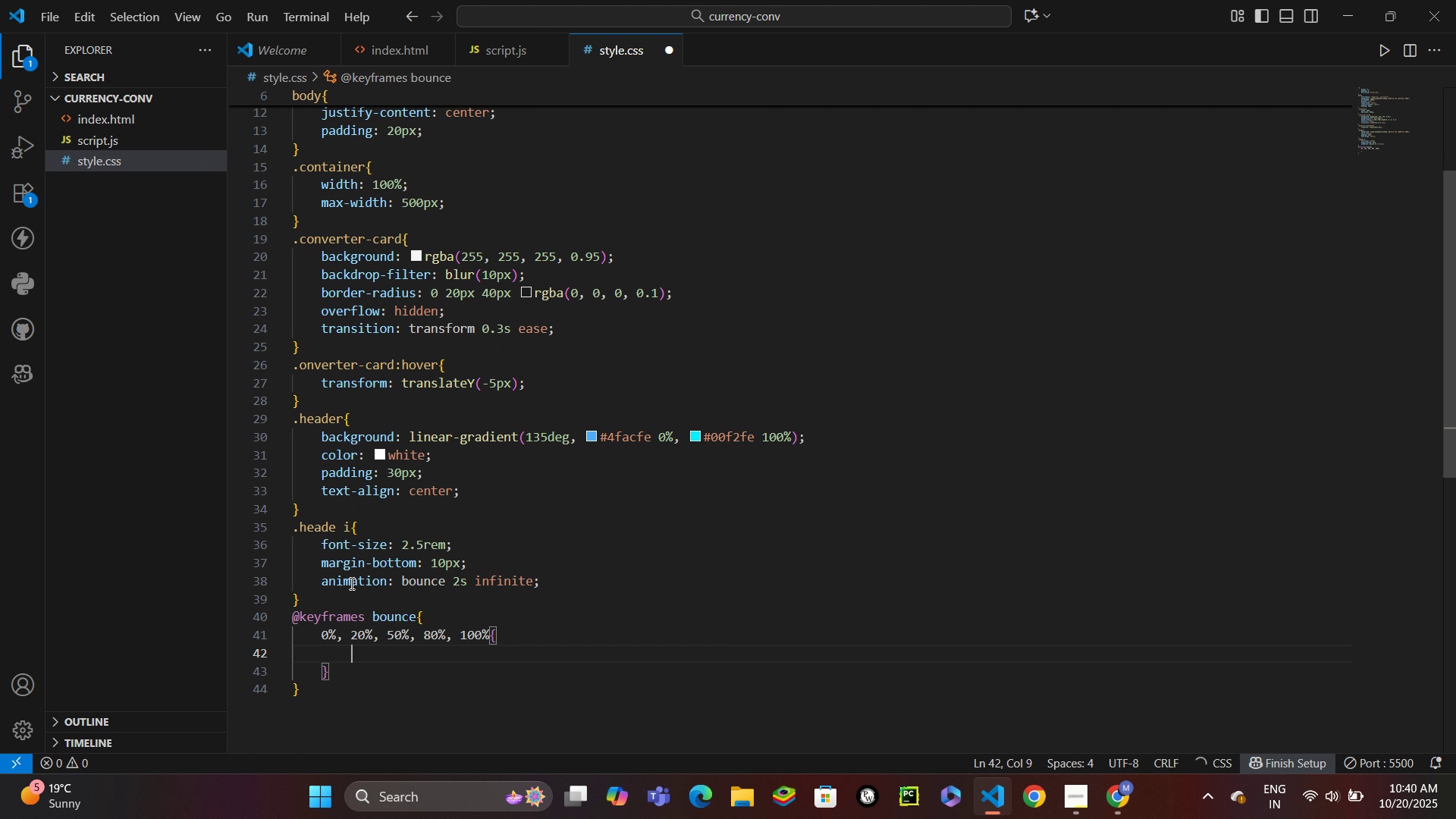 
key(Enter)
 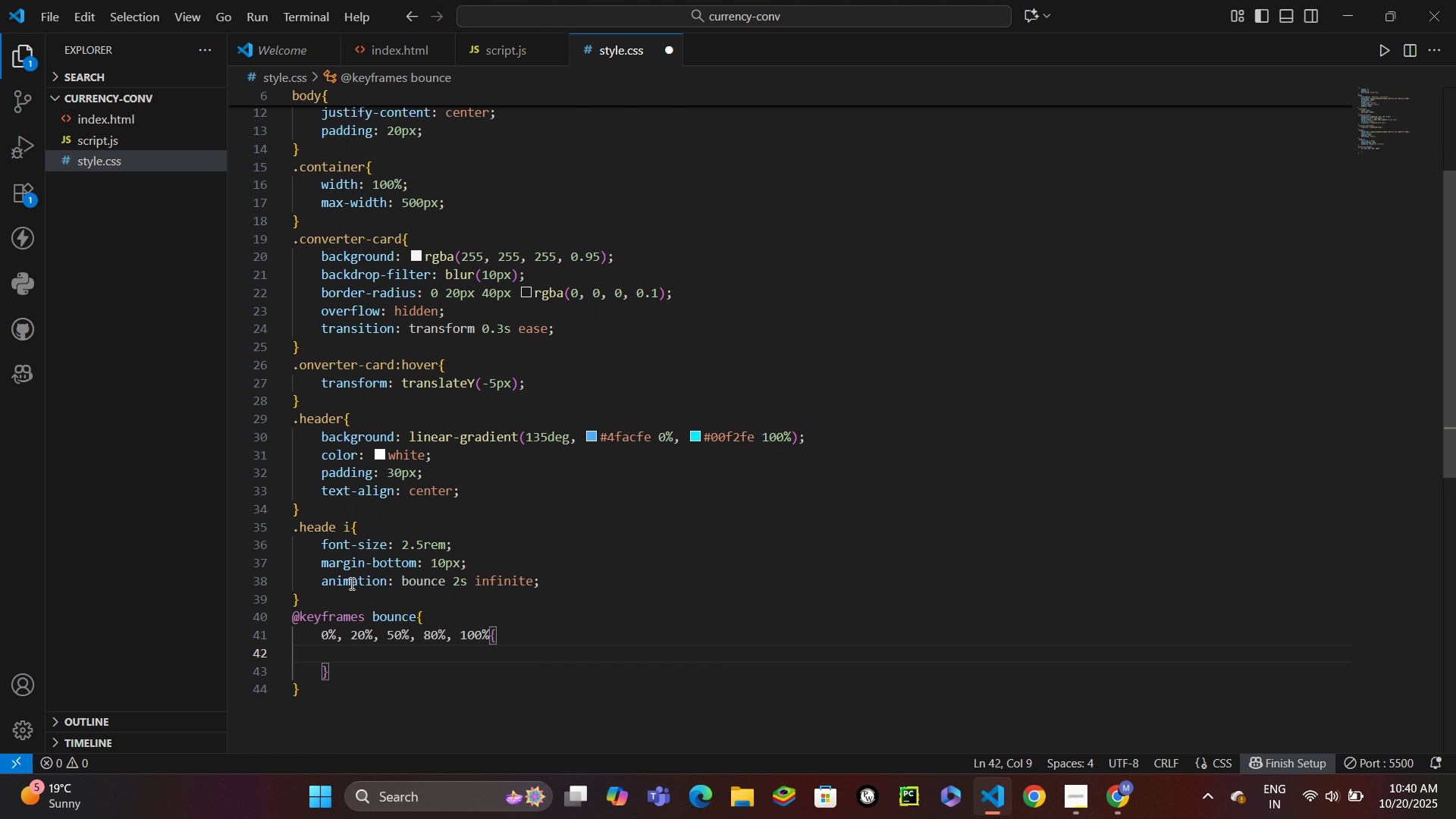 
type(trans)
 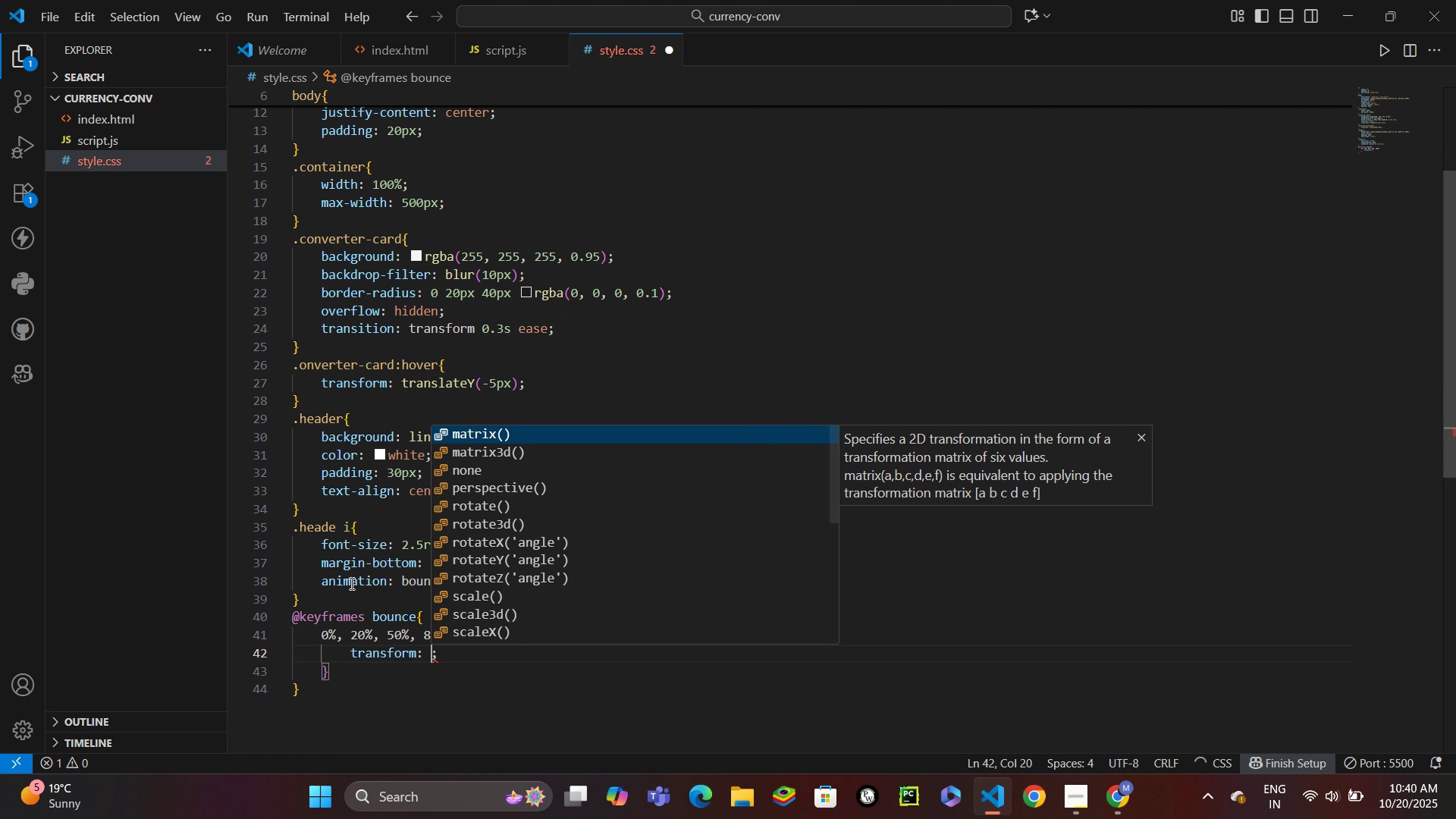 
key(Enter)
 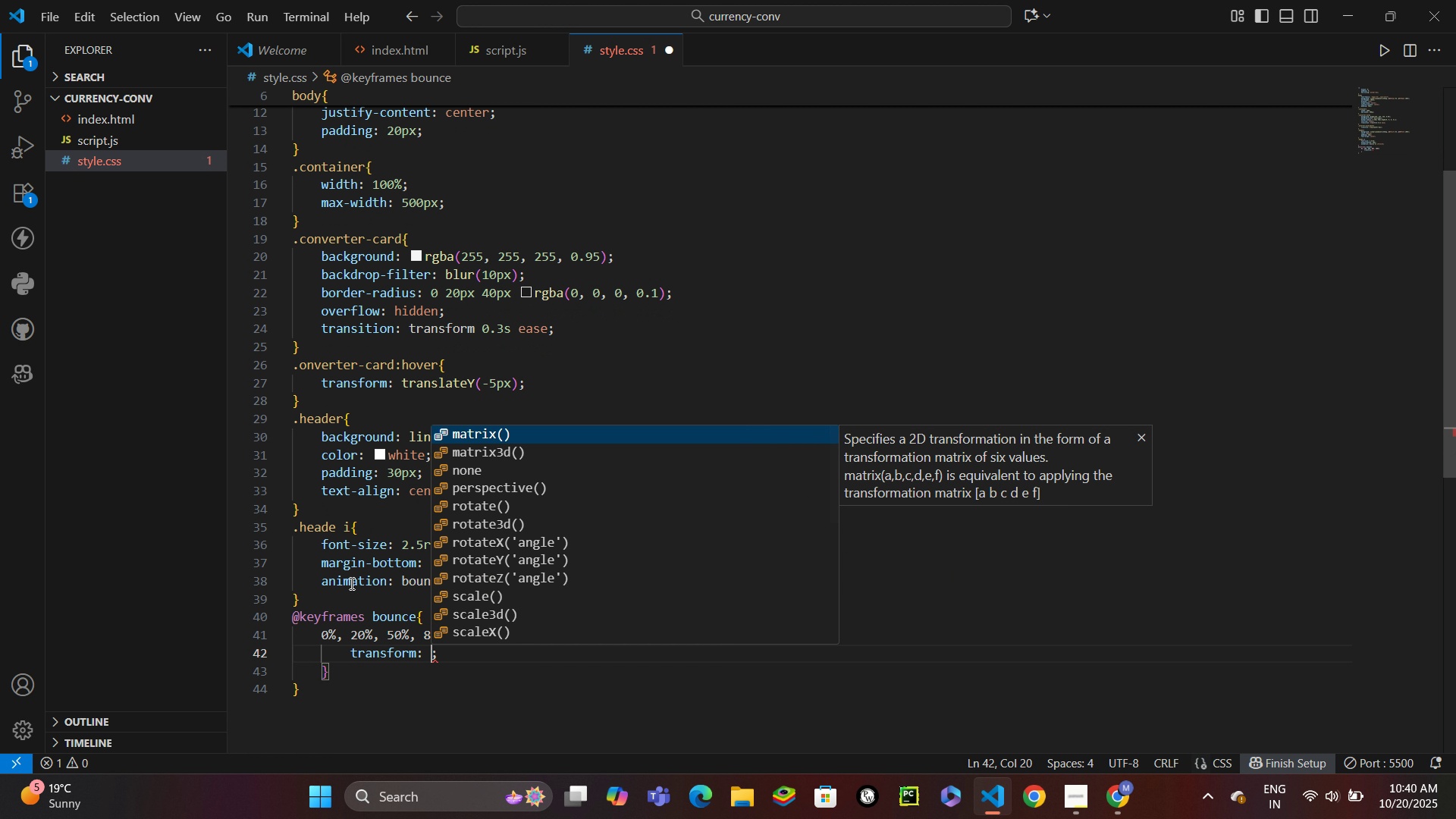 
type(tany)
 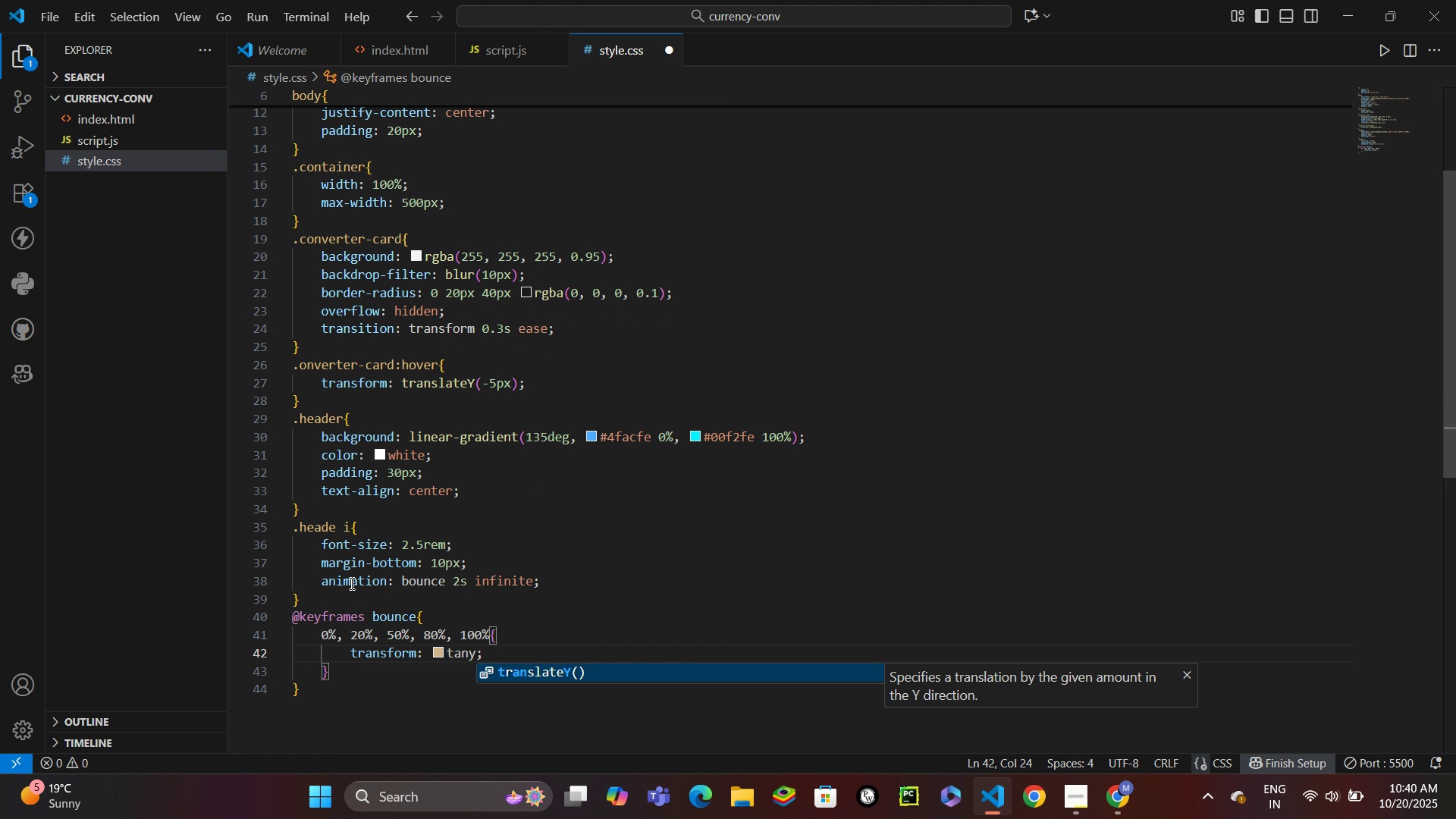 
key(Enter)
 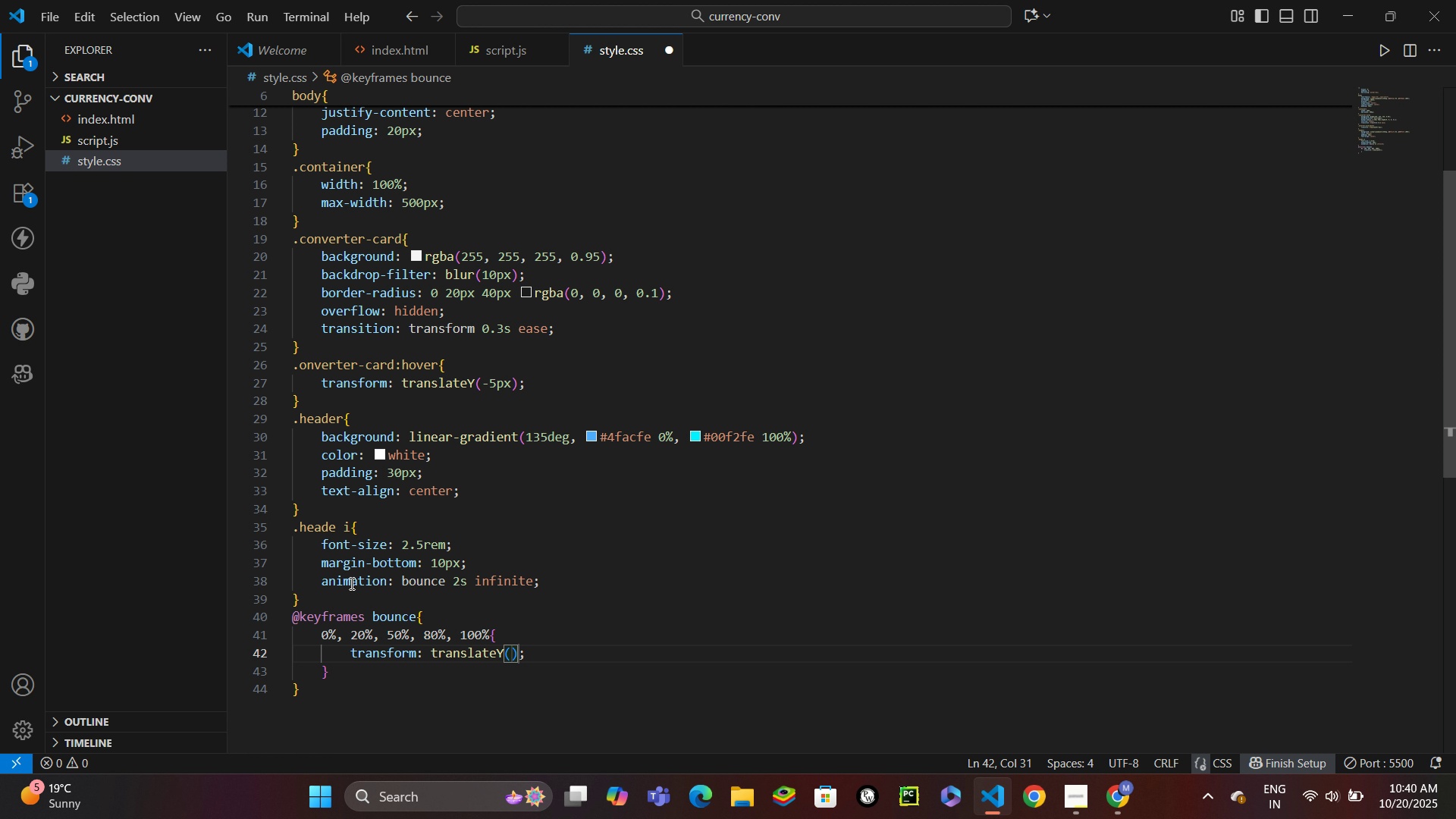 
key(0)
 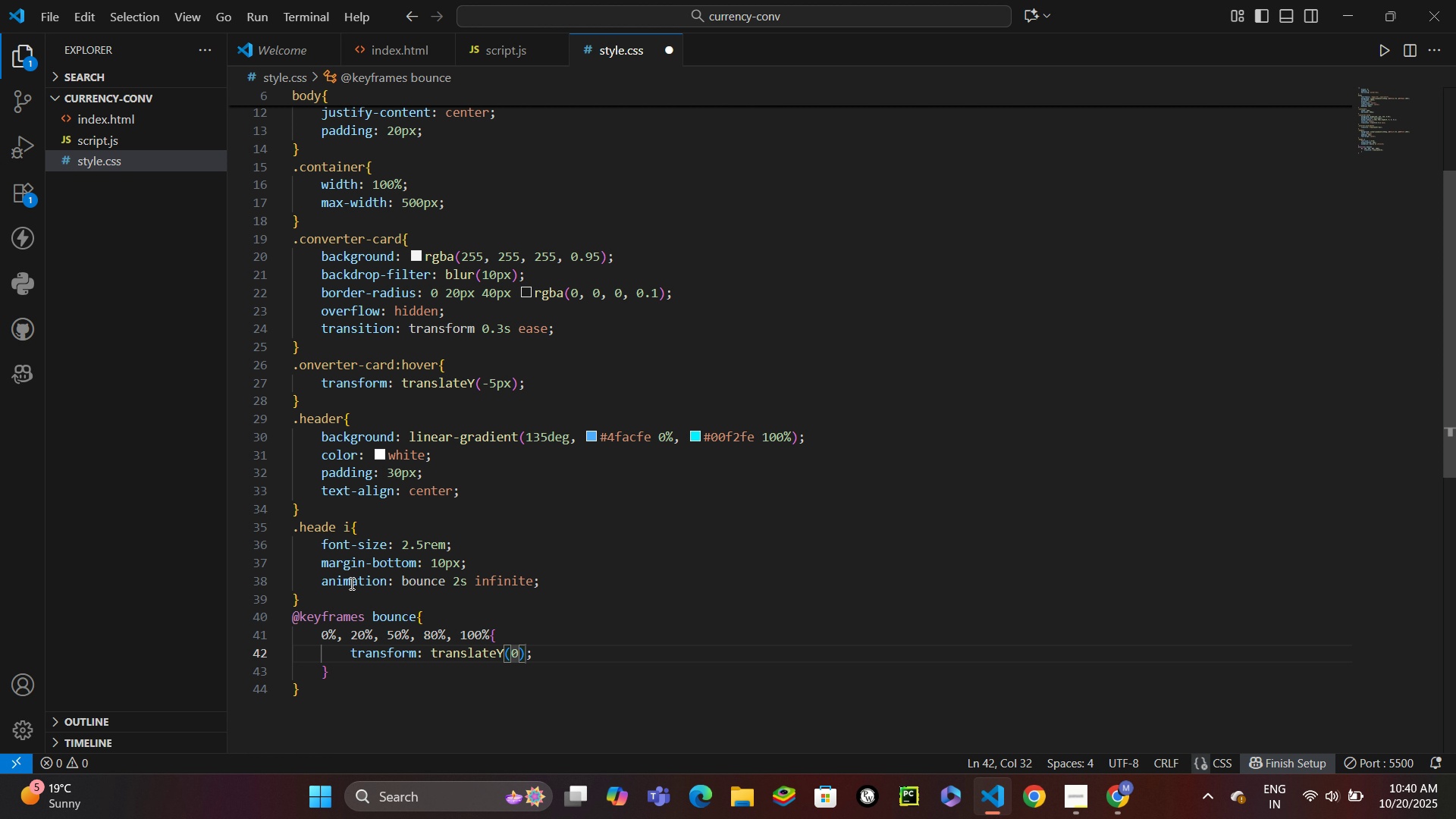 
key(ArrowDown)
 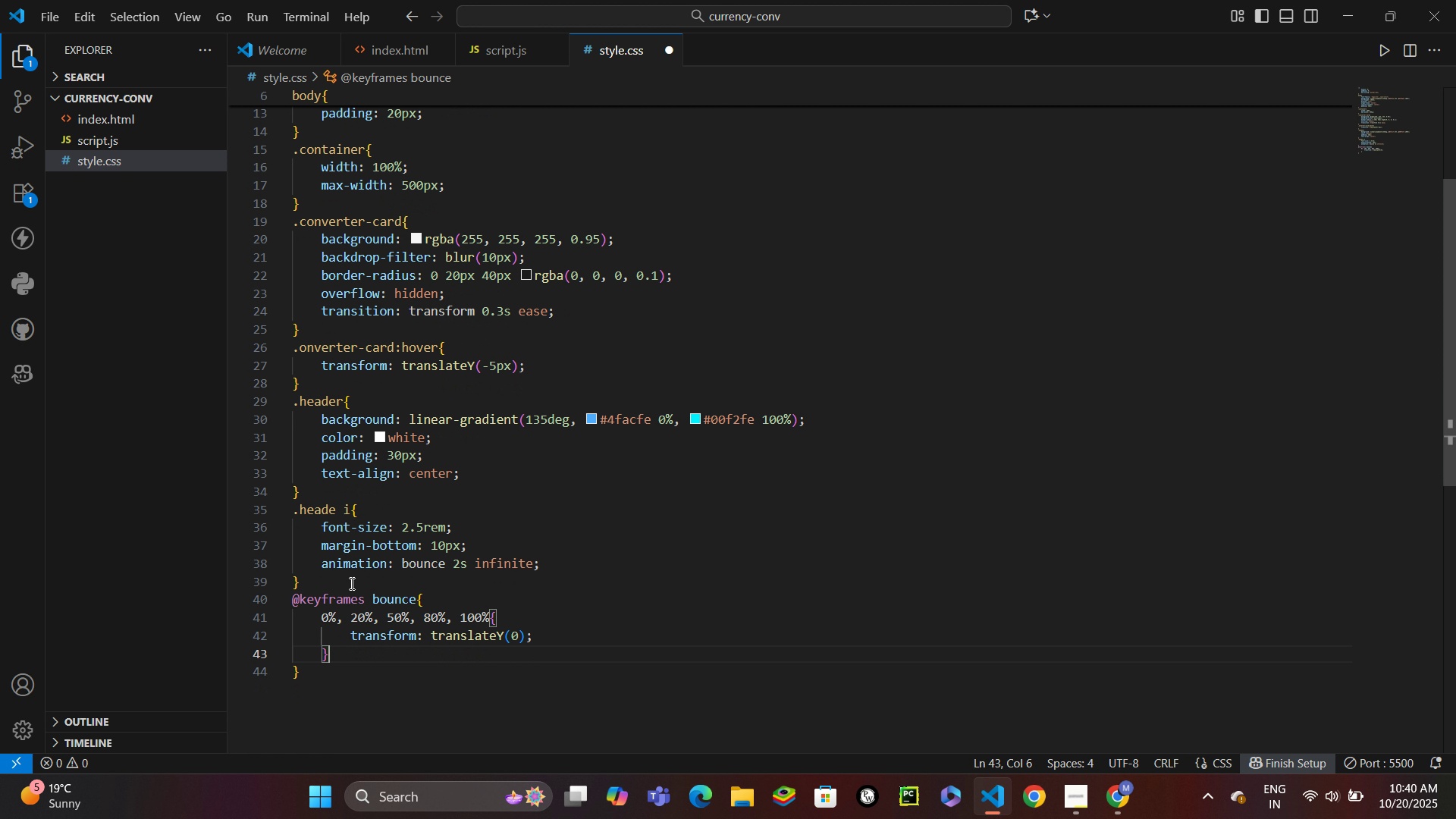 
key(Enter)
 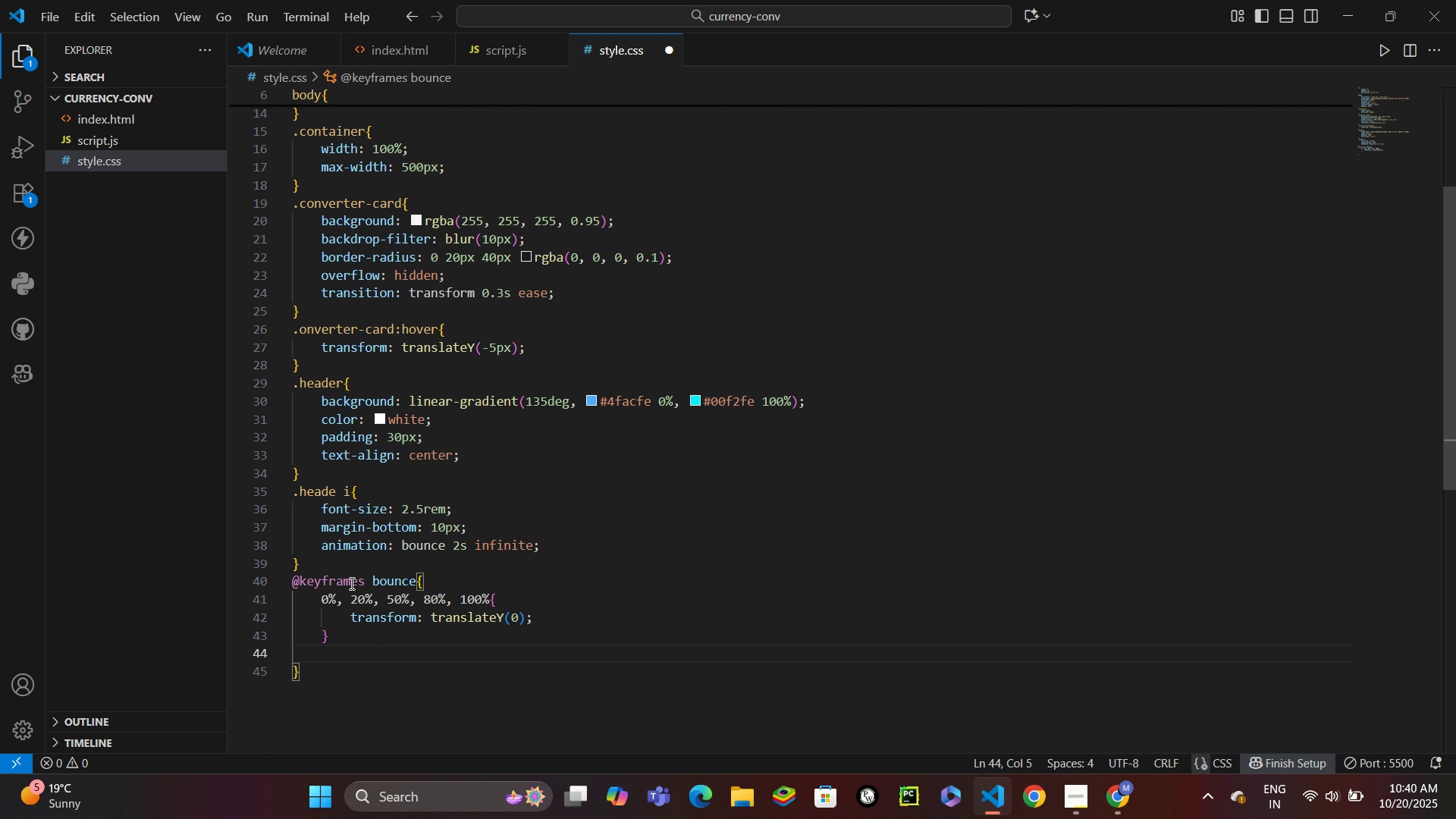 
type(40%{)
 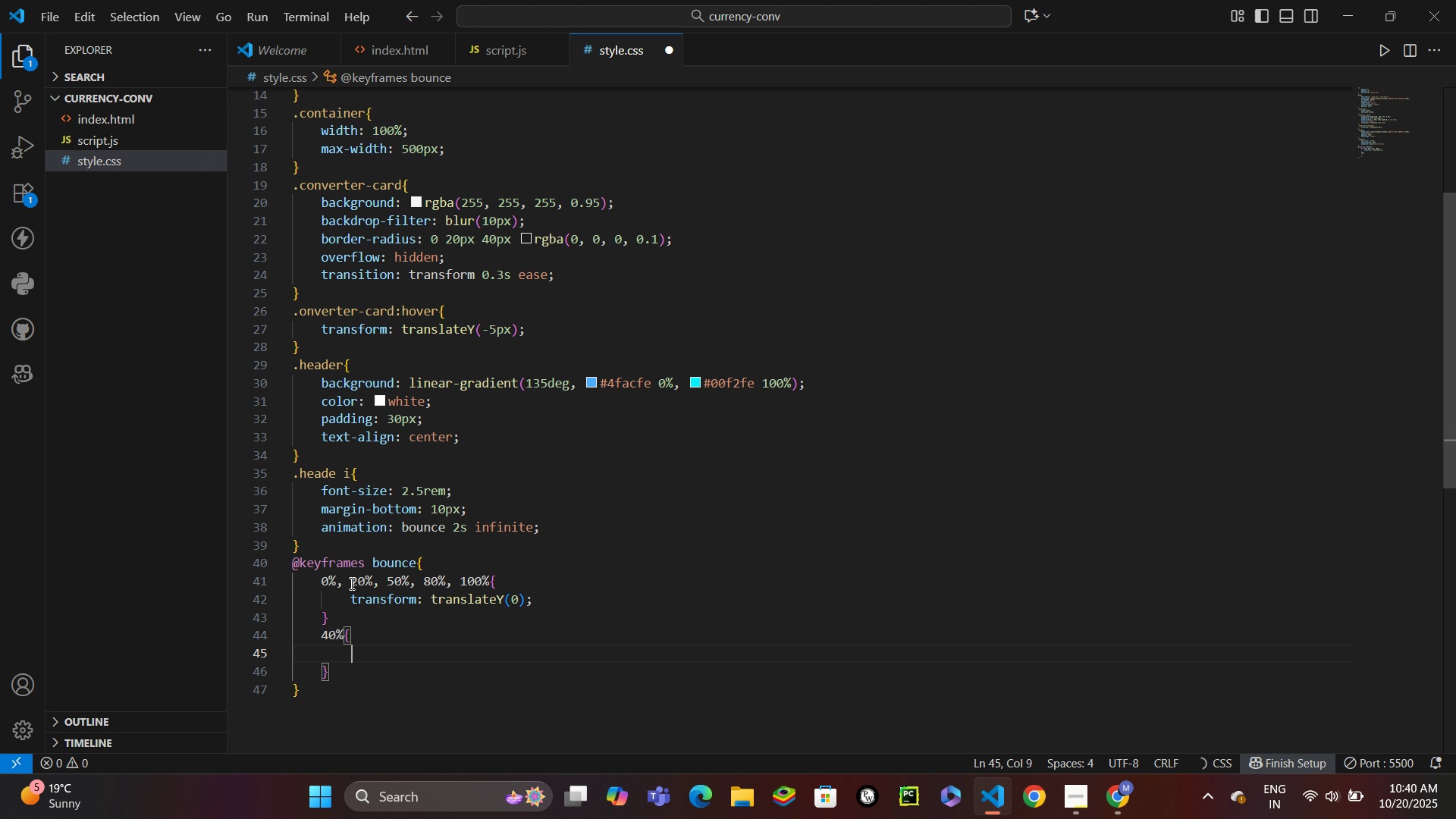 
 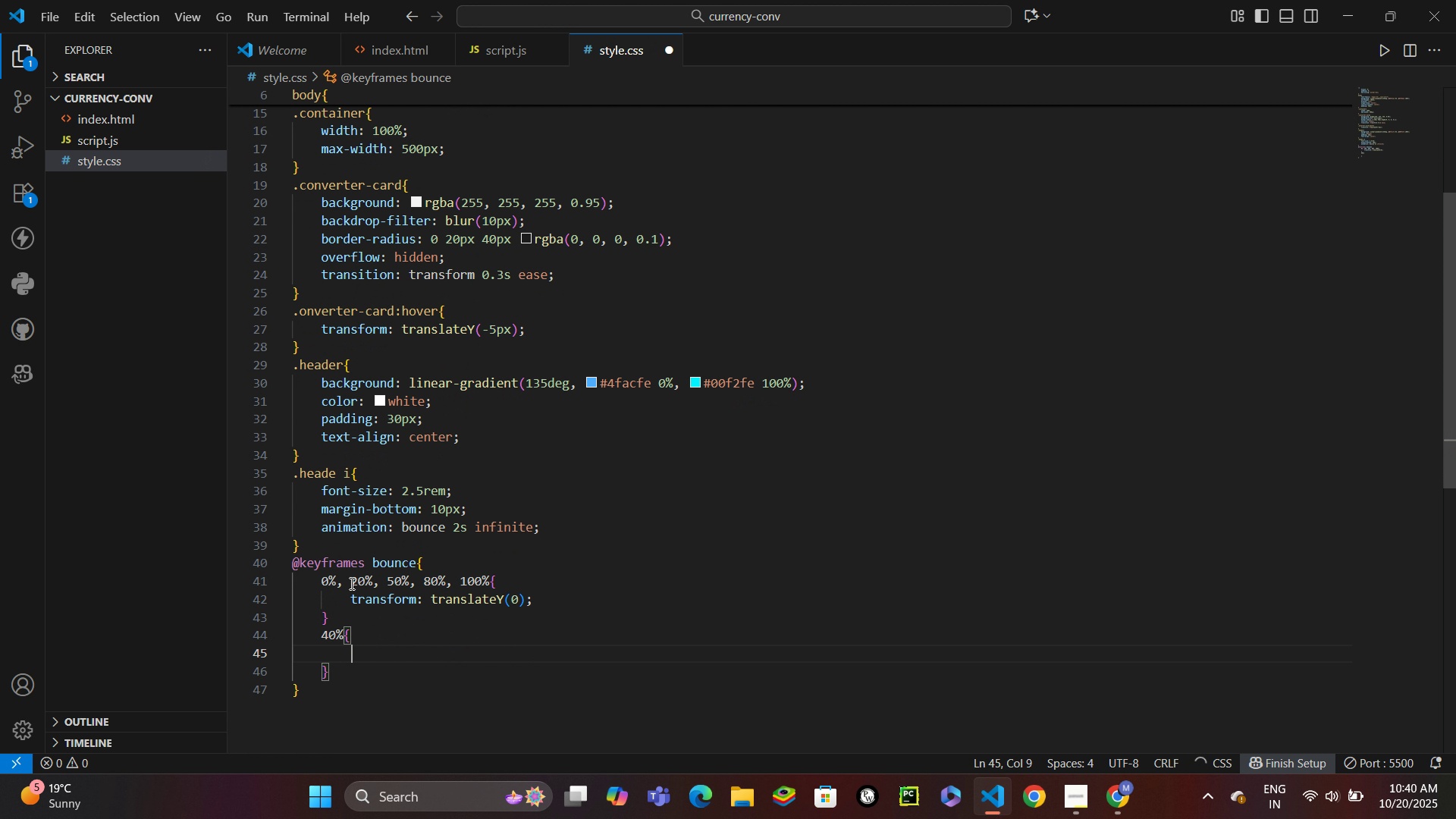 
key(Enter)
 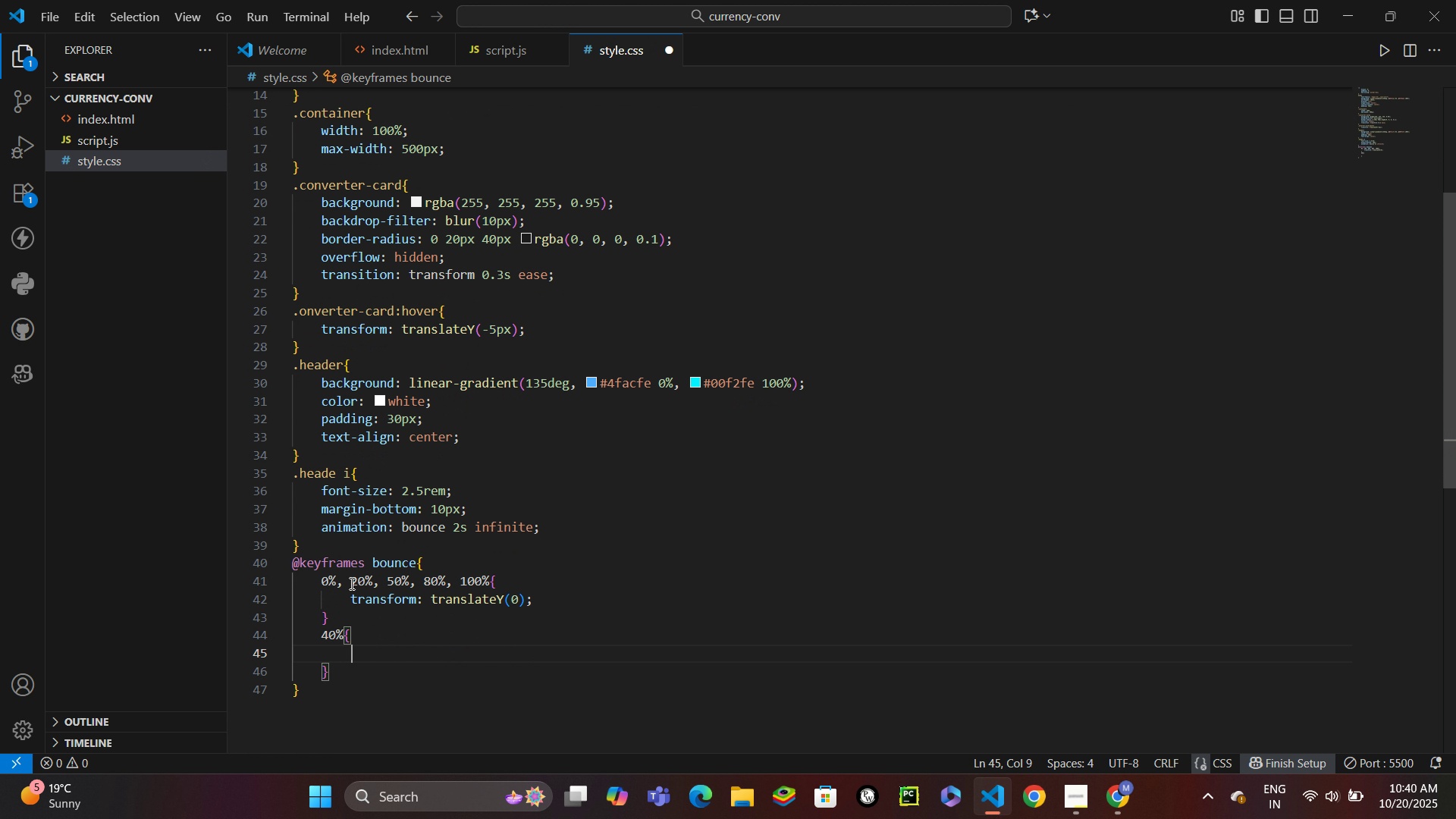 
type(trna)
 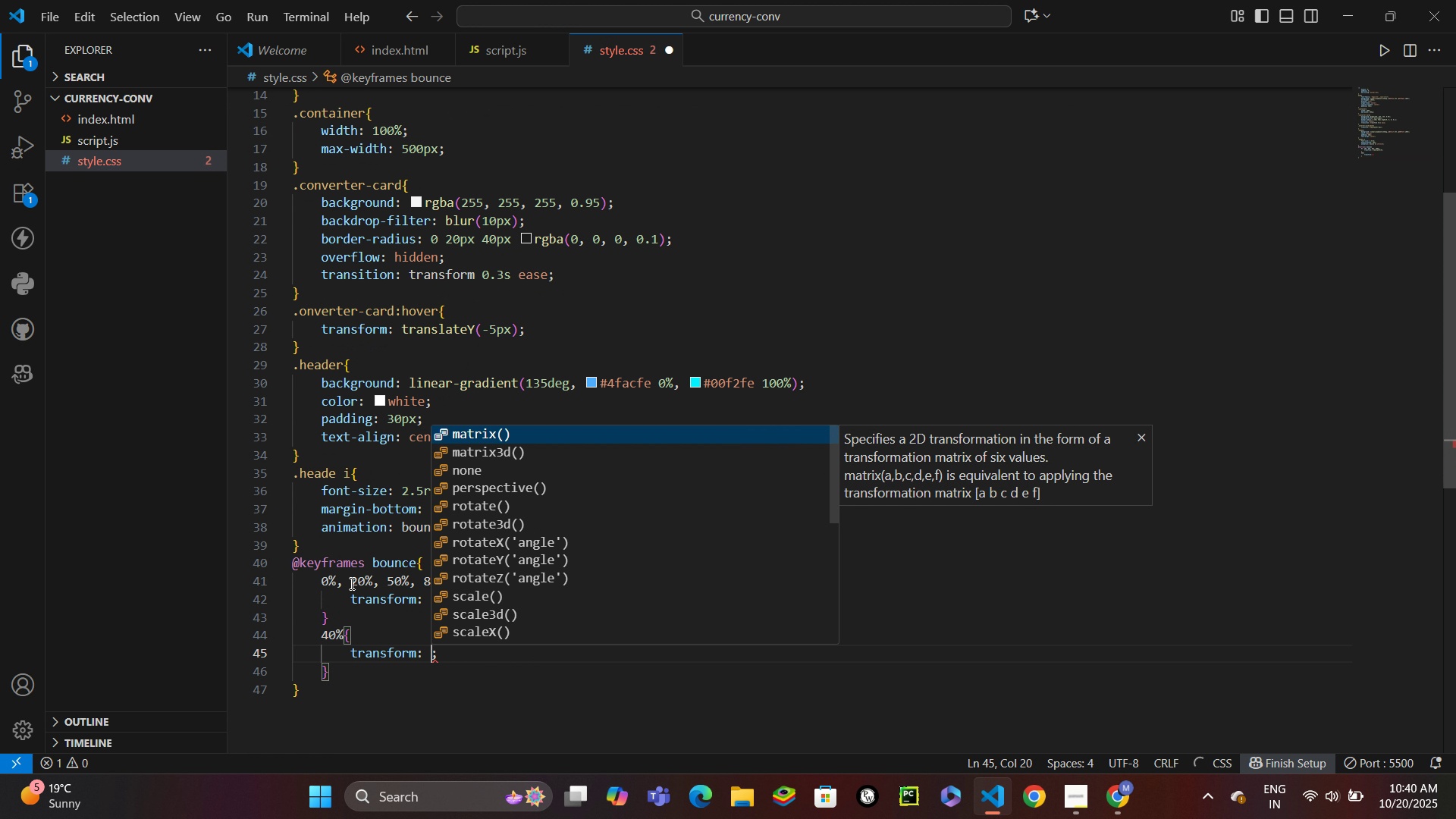 
key(Enter)
 